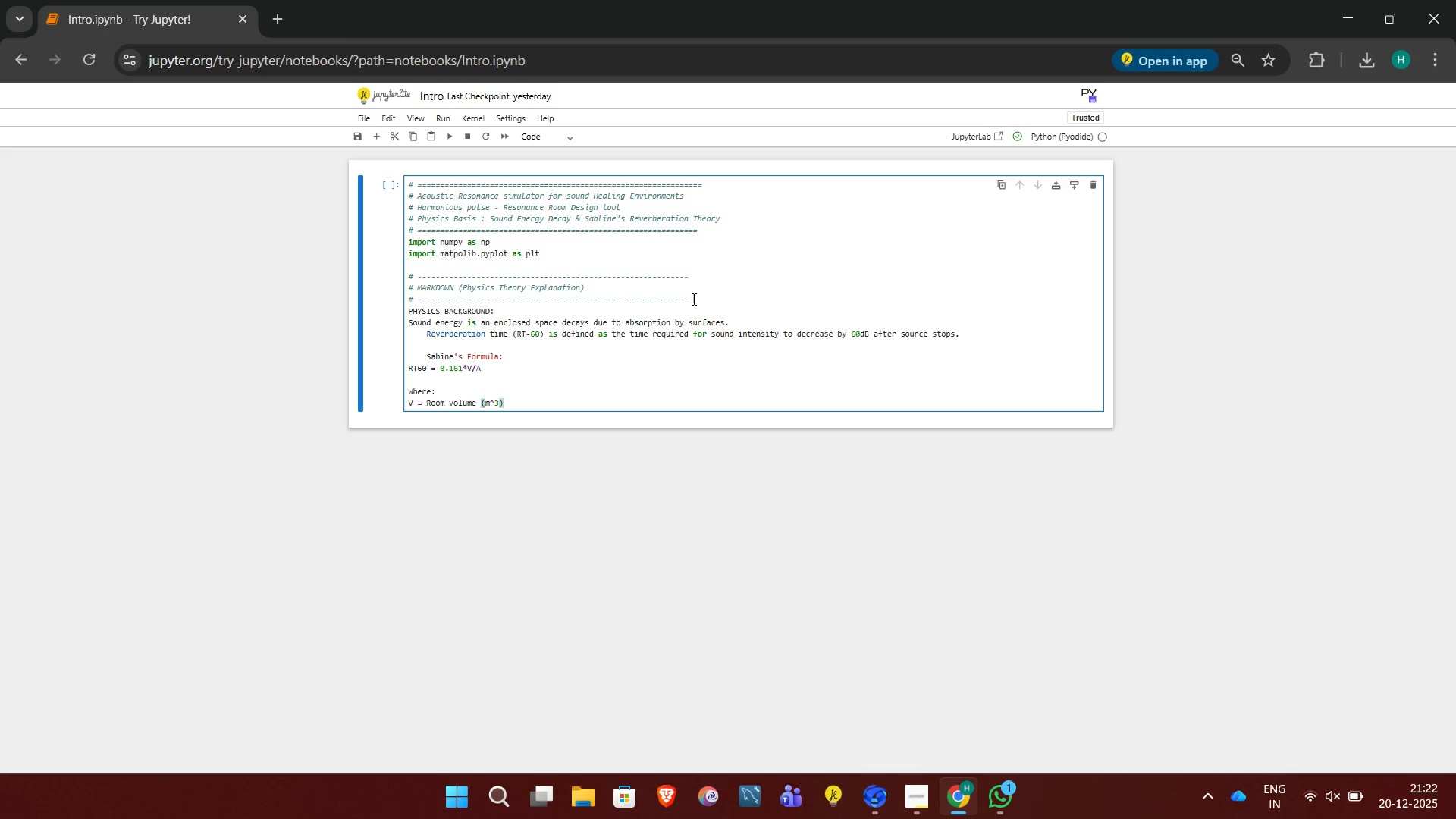 
key(Enter)
 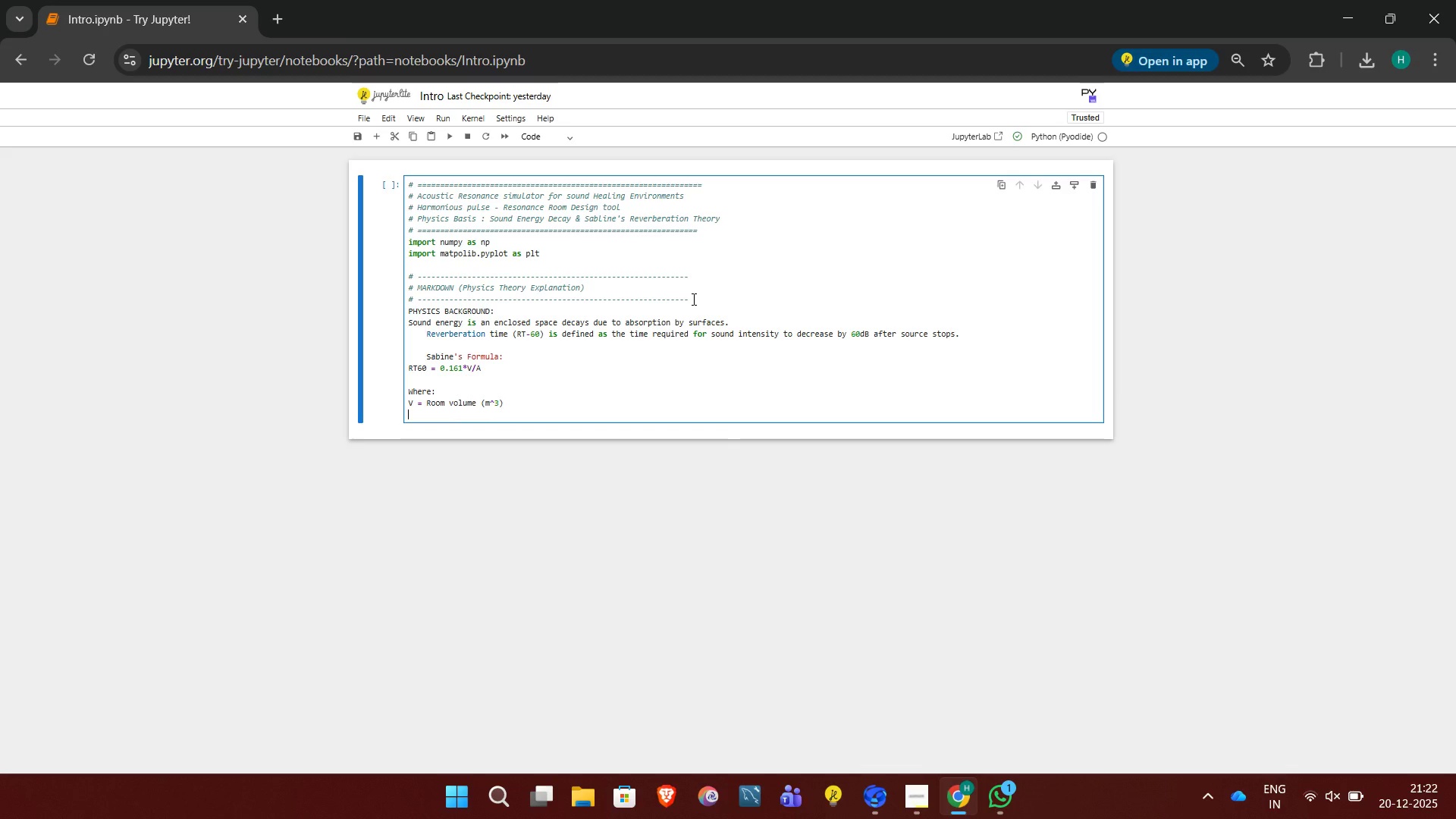 
type(A = Total absorption (sum of absorption coefficient x surface area))
 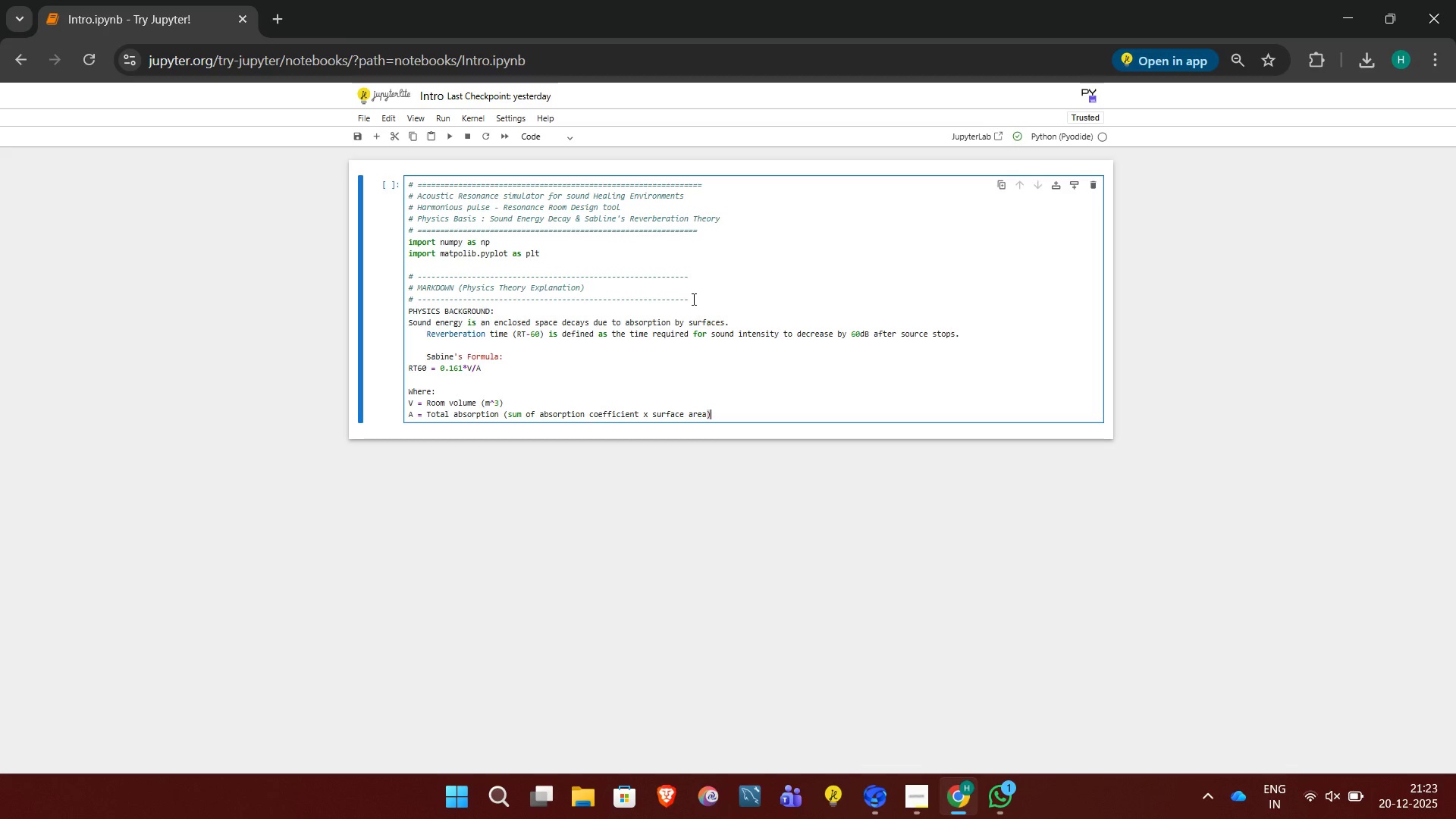 
key(Enter)
 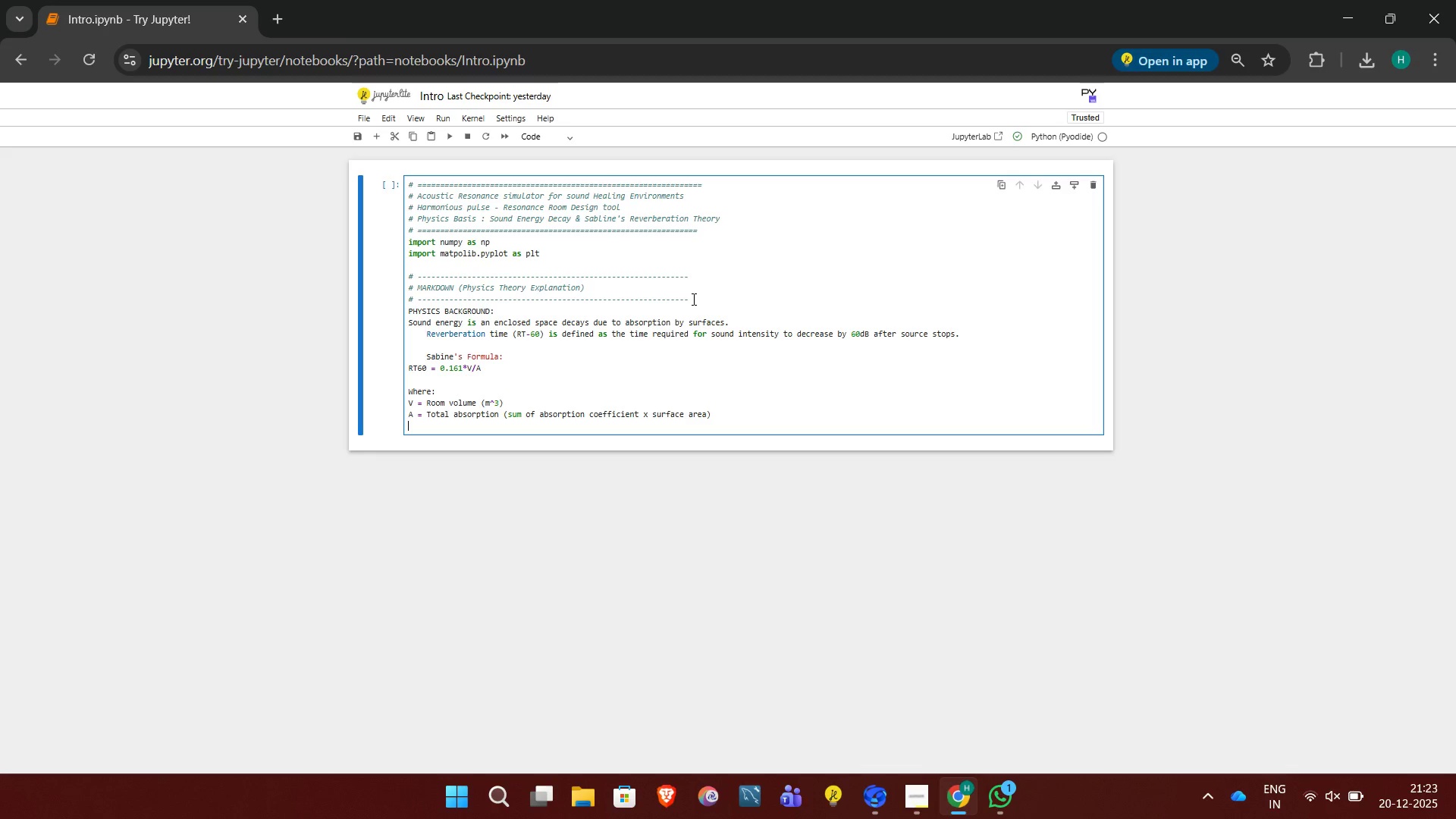 
wait(14.97)
 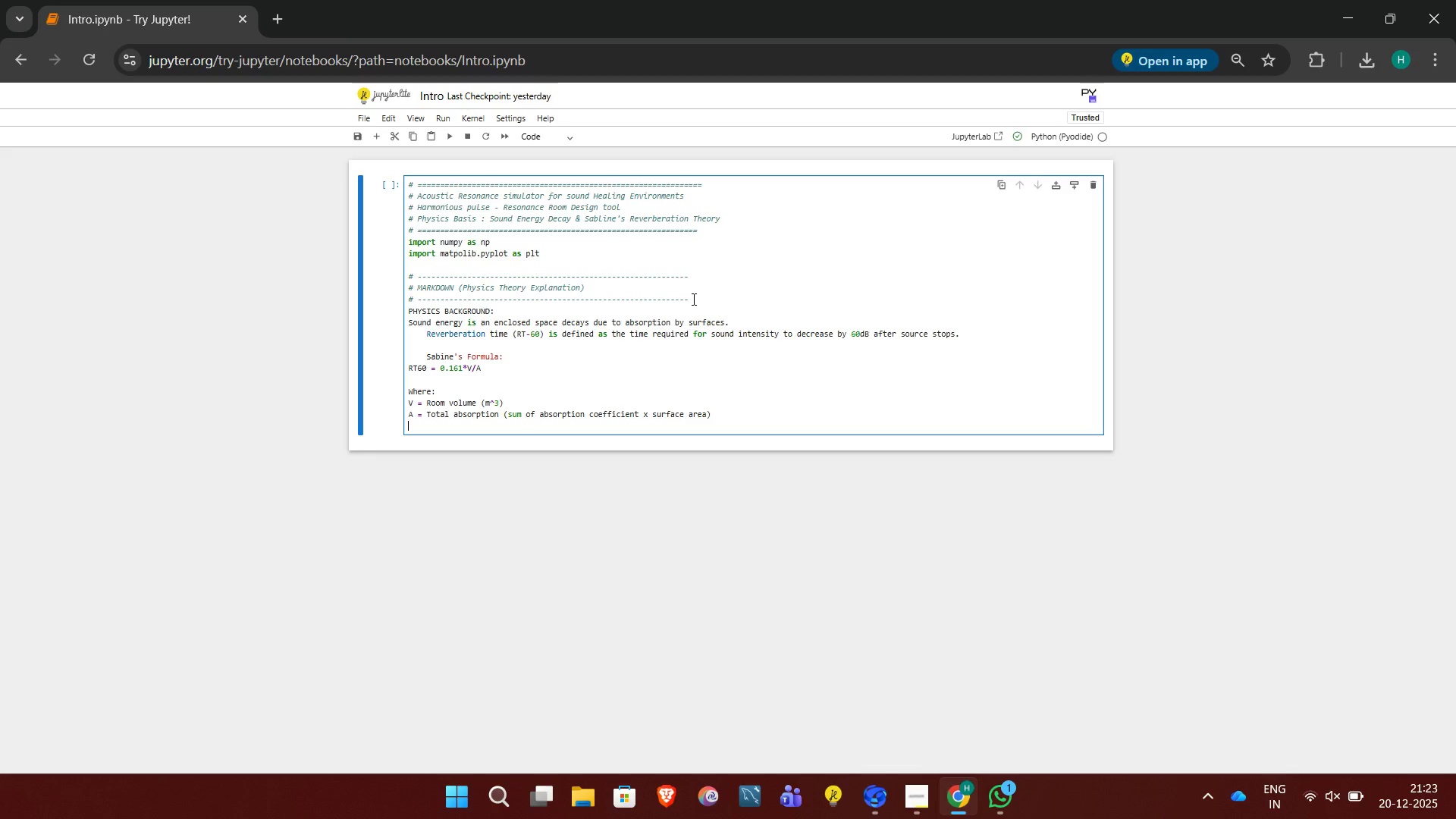 
type(D)
key(Backspace)
type(Sound Intensity decay follows an exponential model)
 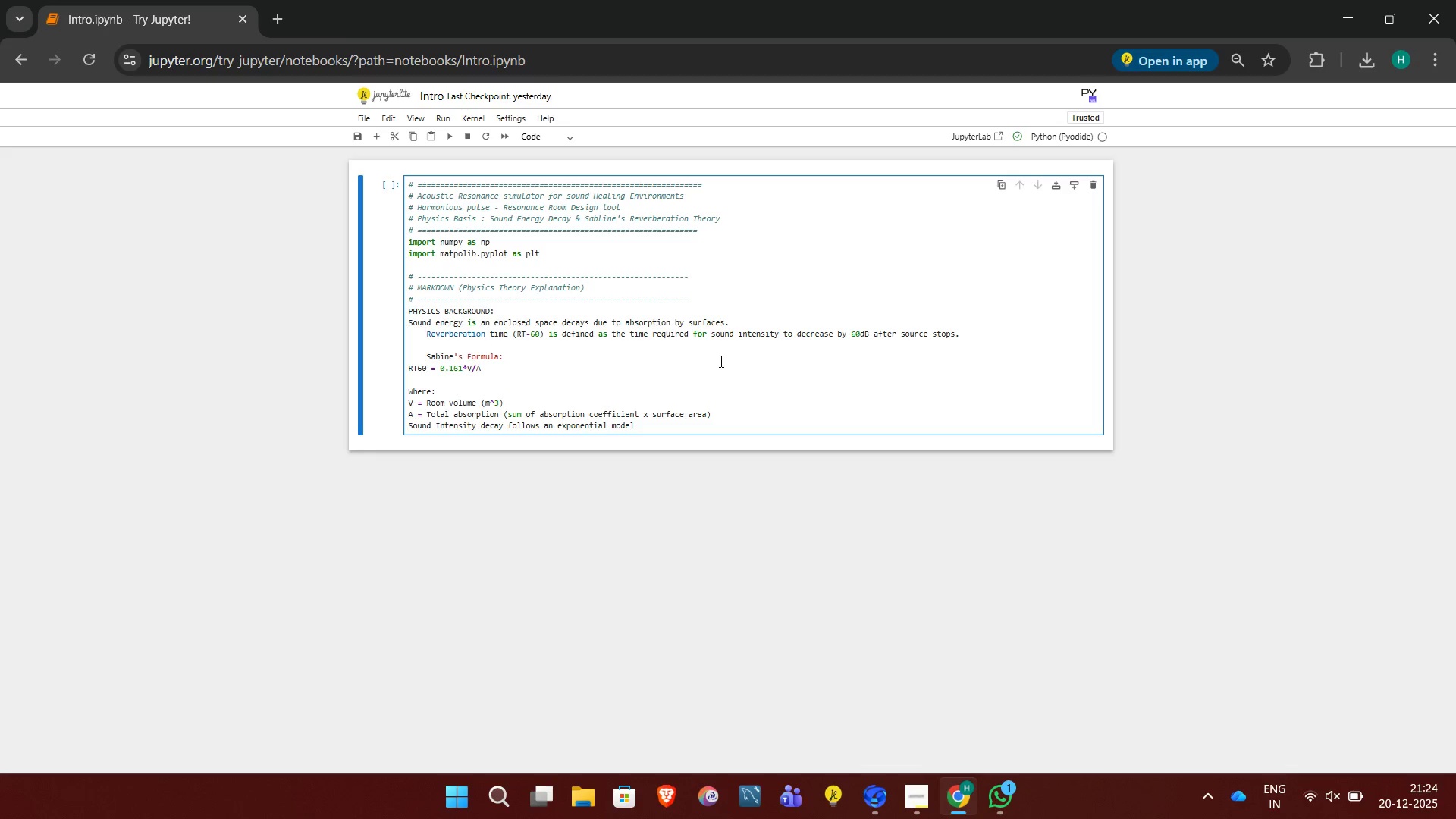 
key(Shift+Semicolon)
 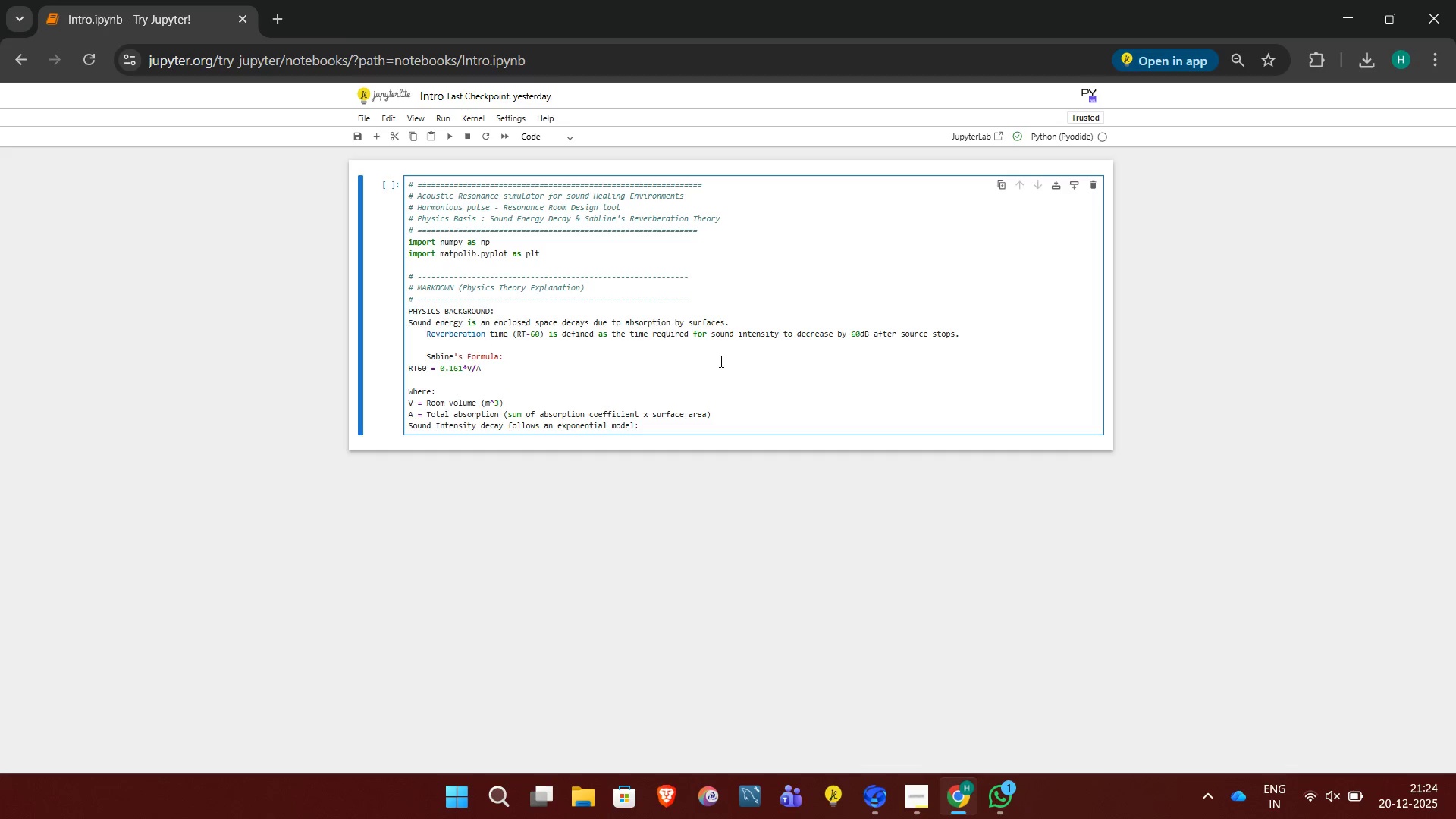 
key(Enter)
 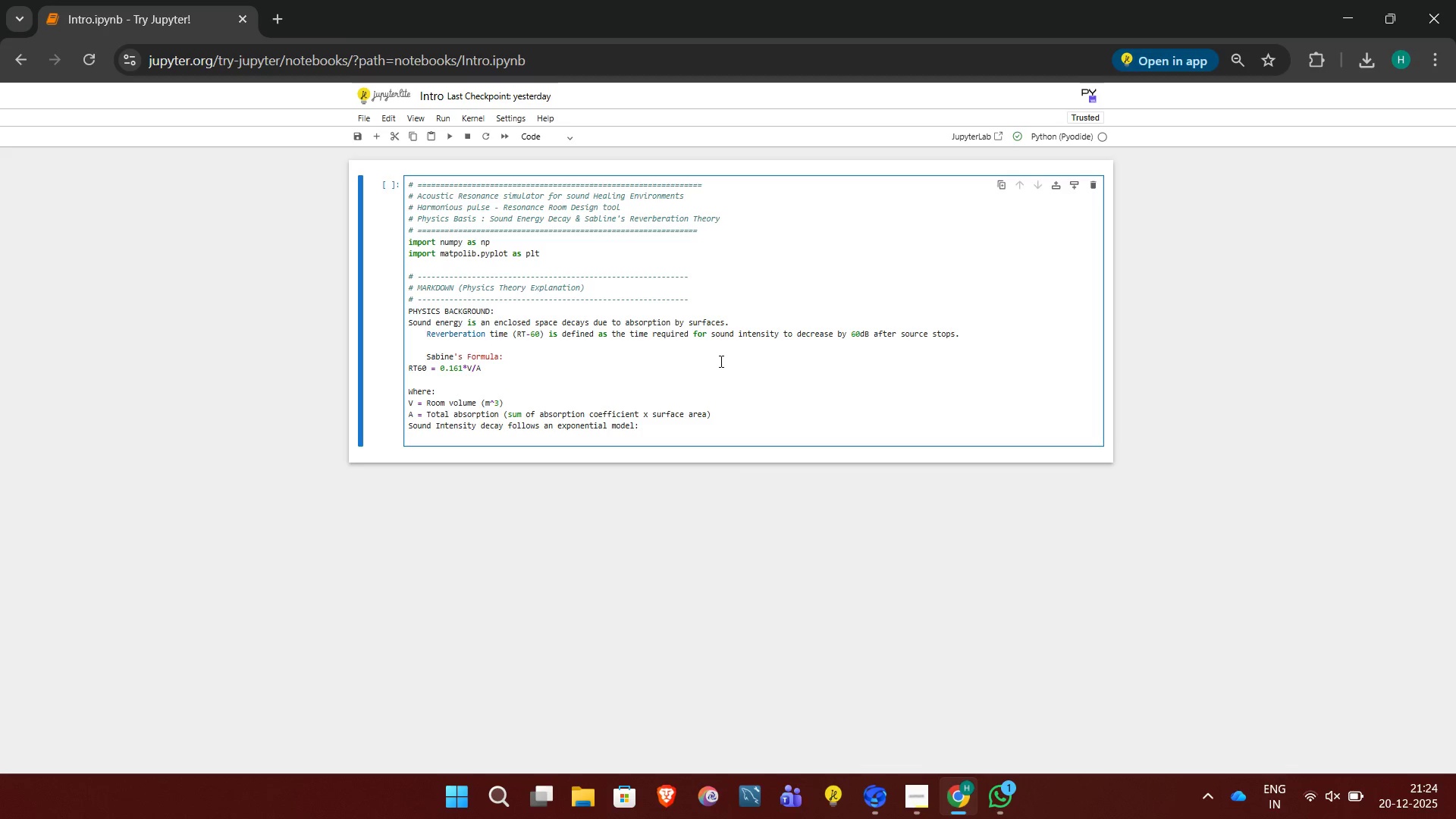 
type(I(t) = 10)
key(Backspace)
key(Backspace)
type(I_0 * exp(-k*t))
 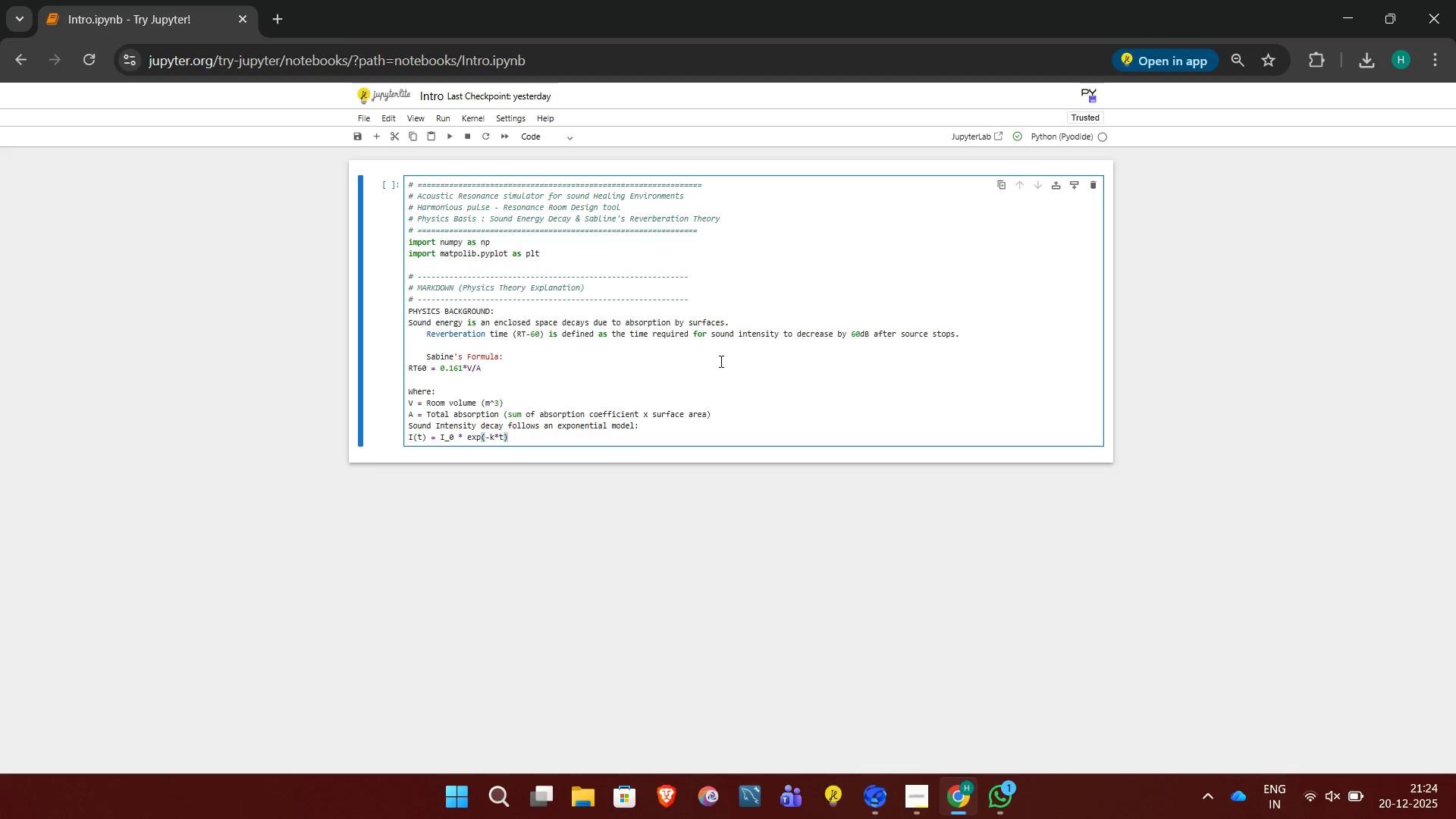 
key(Enter)
 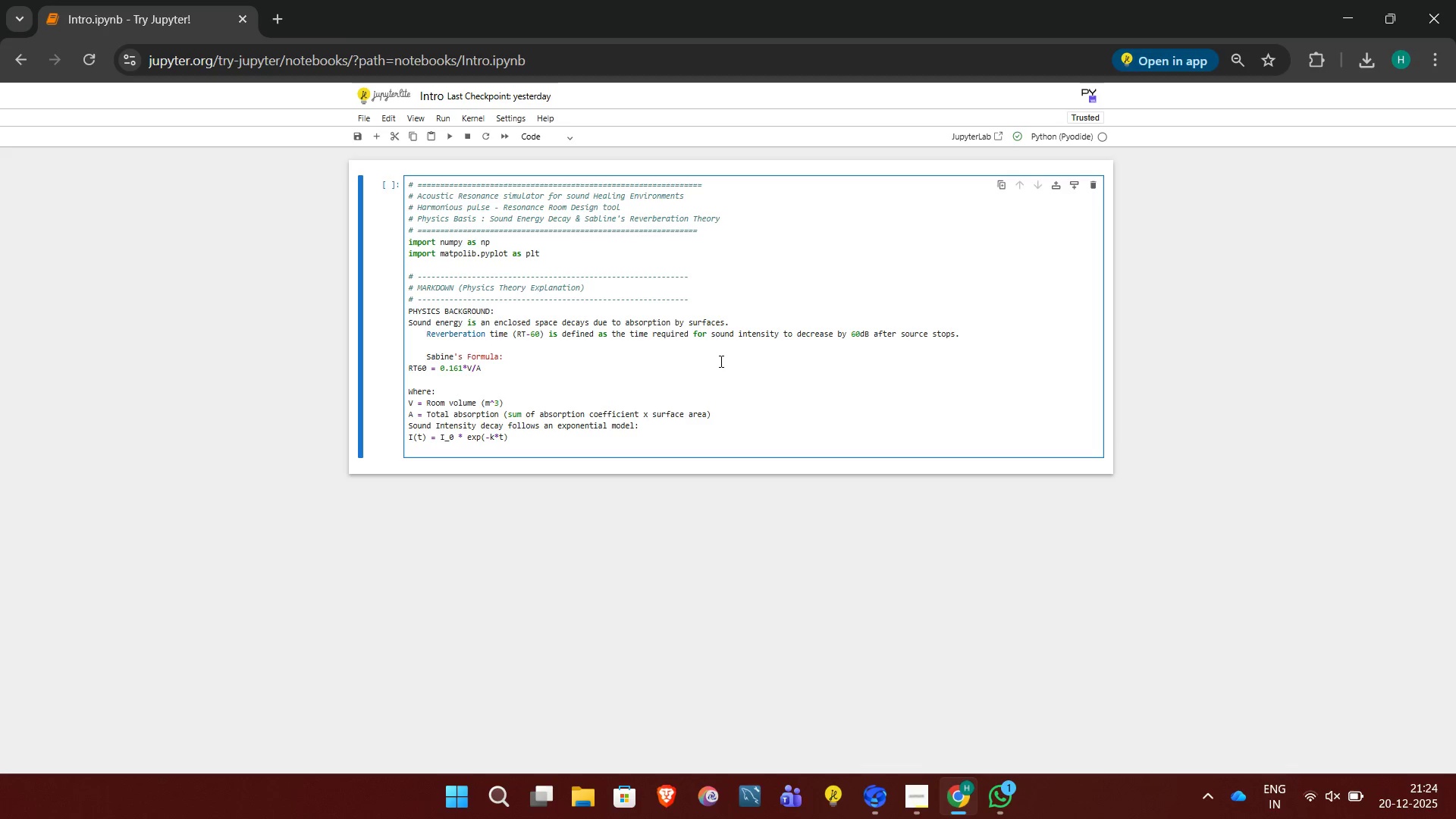 
key(Enter)
 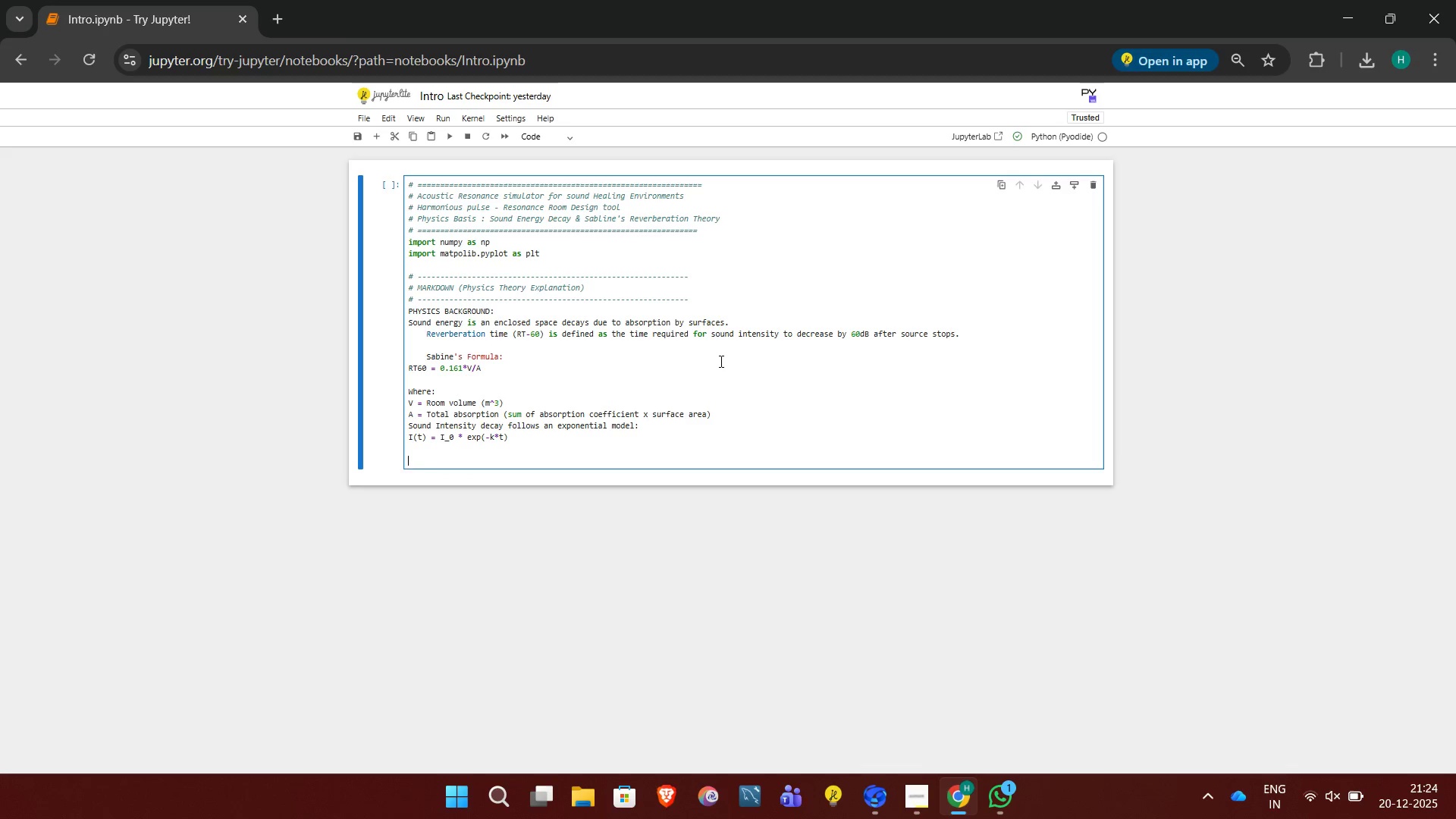 
type(In decible scale:)
 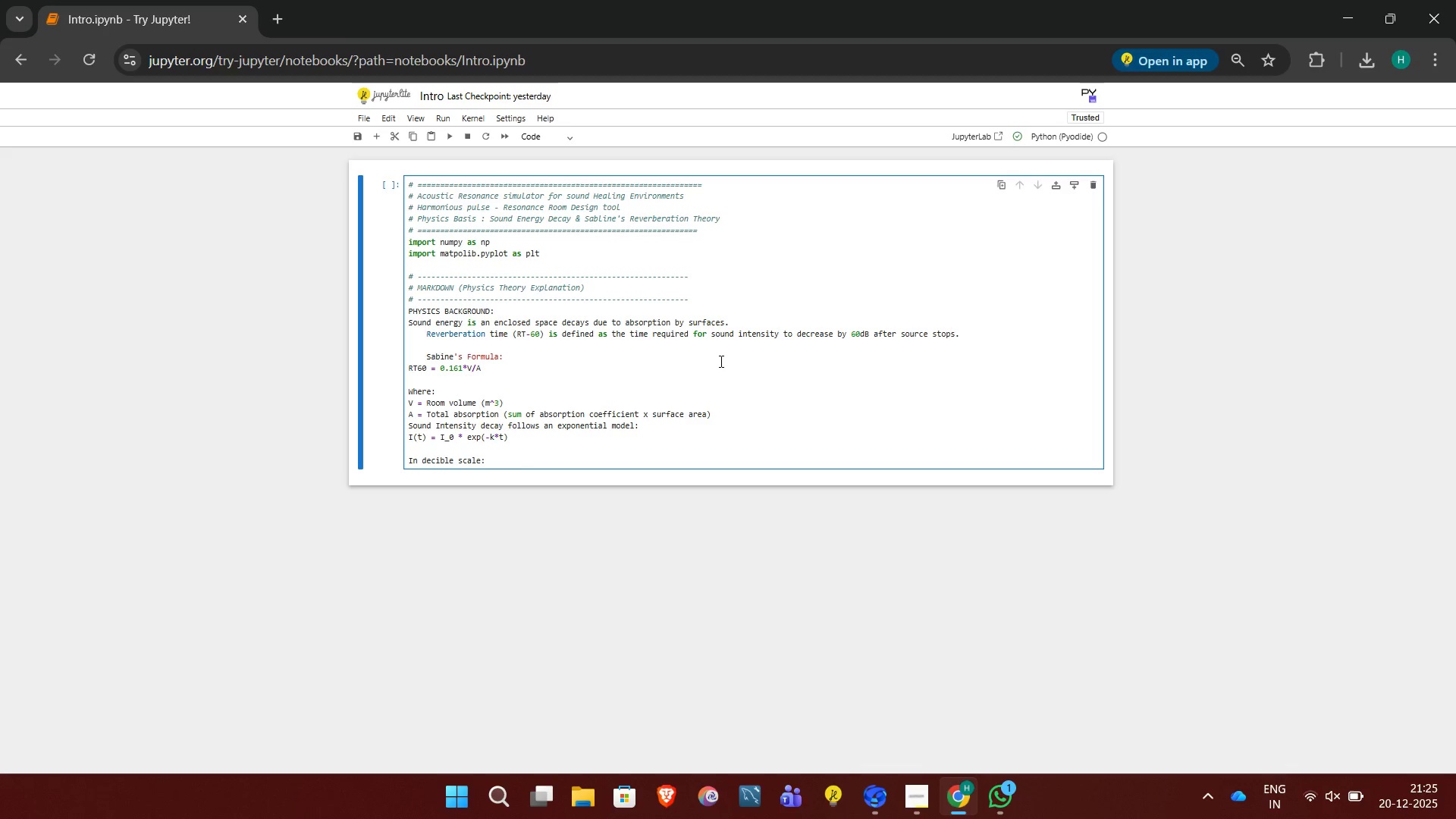 
key(Enter)
 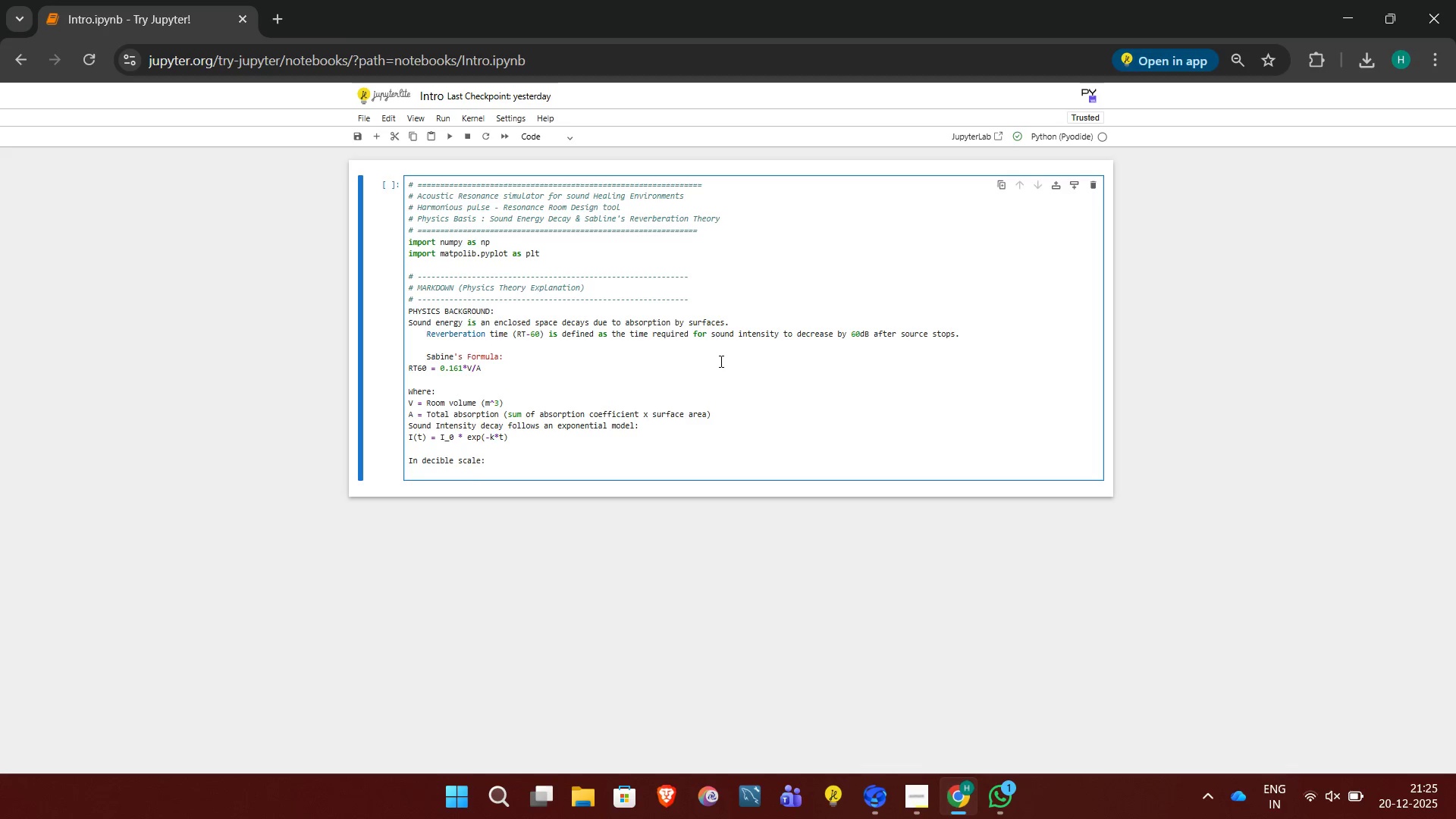 
type(dB(t) = 10*log10(I(t)/I_0))
 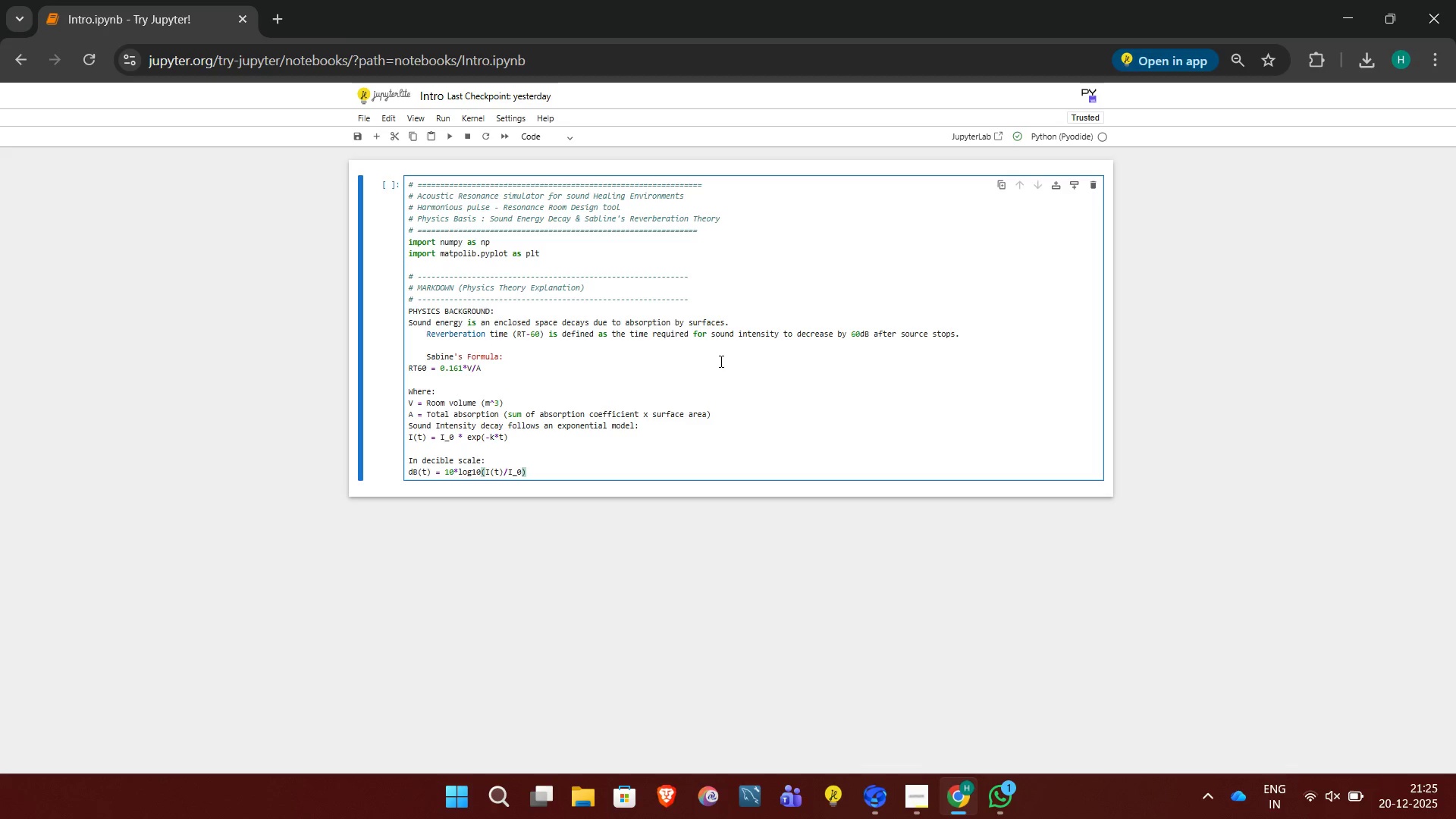 
key(Enter)
 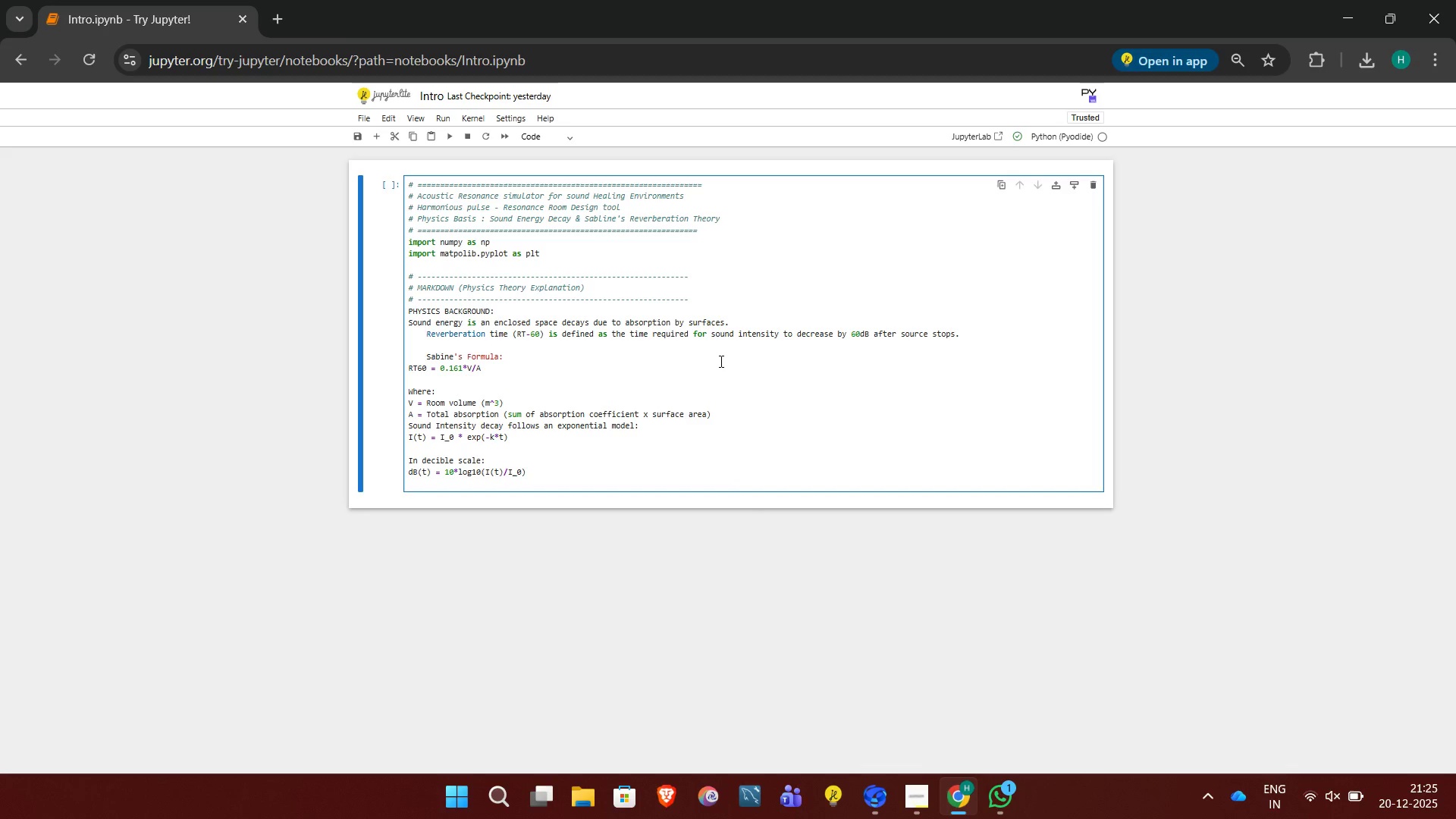 
key(Enter)
 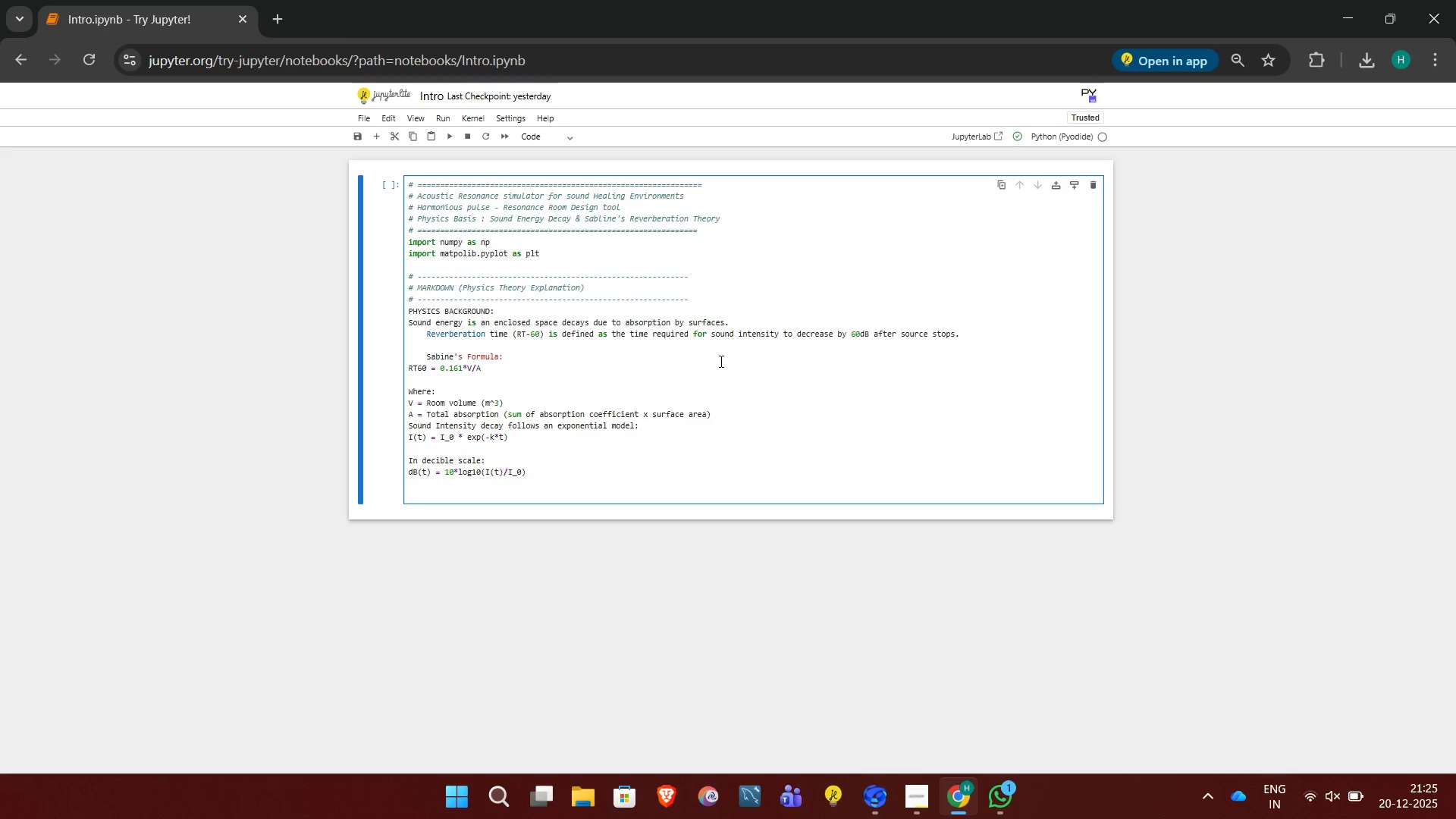 
key(Shift+3)
 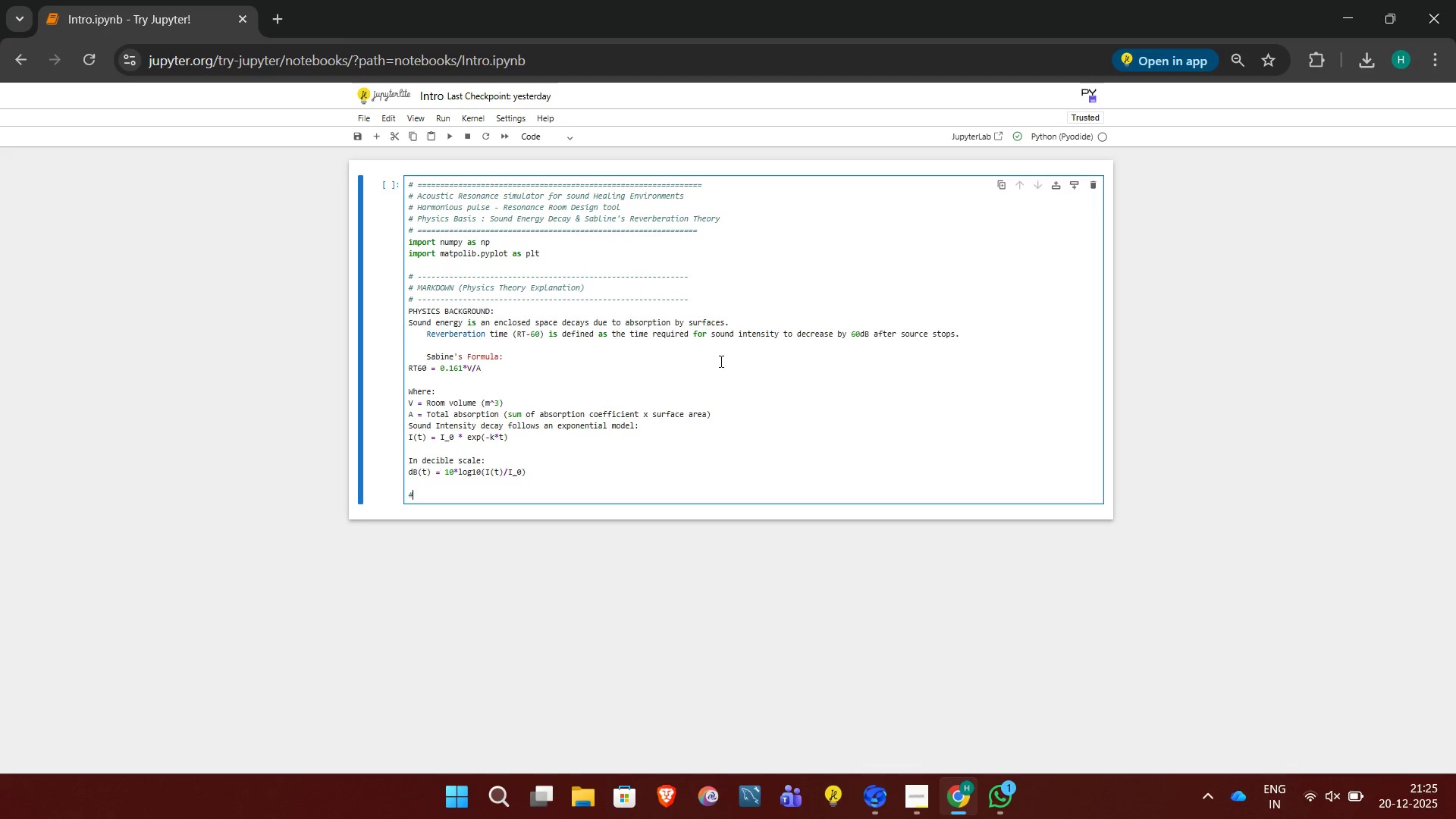 
key(Minus)
 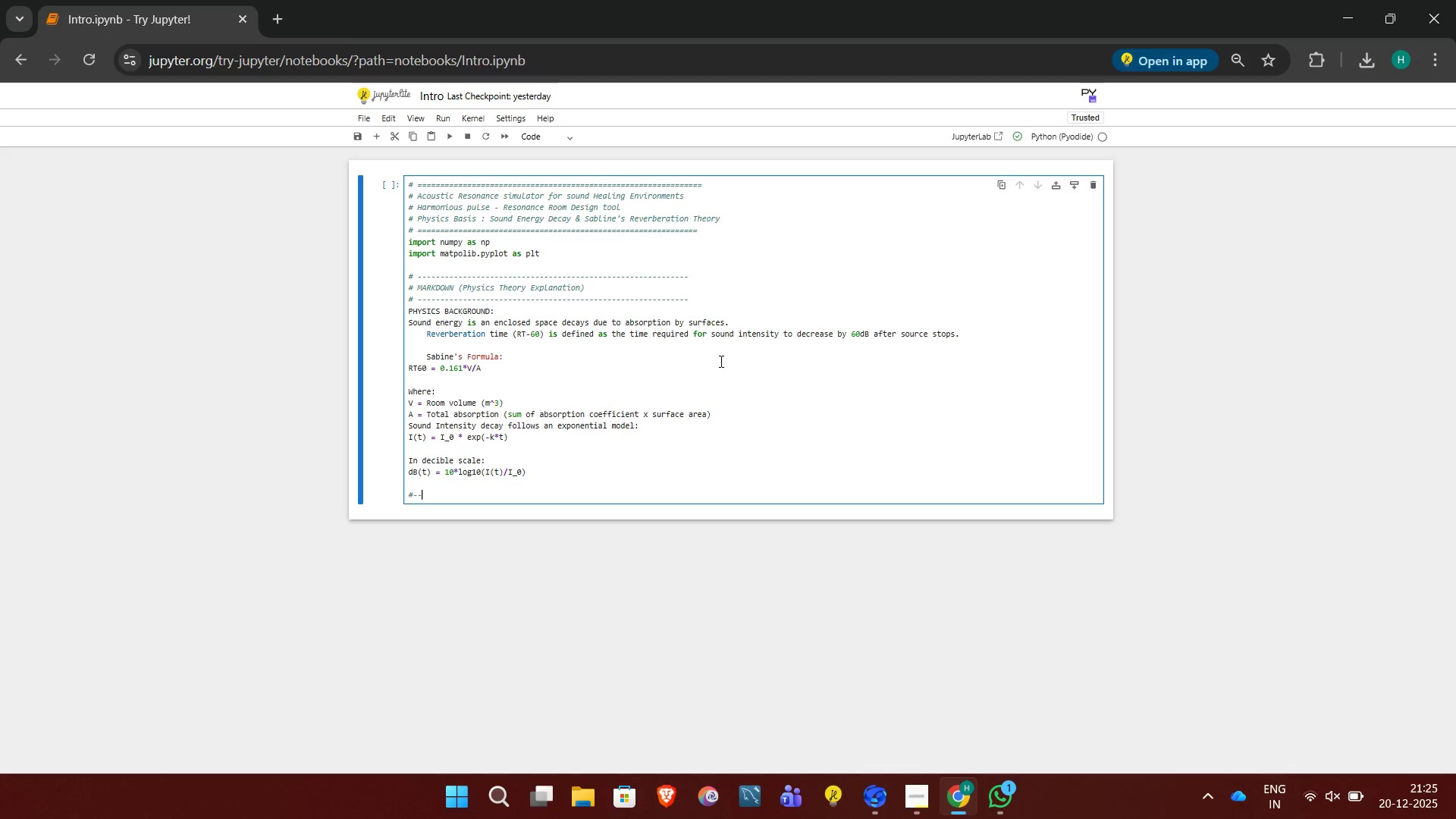 
key(Minus)
 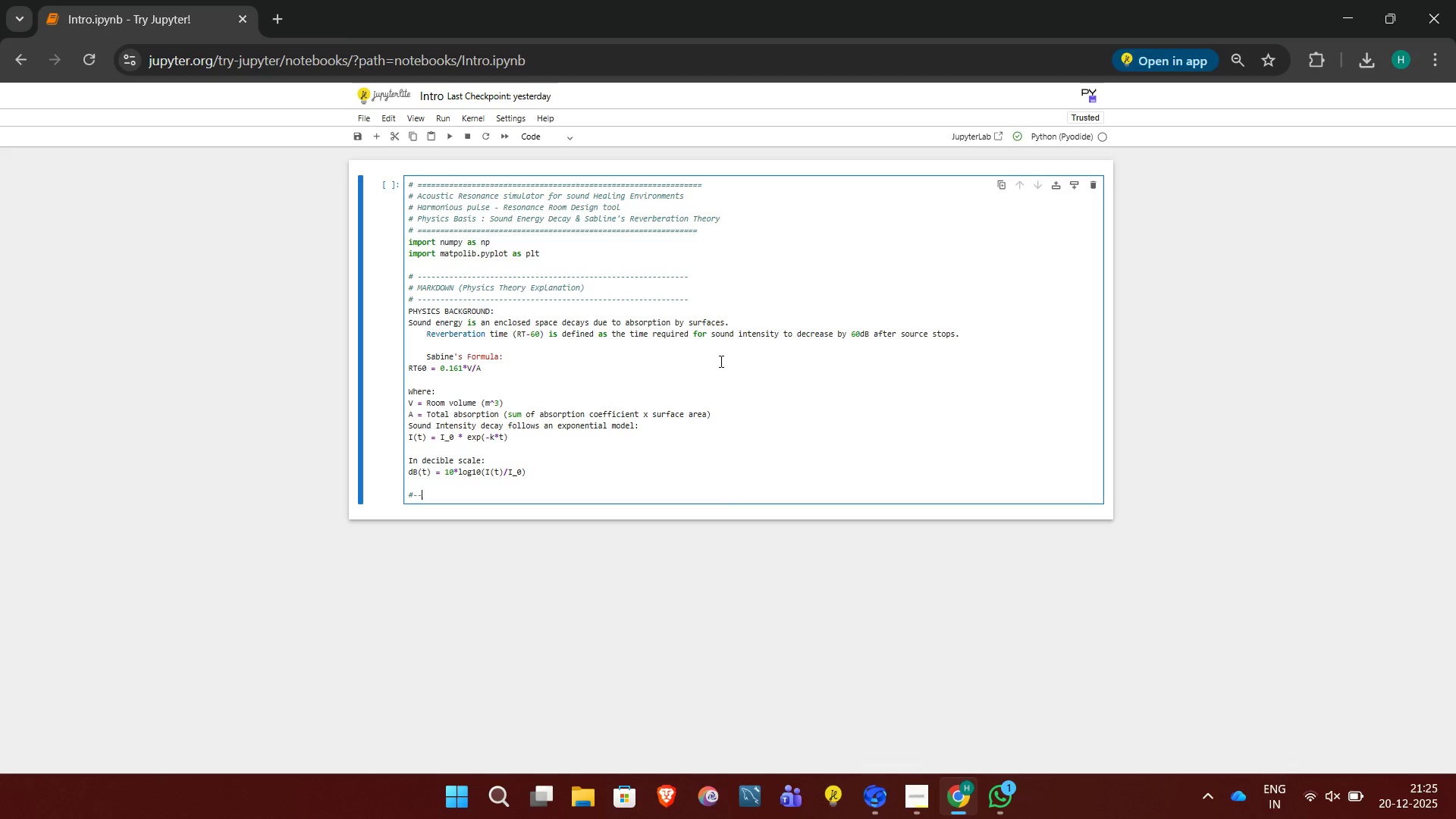 
key(Minus)
 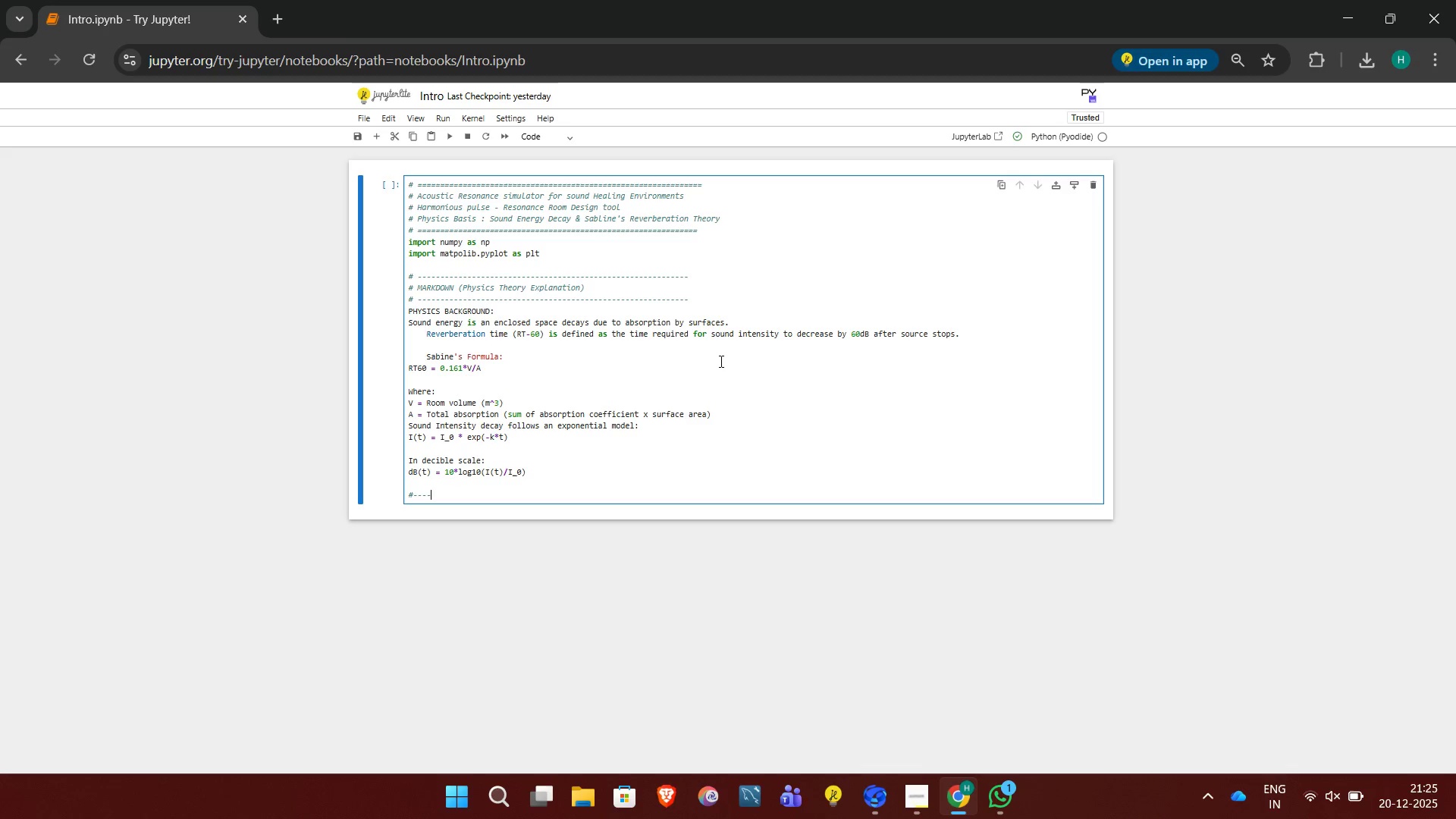 
key(Minus)
 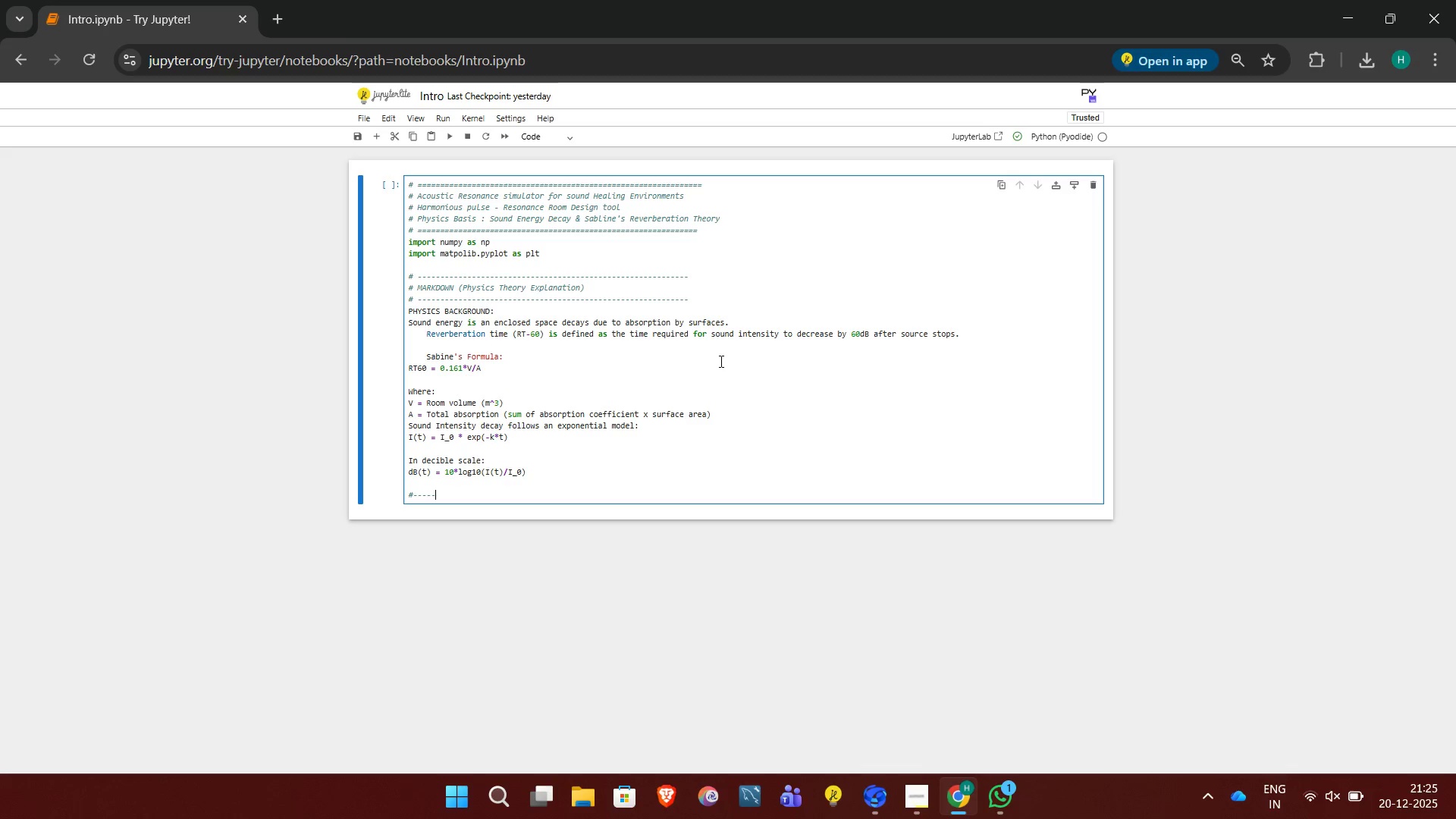 
key(Minus)
 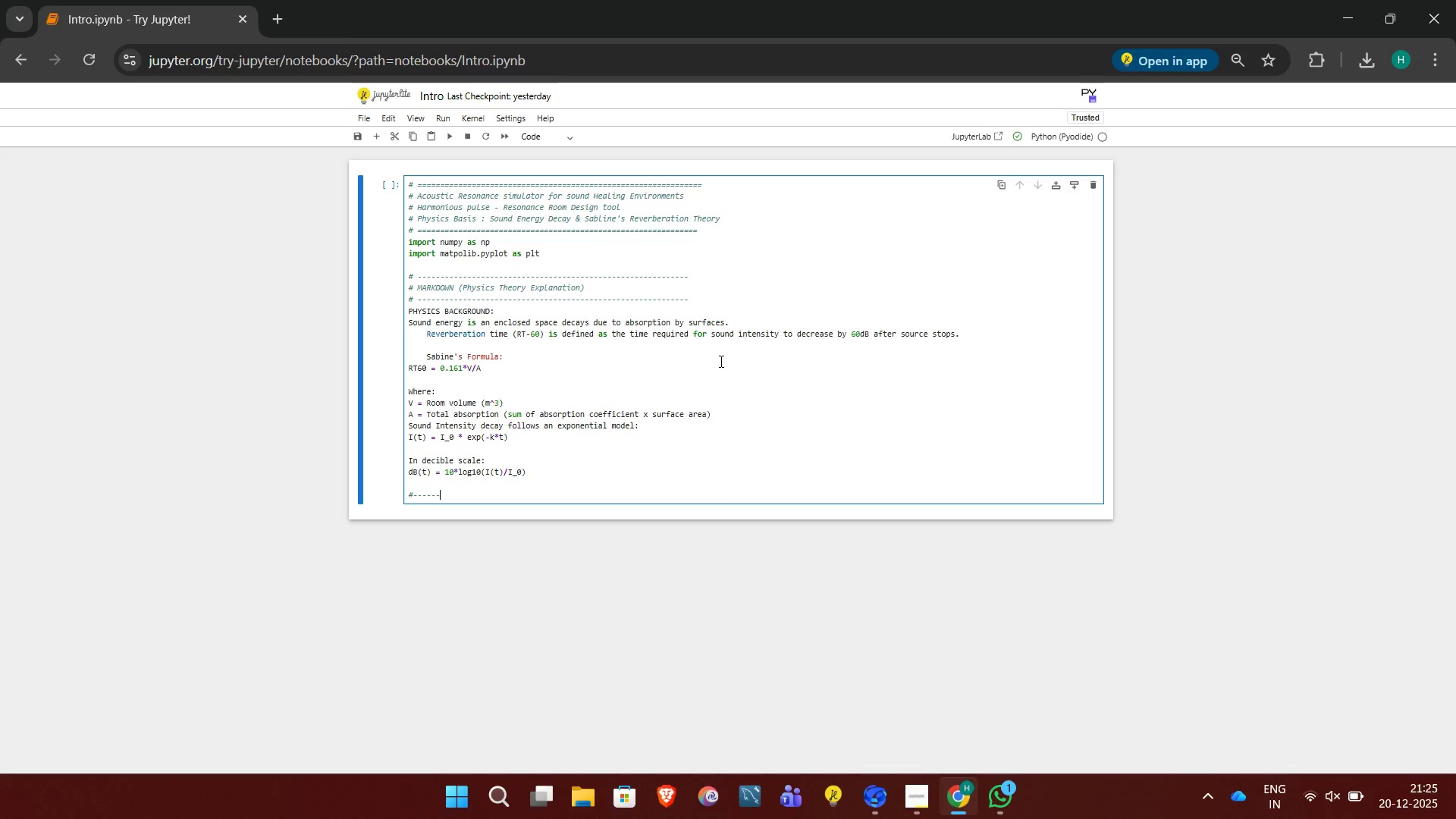 
key(Minus)
 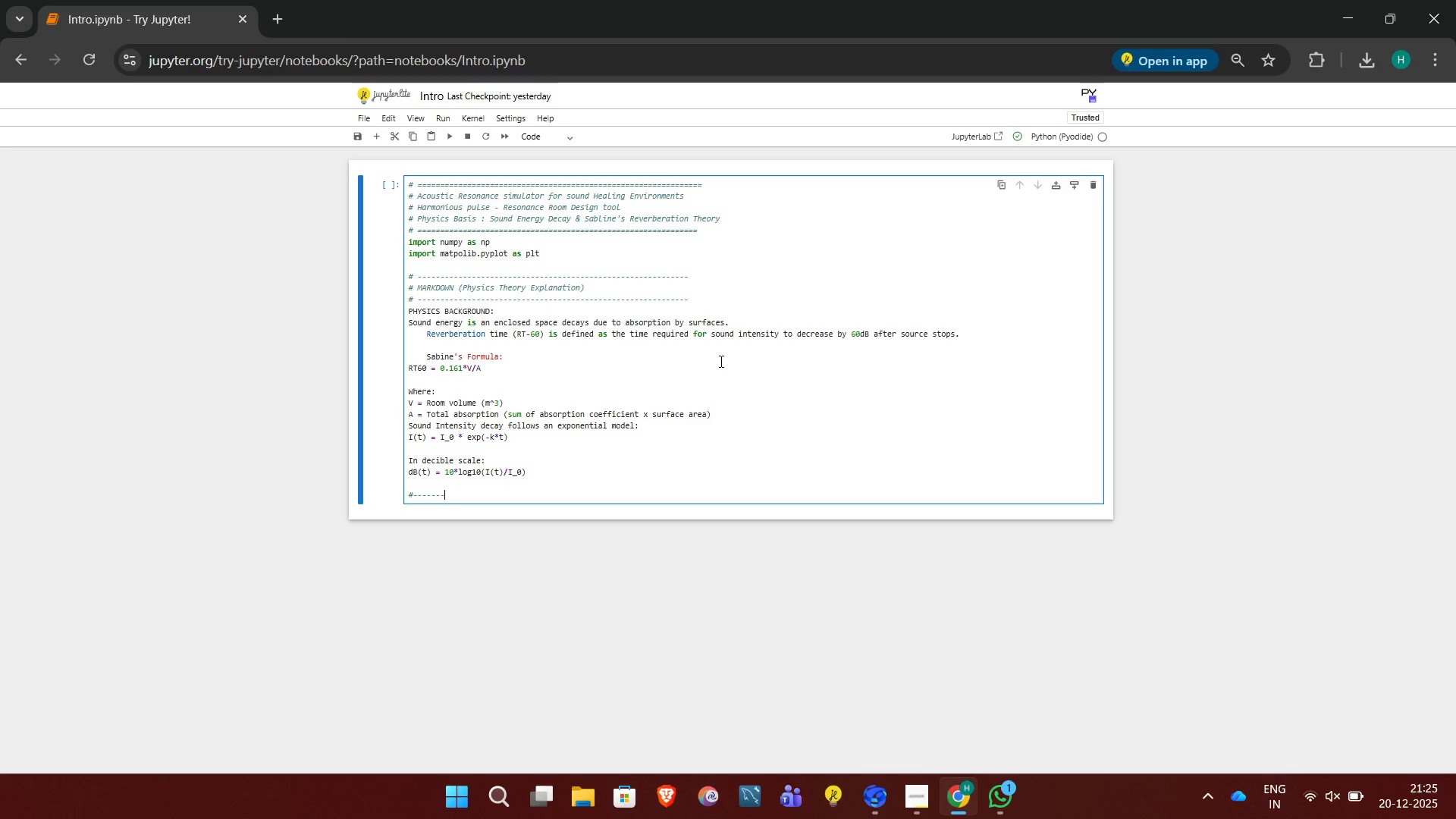 
key(Minus)
 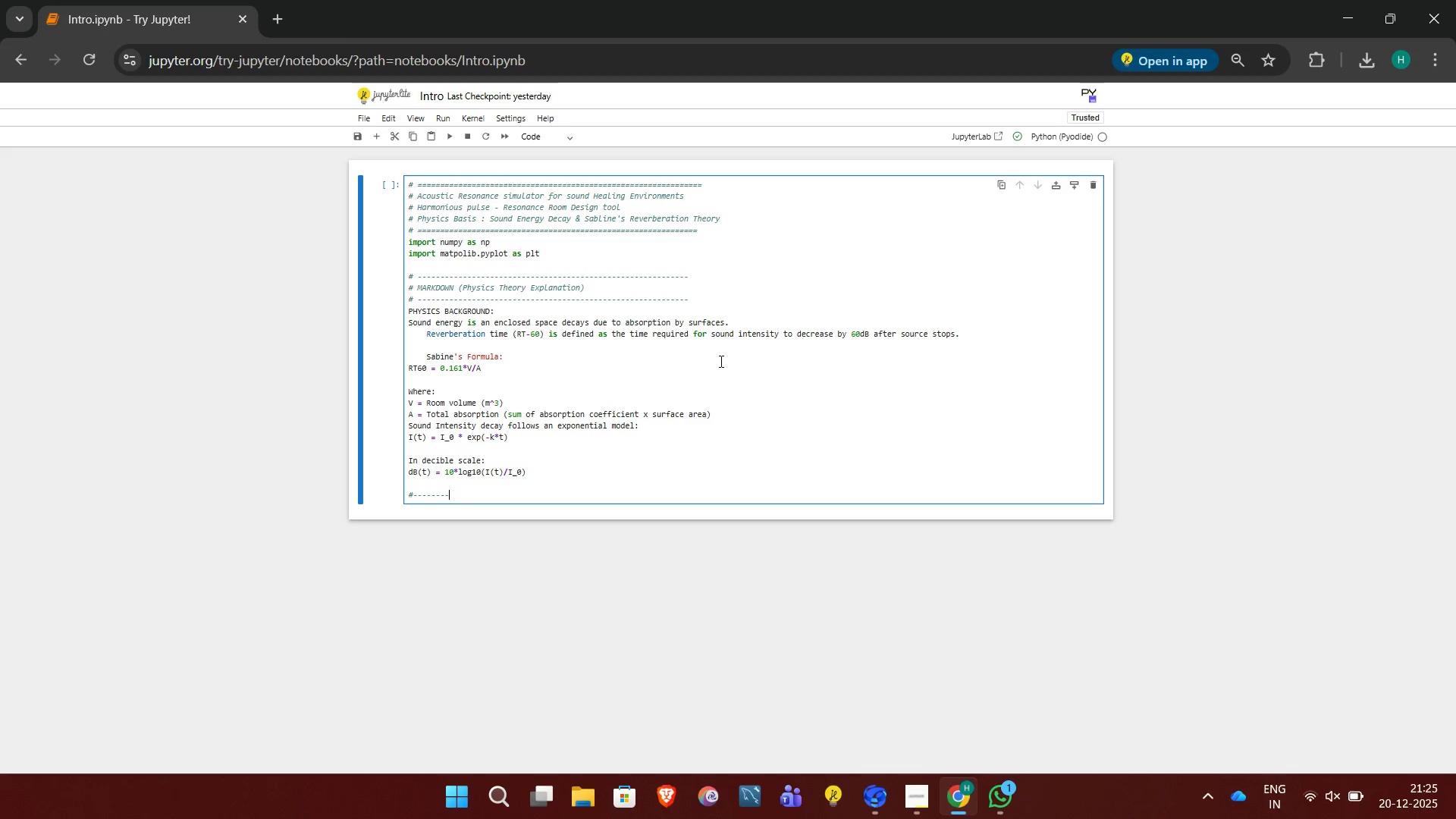 
key(Minus)
 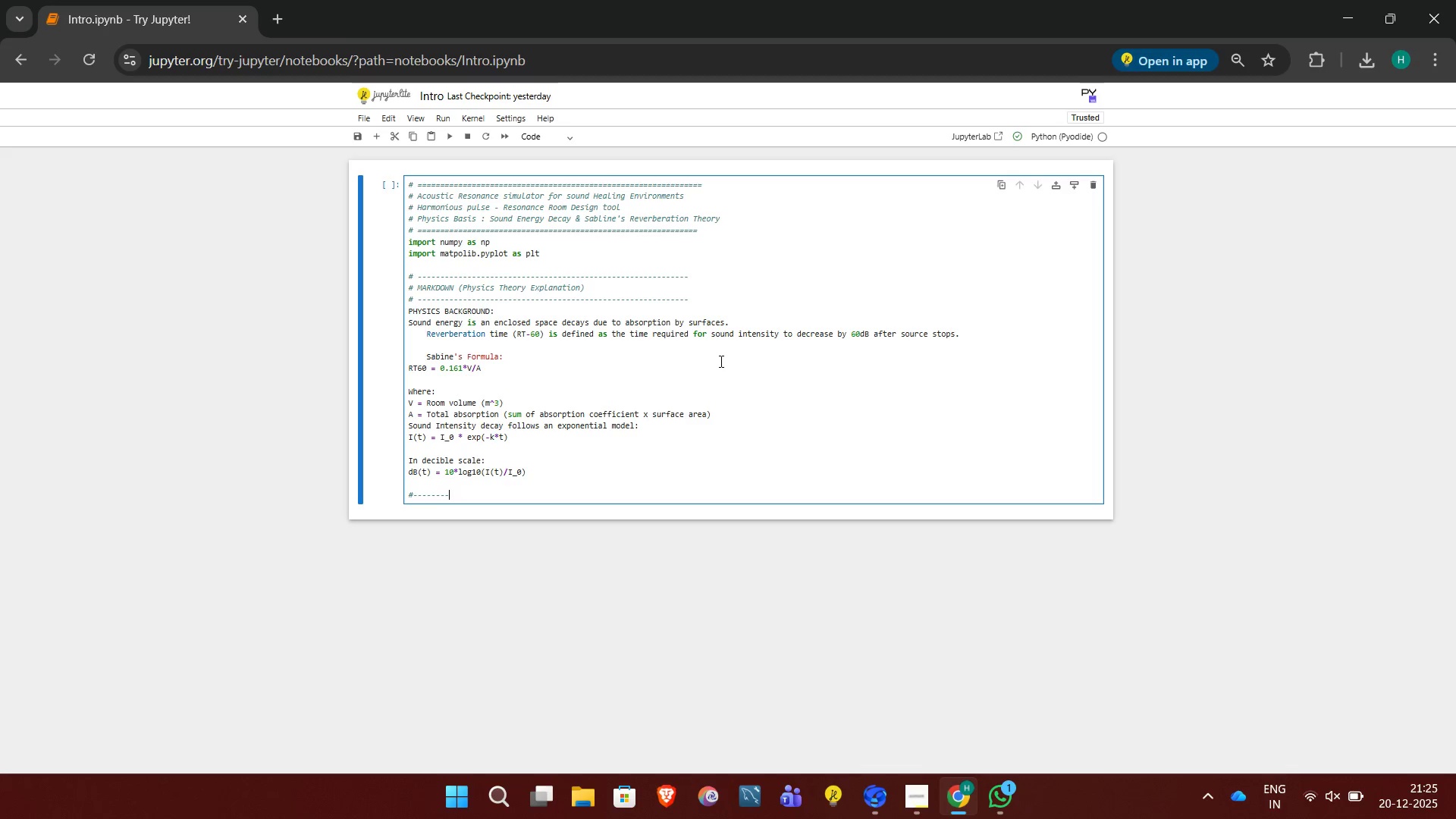 
key(Minus)
 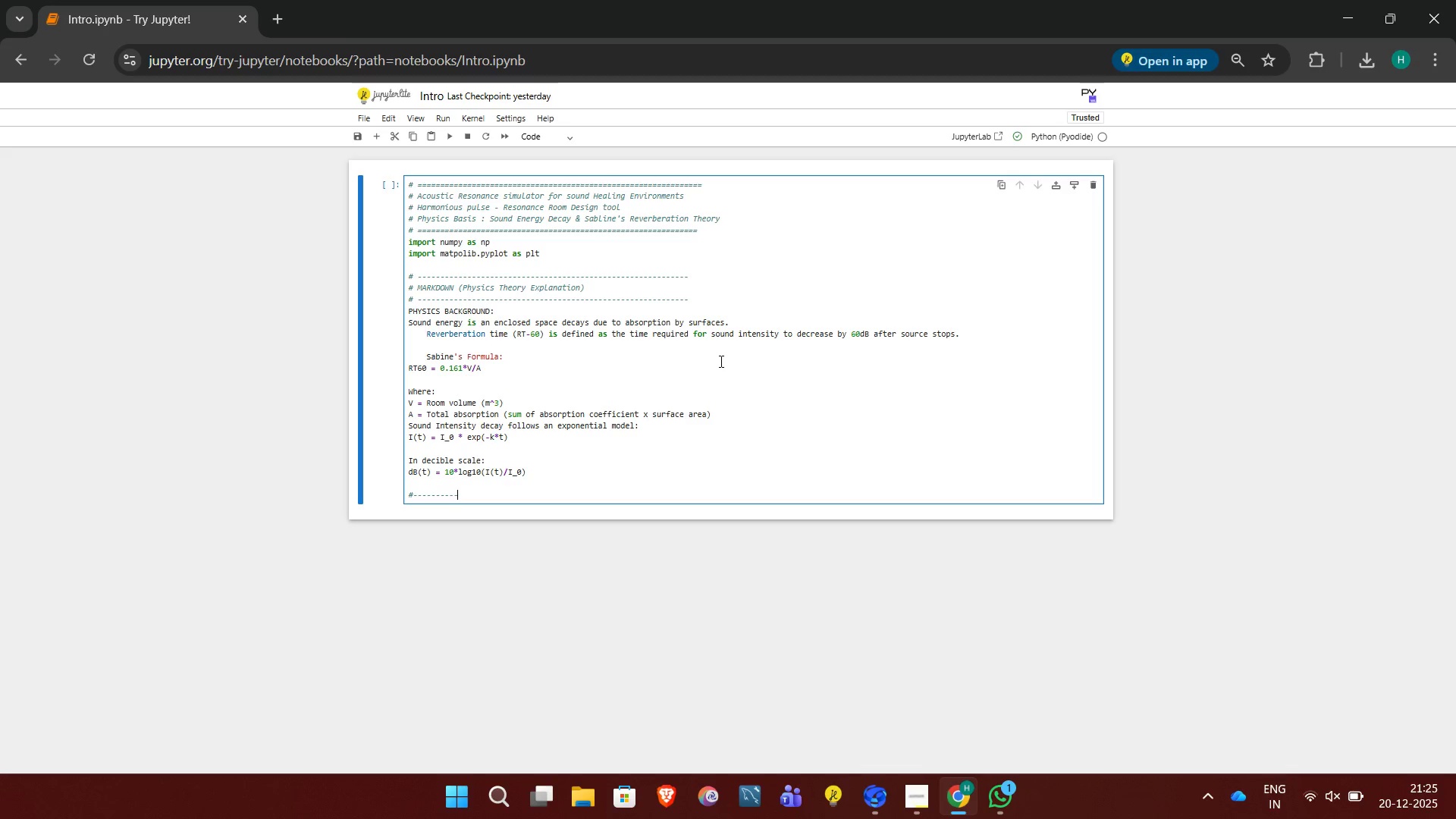 
key(Minus)
 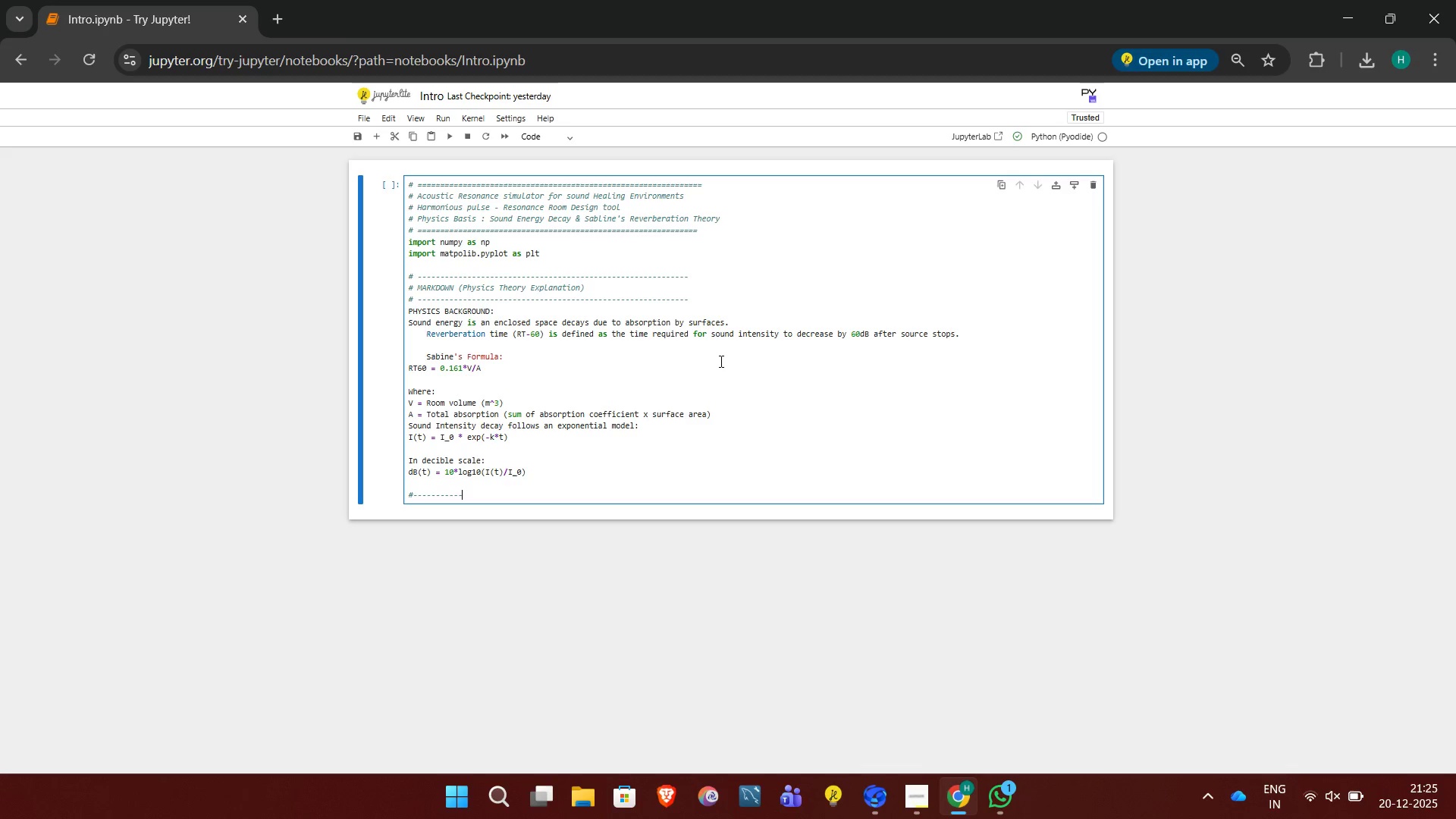 
key(Minus)
 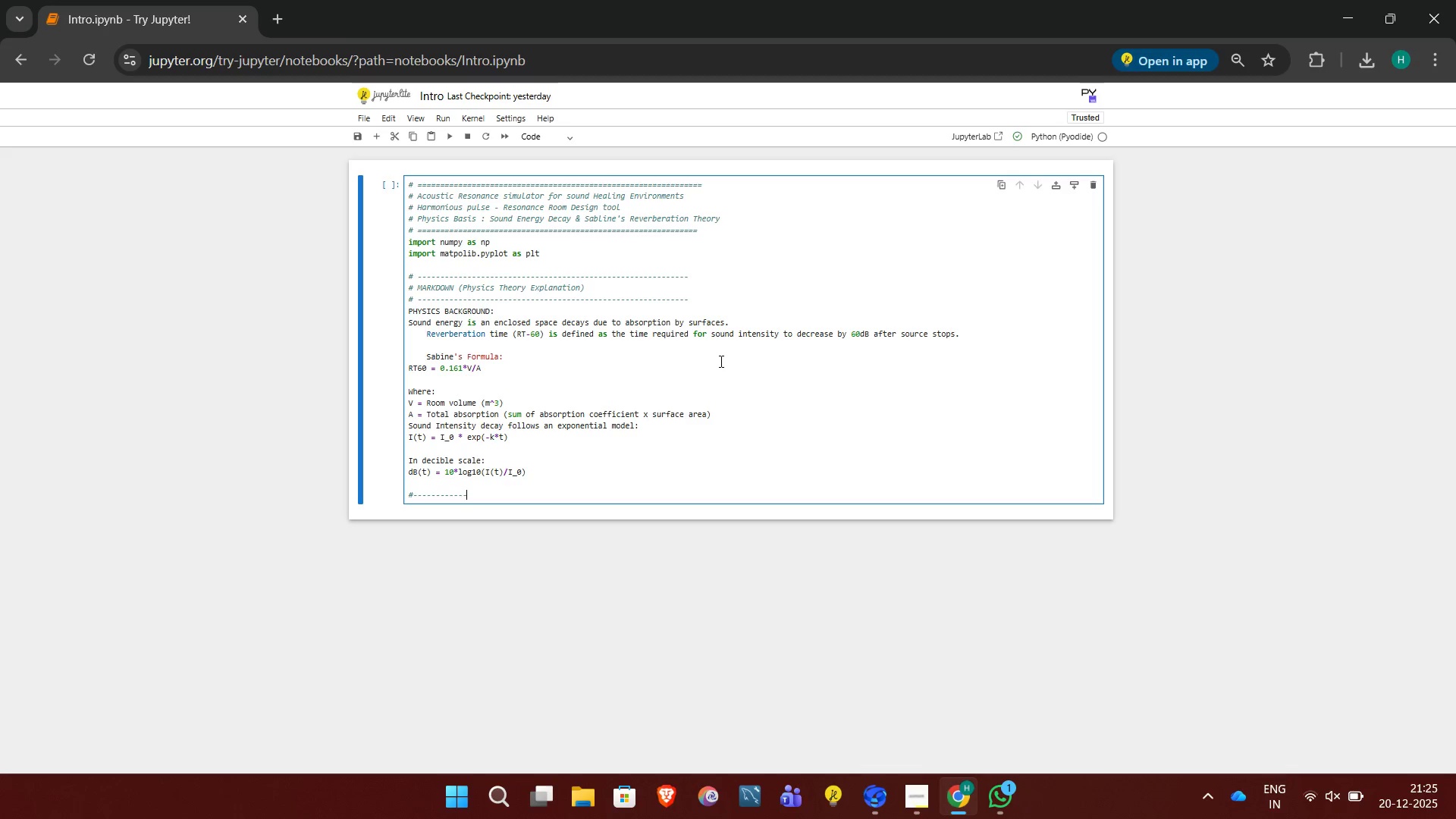 
key(Minus)
 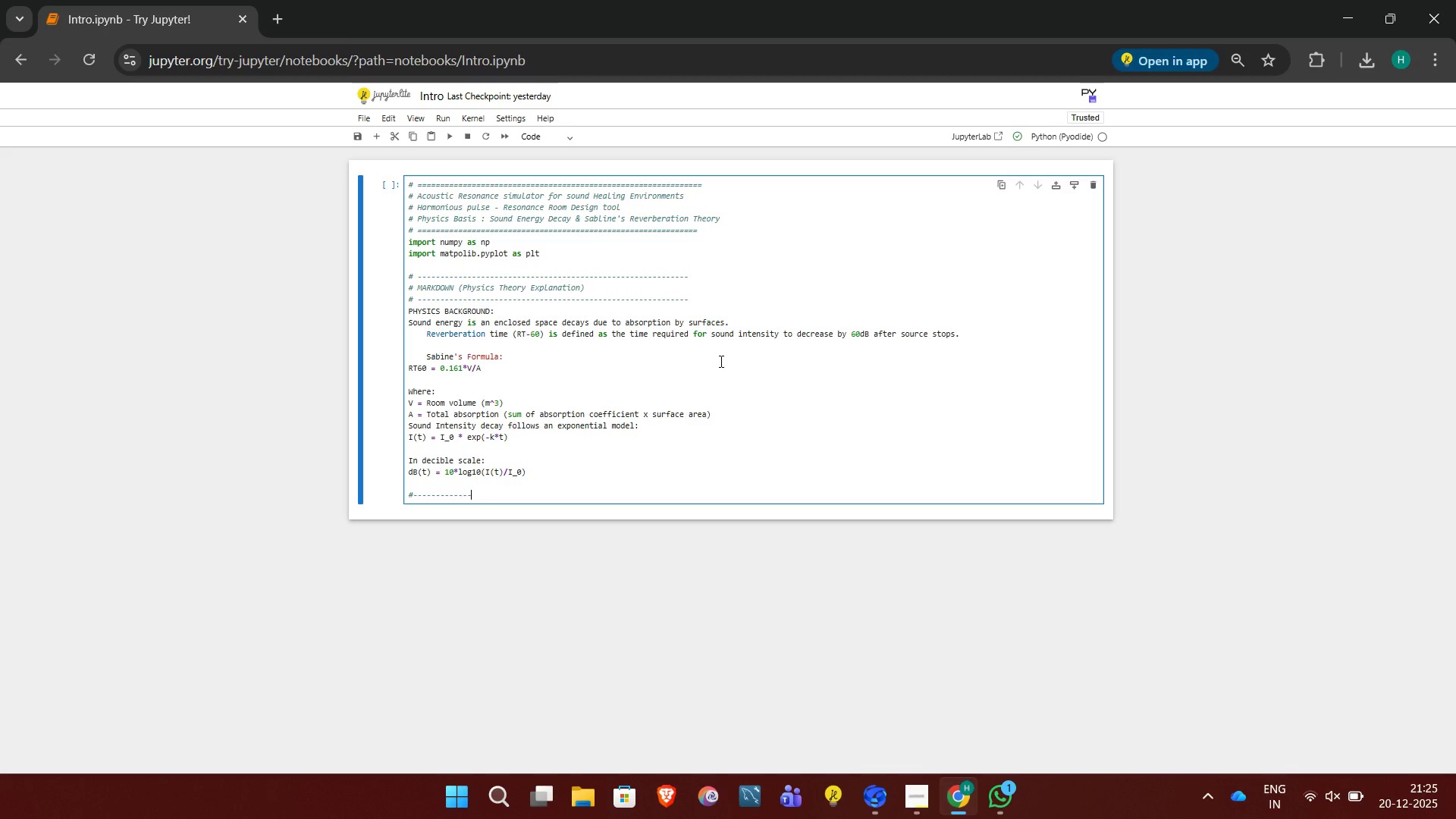 
key(Minus)
 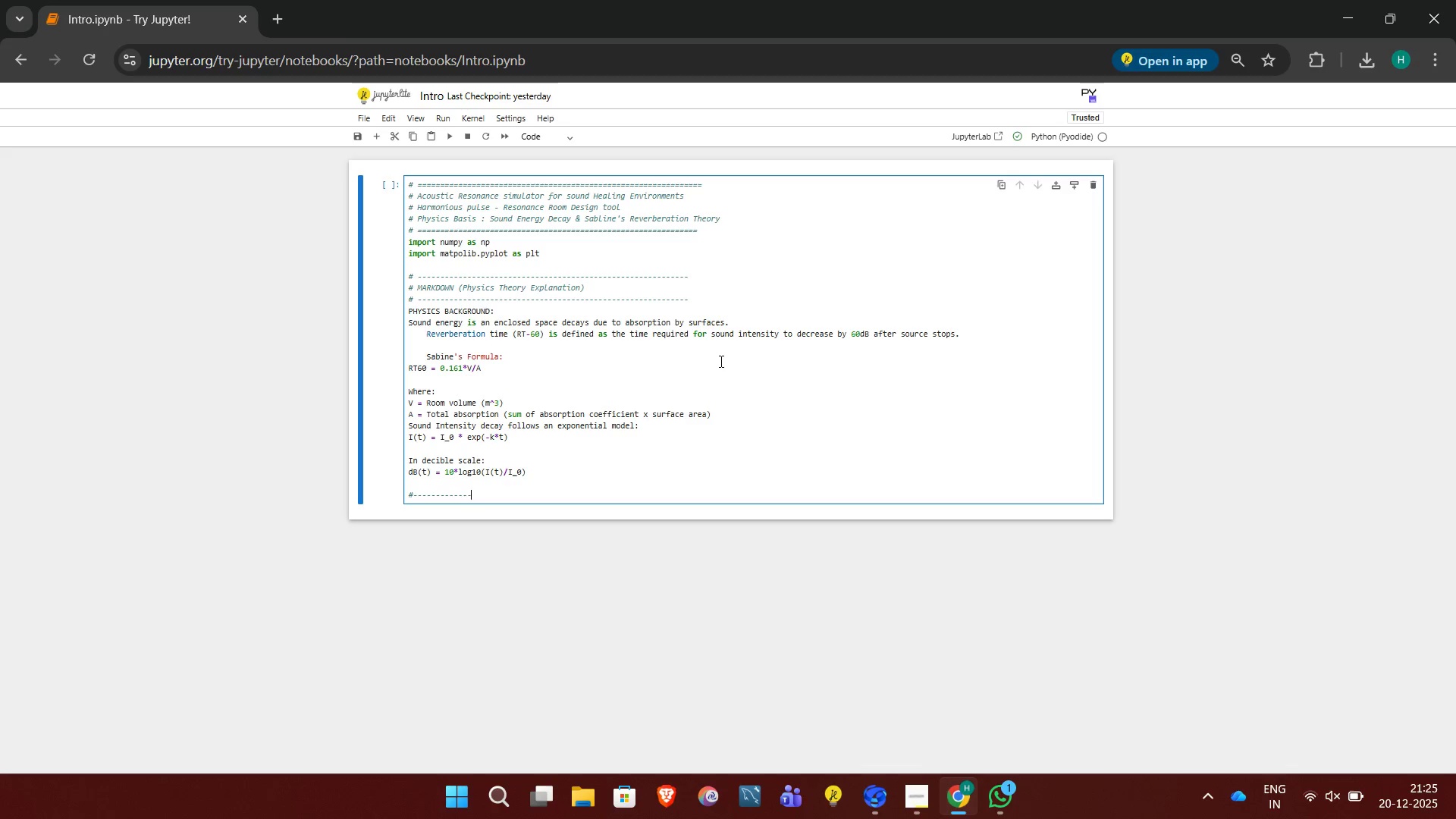 
key(Minus)
 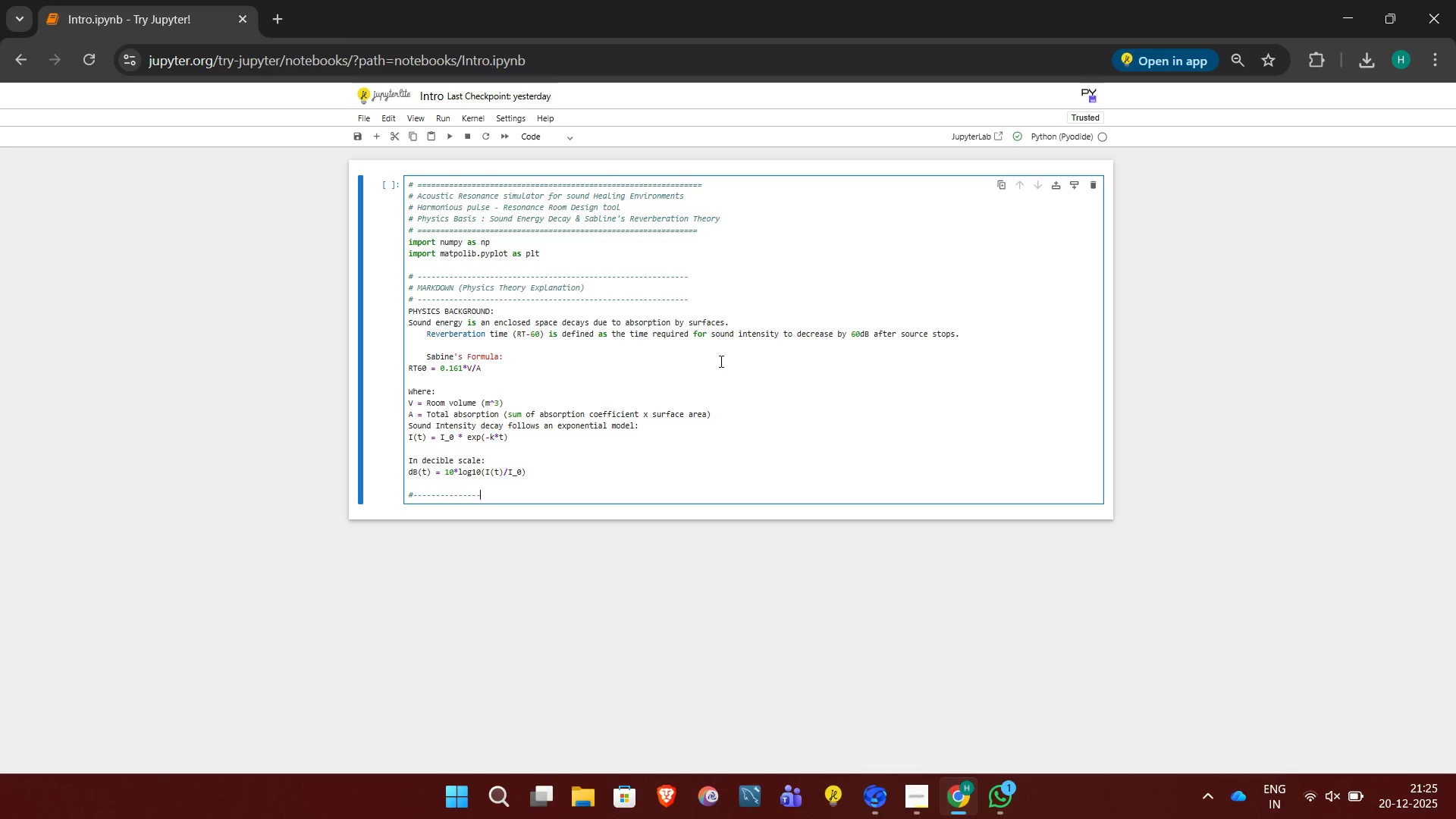 
key(Minus)
 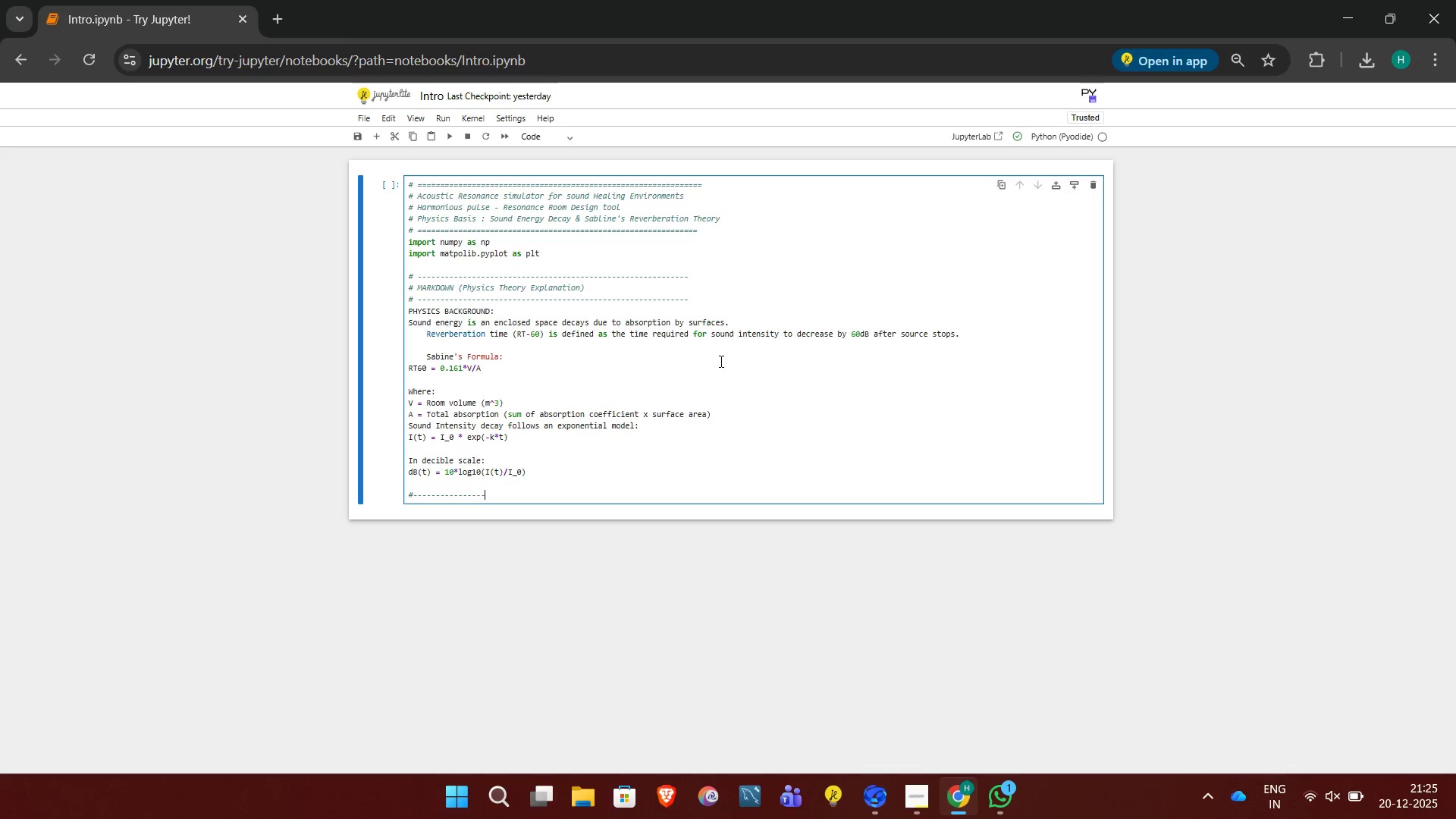 
key(Minus)
 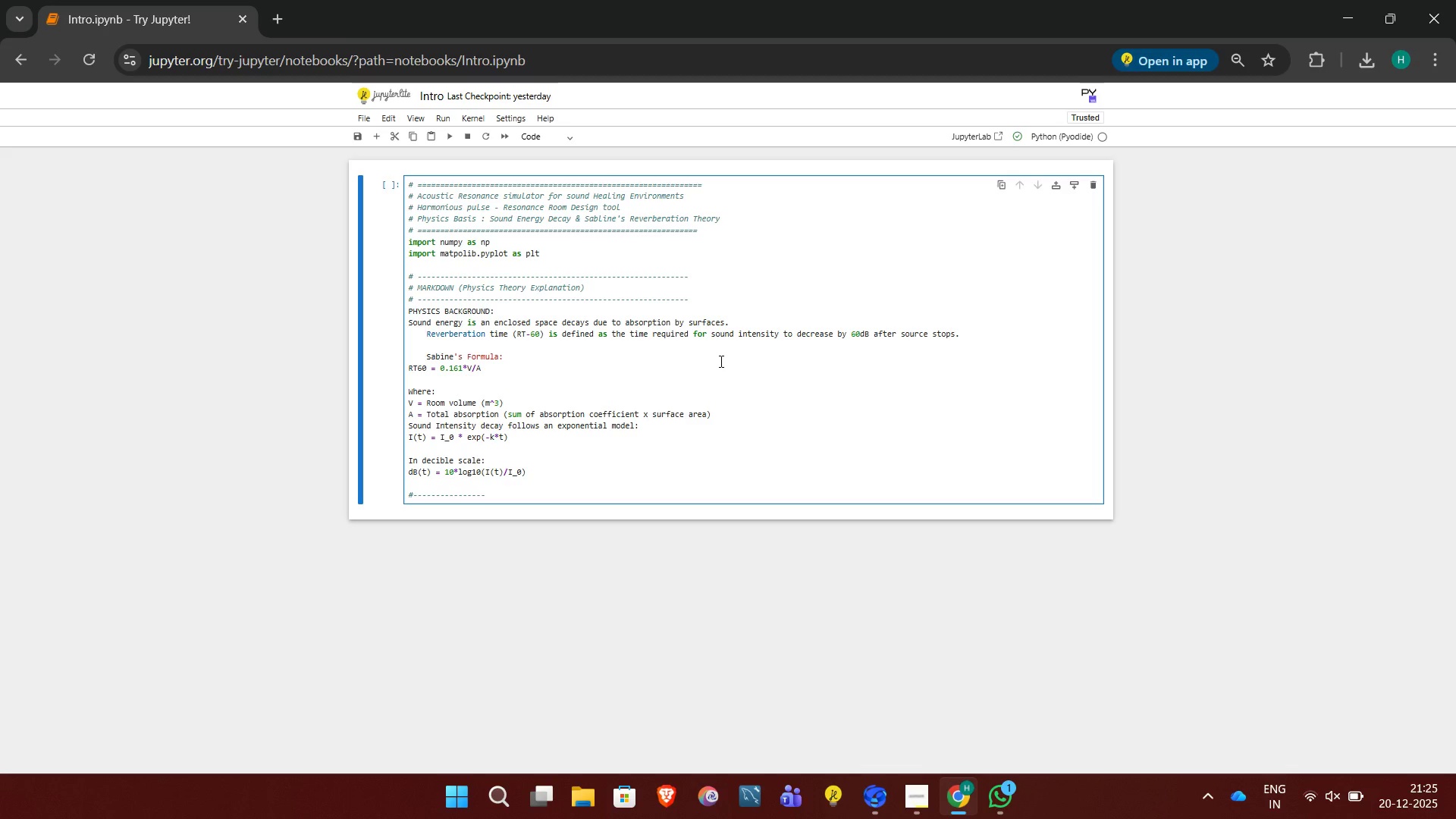 
key(Minus)
 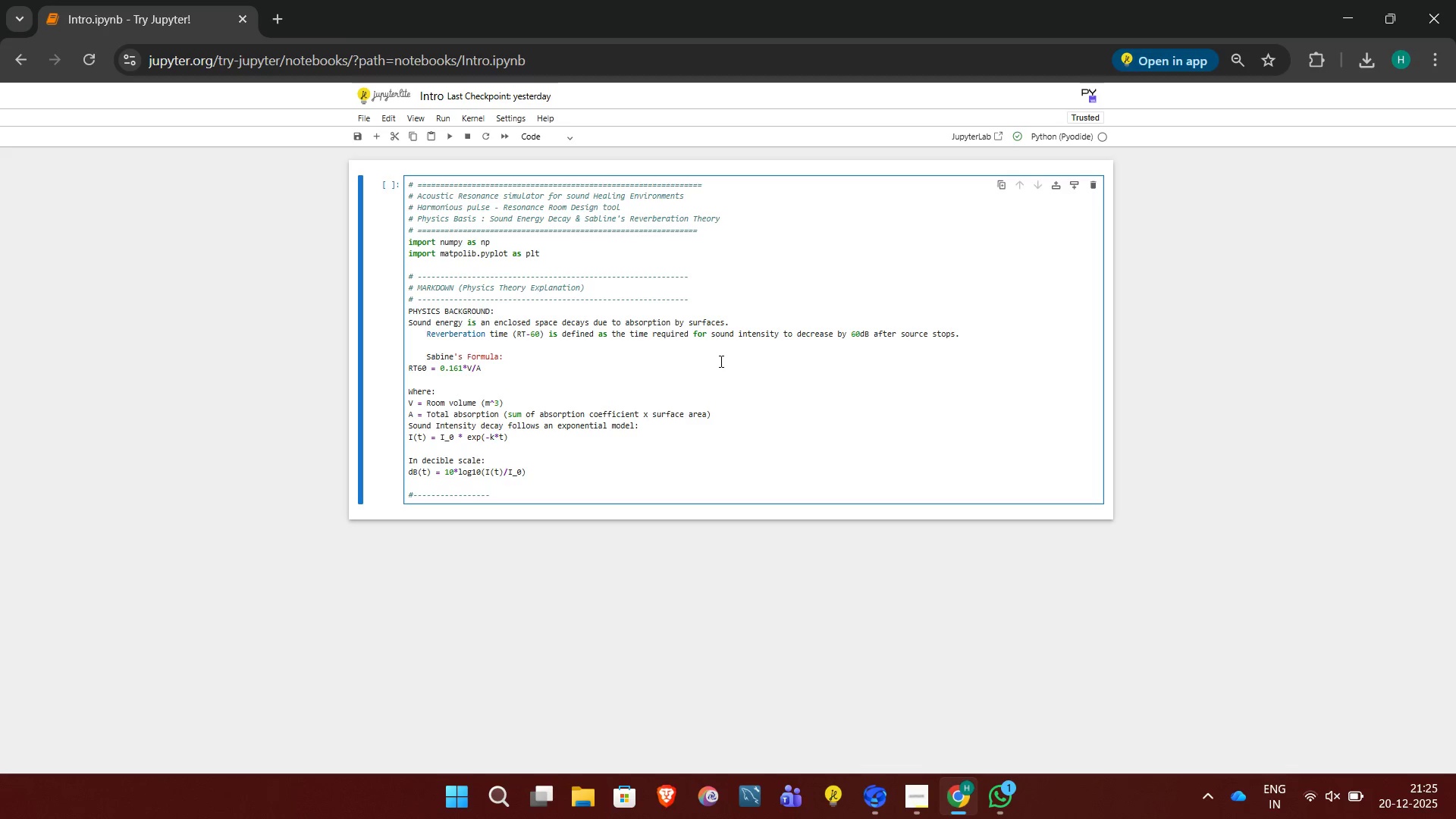 
key(Minus)
 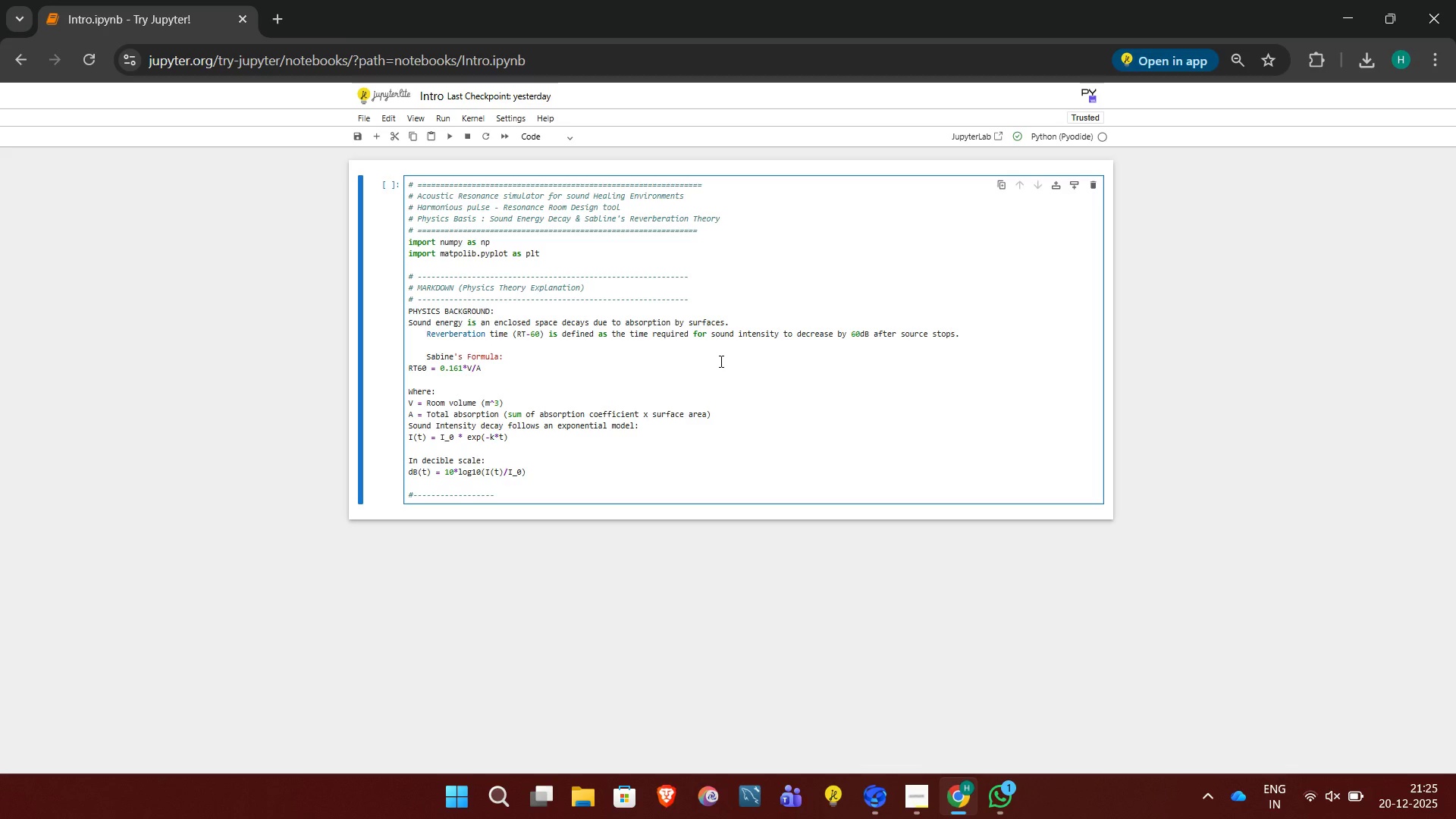 
key(Minus)
 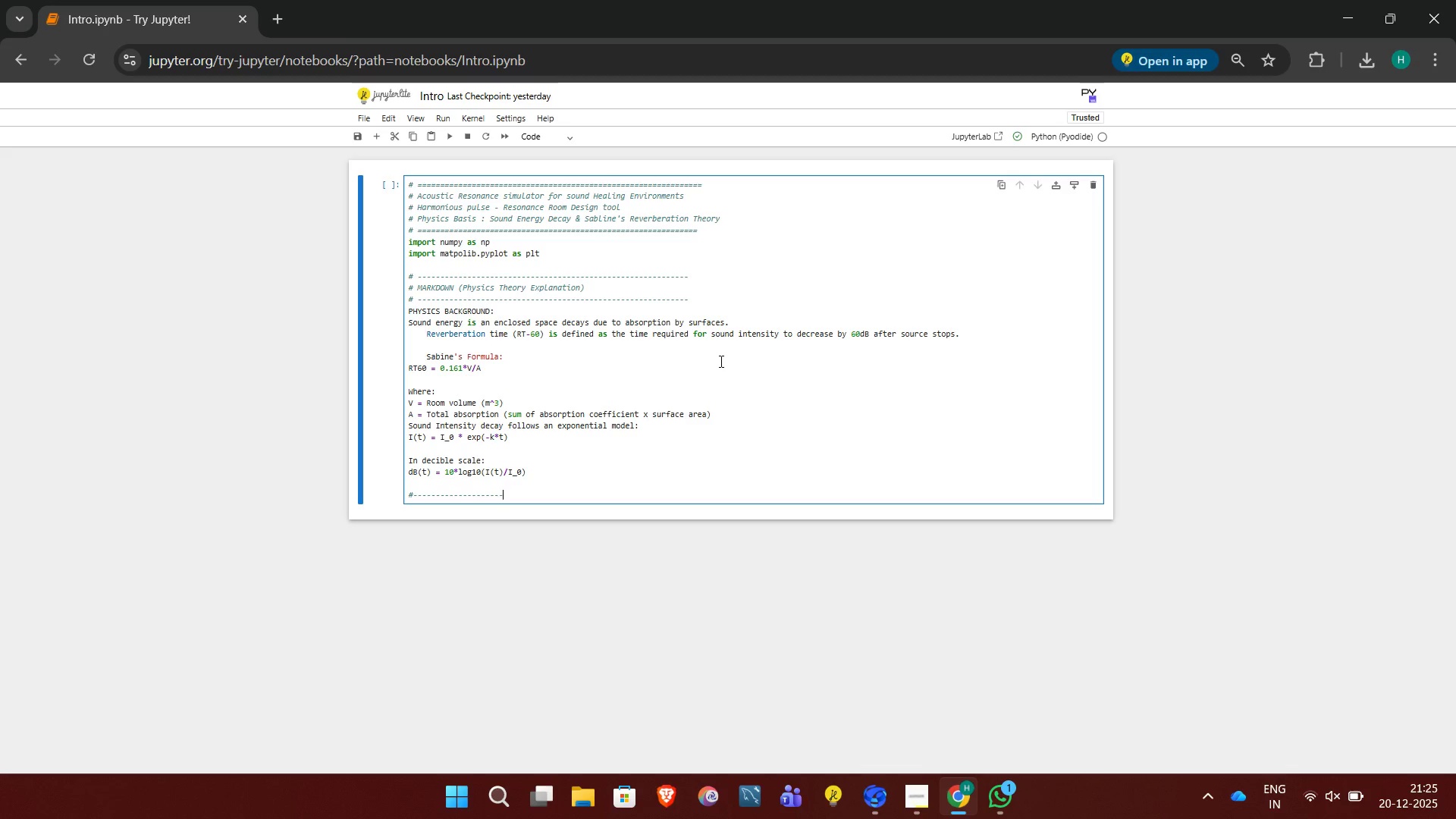 
key(Minus)
 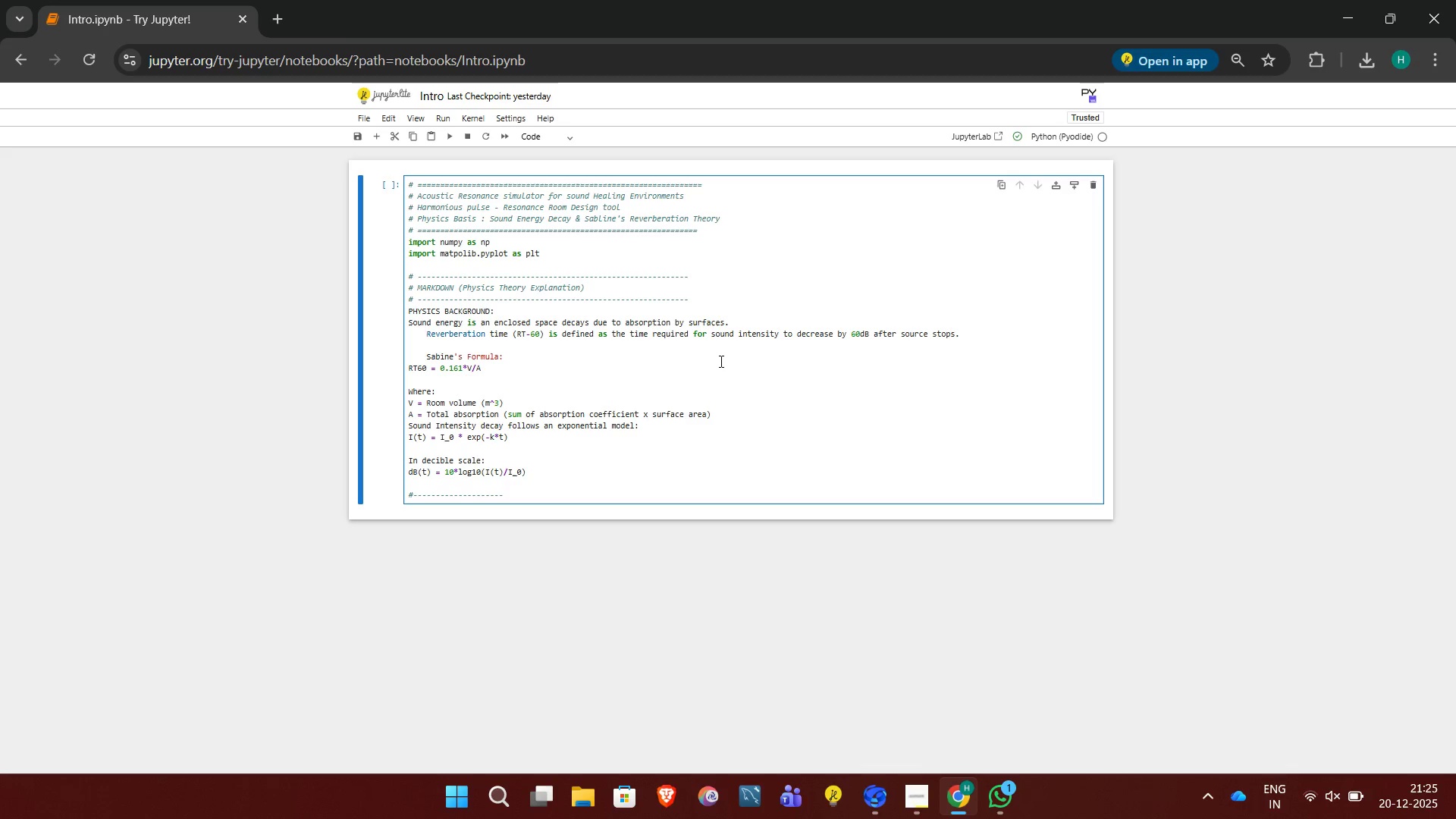 
key(Minus)
 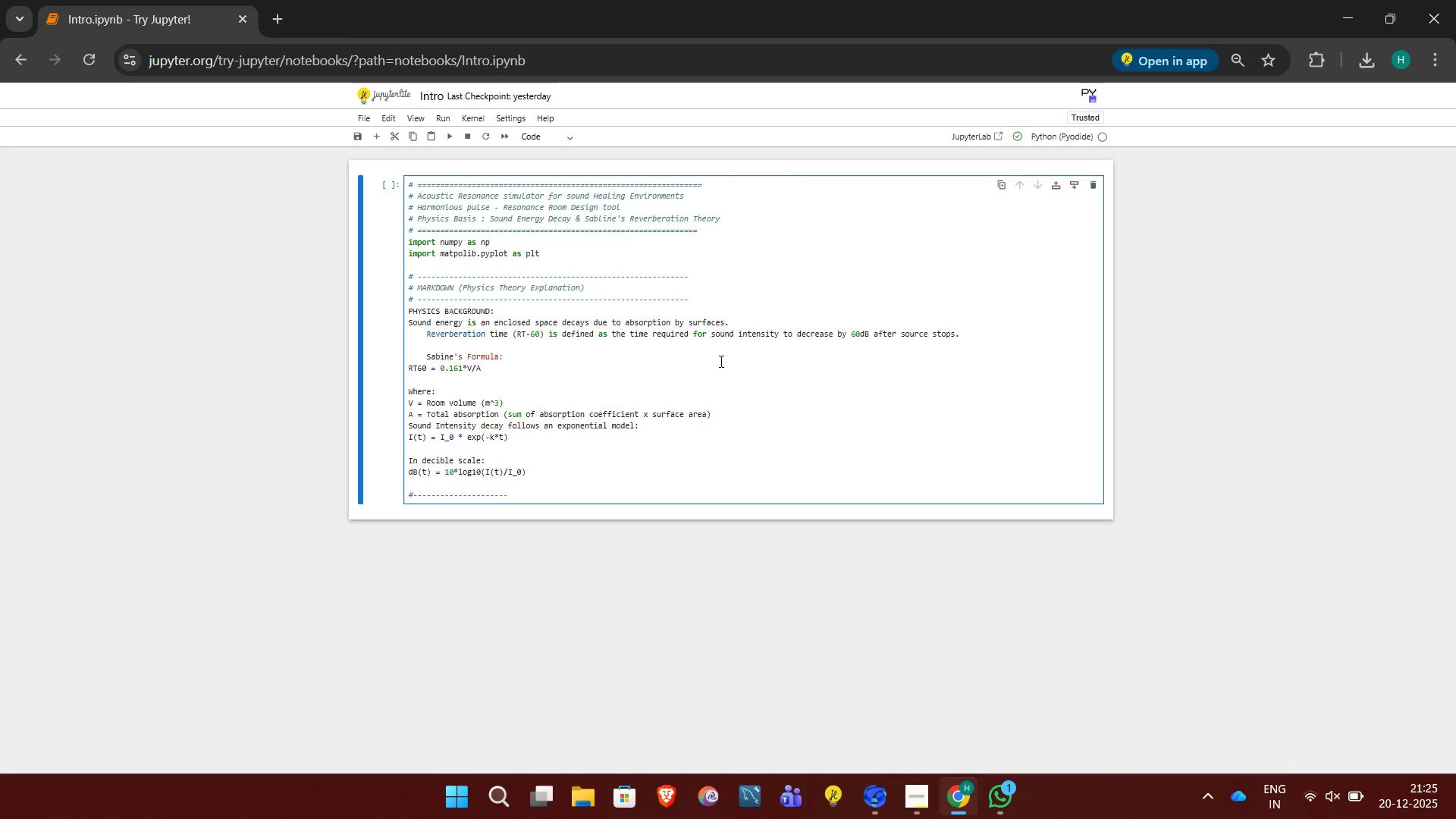 
key(Minus)
 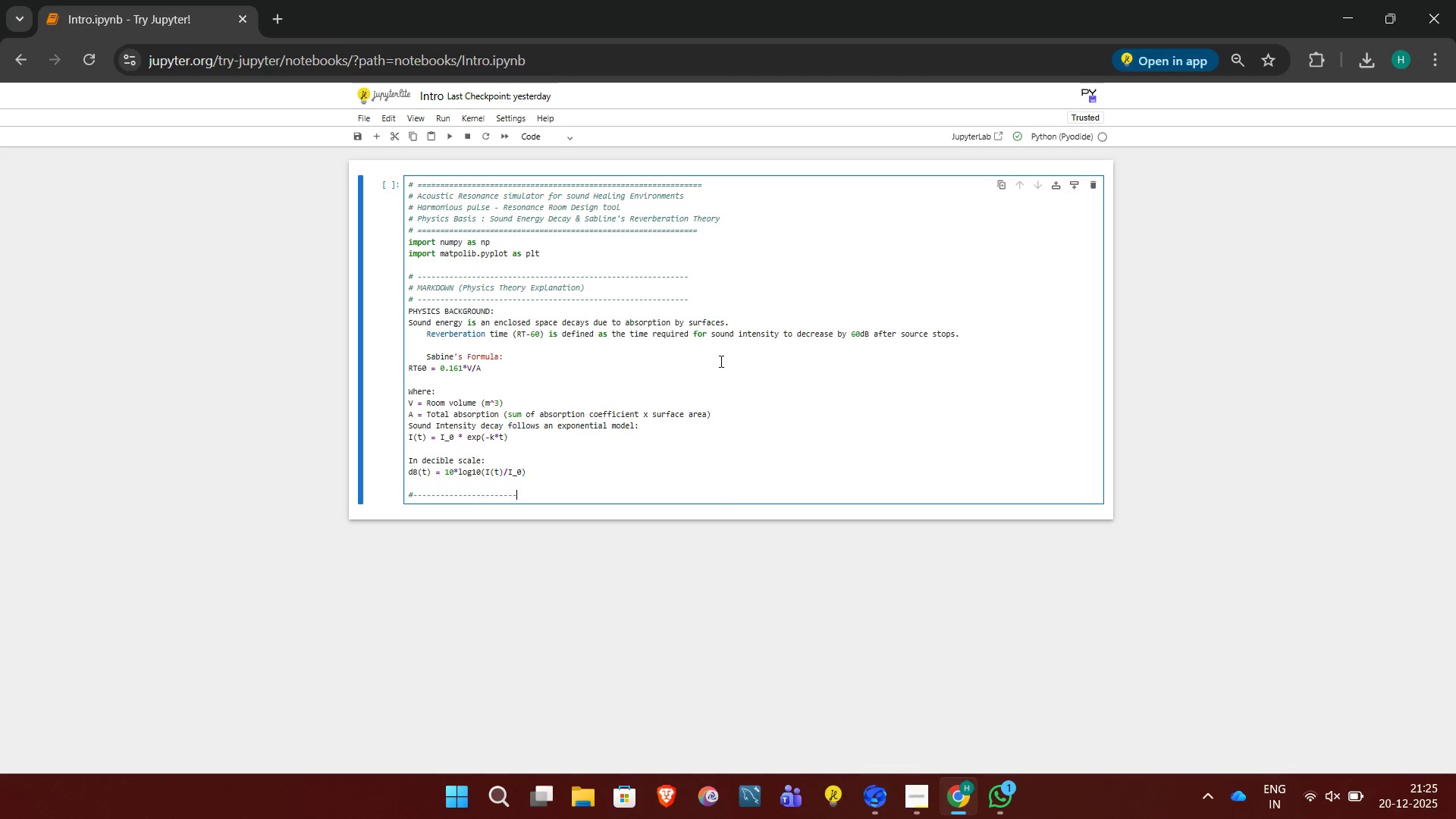 
key(Minus)
 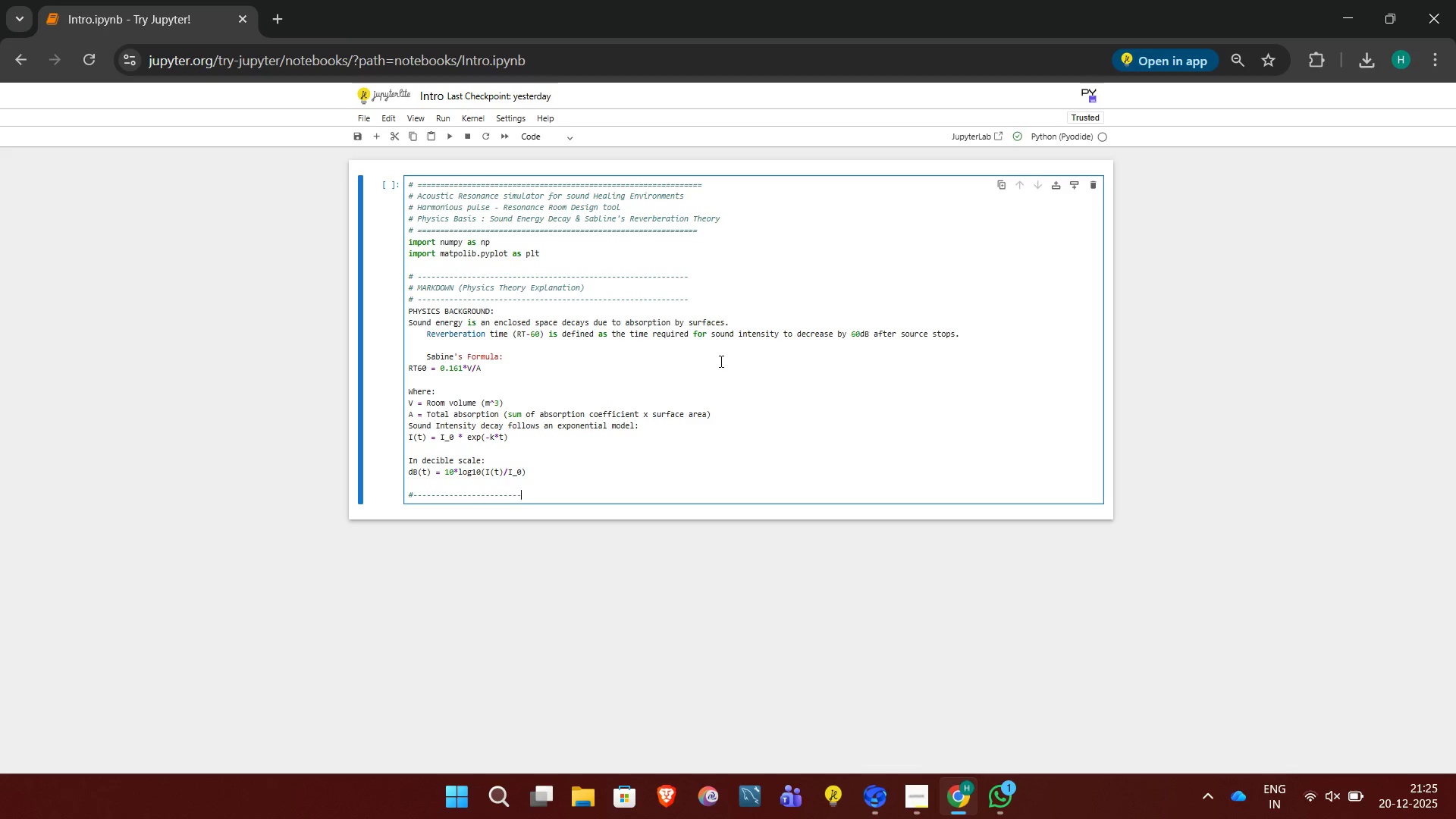 
key(Minus)
 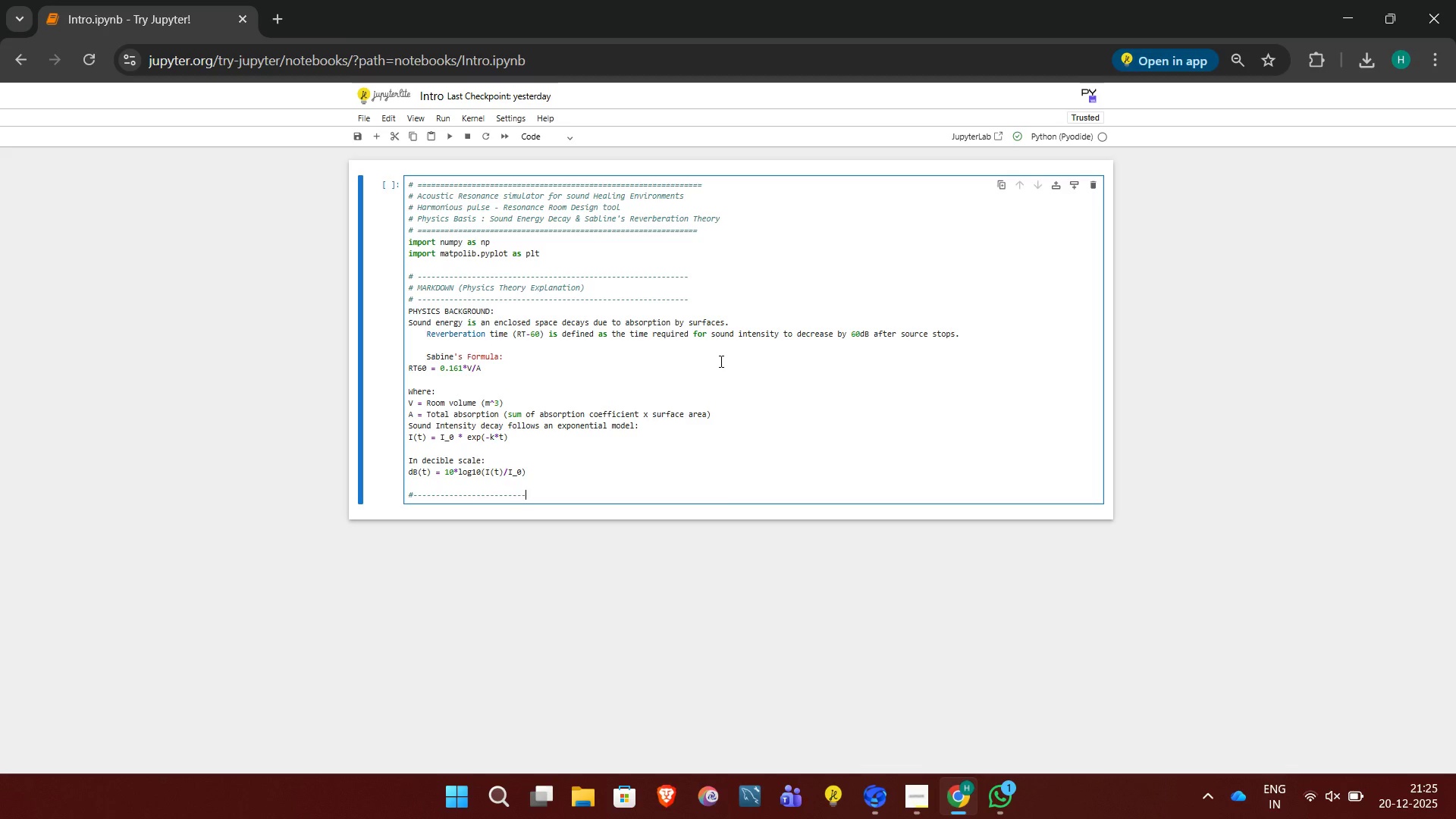 
key(Minus)
 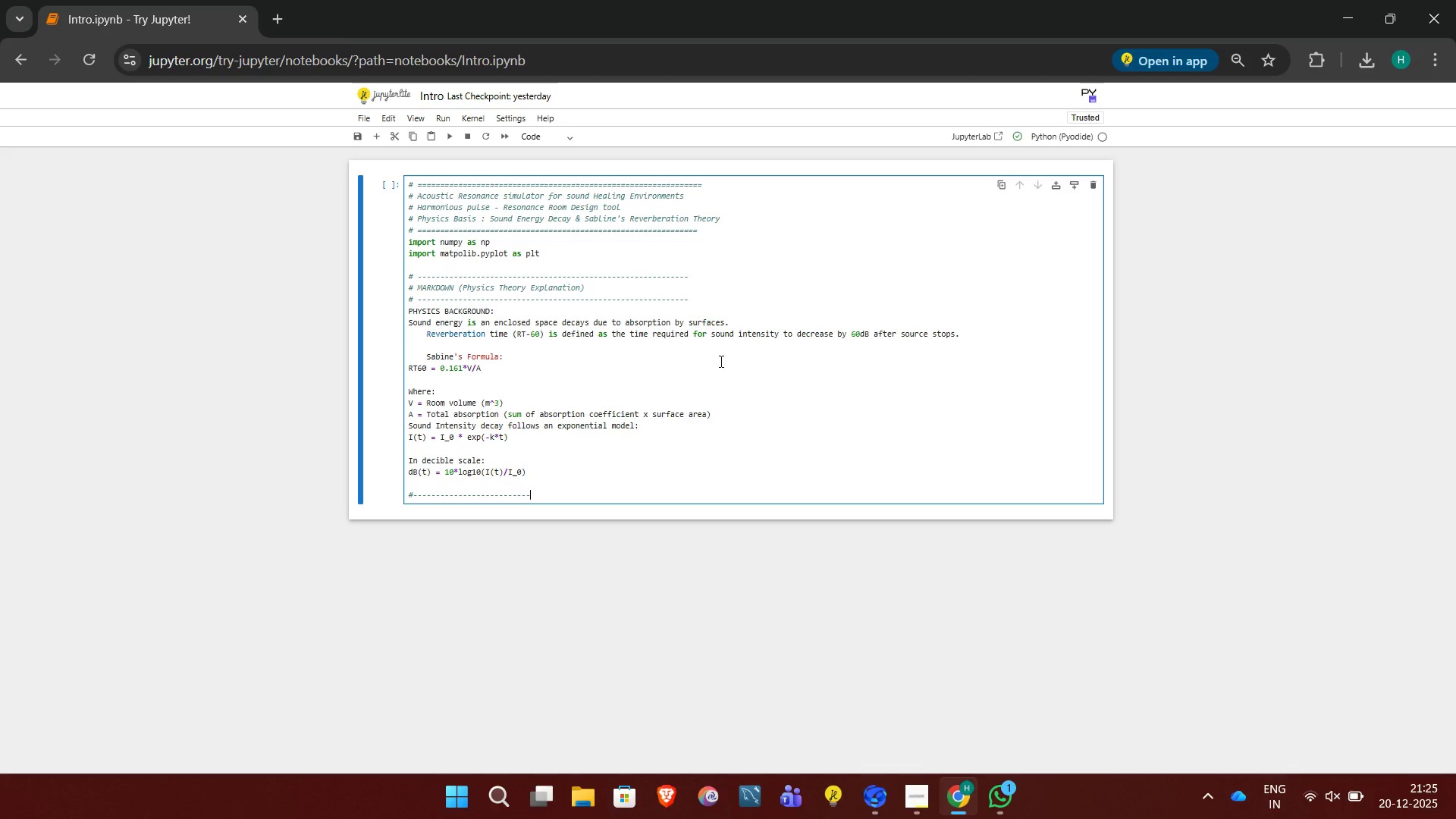 
key(Minus)
 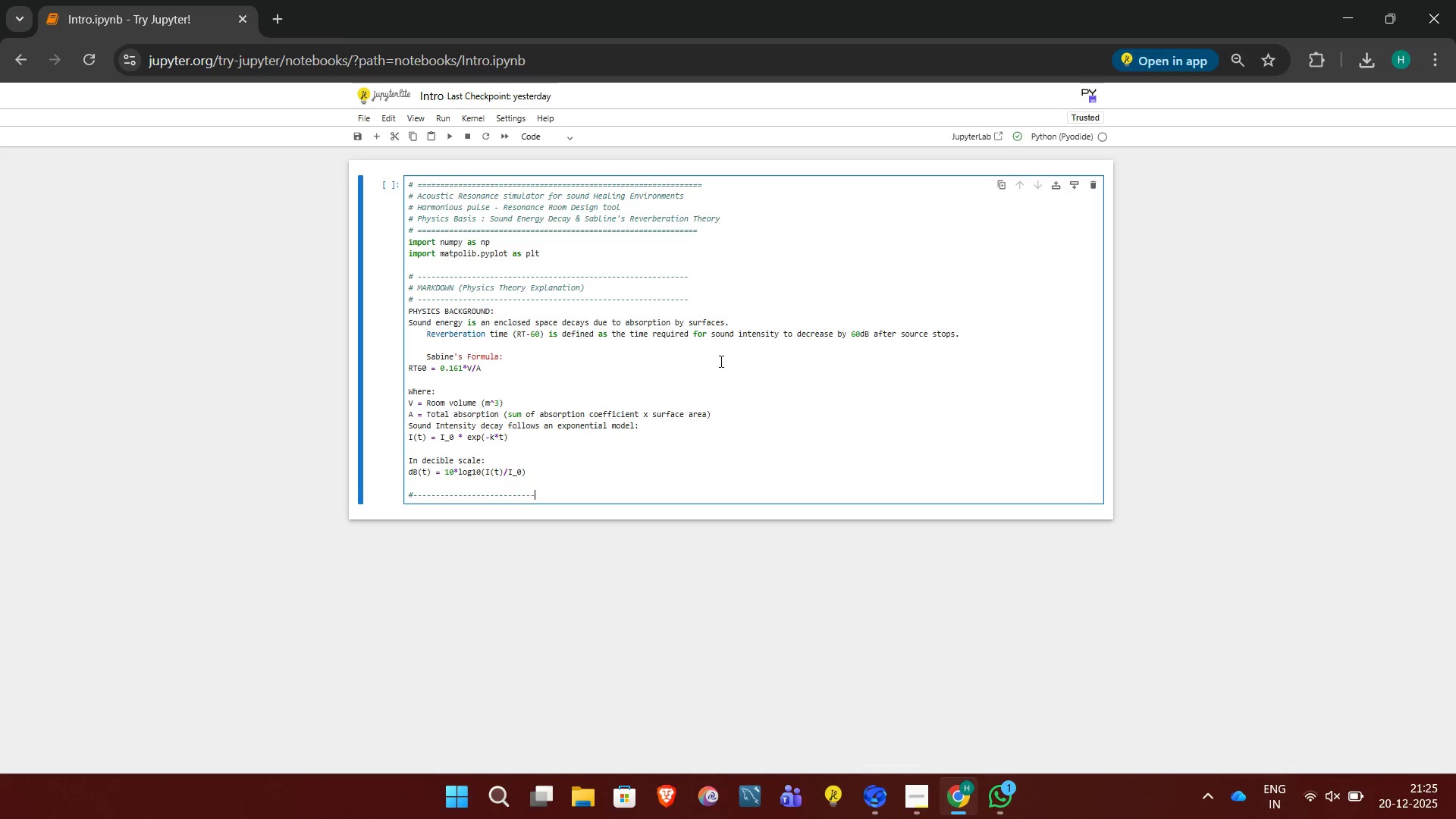 
key(Minus)
 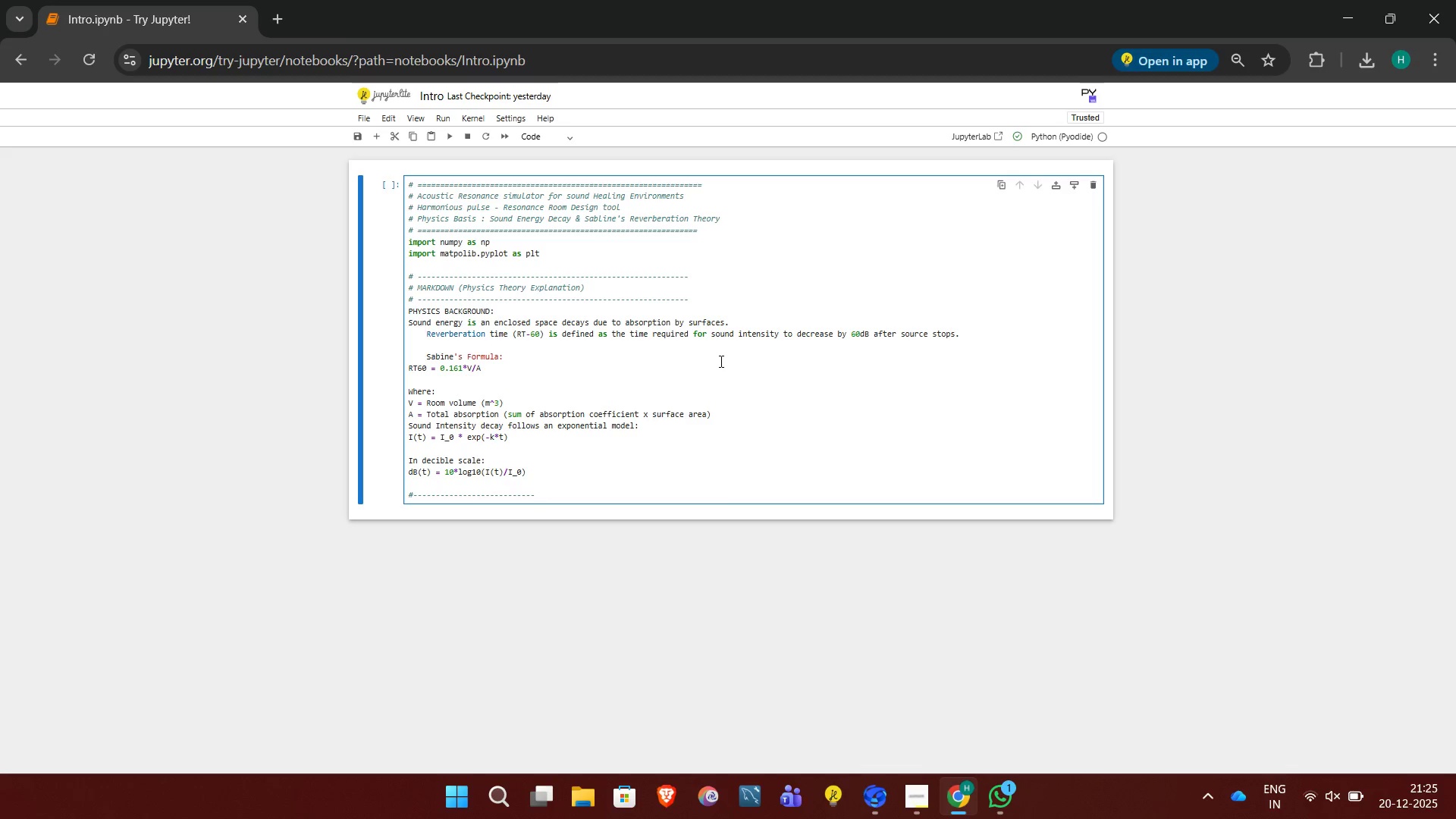 
key(Minus)
 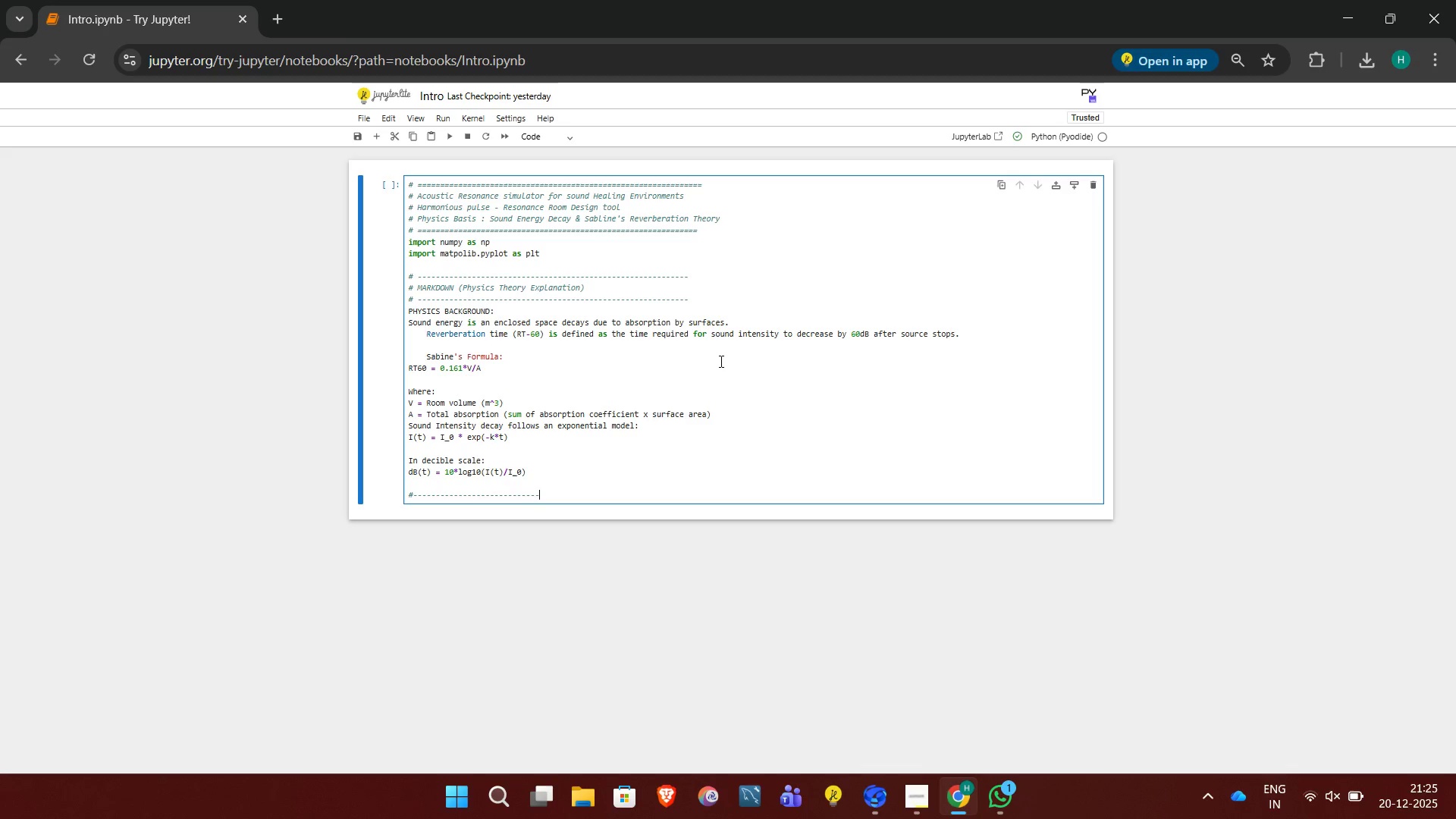 
key(Minus)
 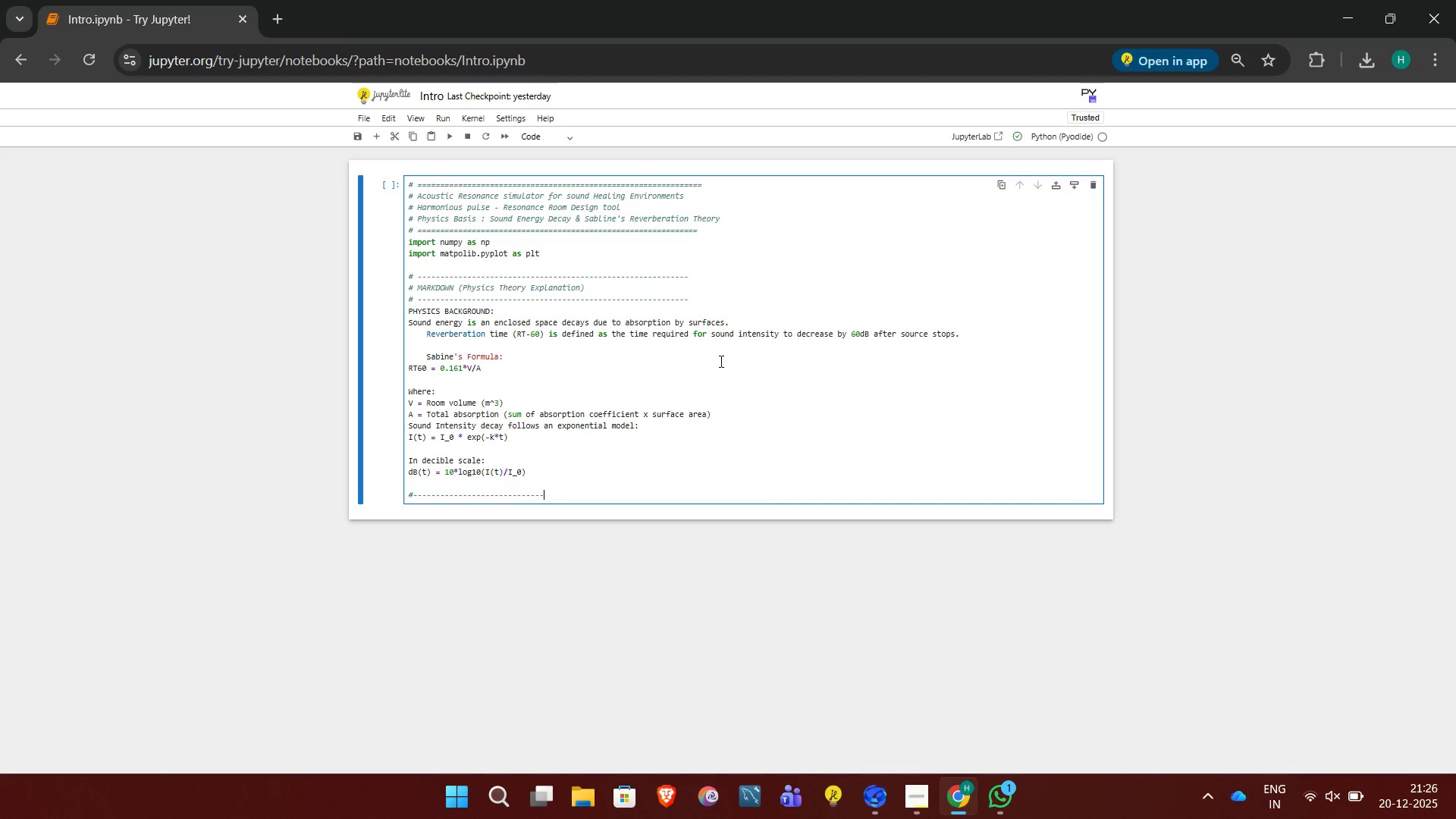 
key(Minus)
 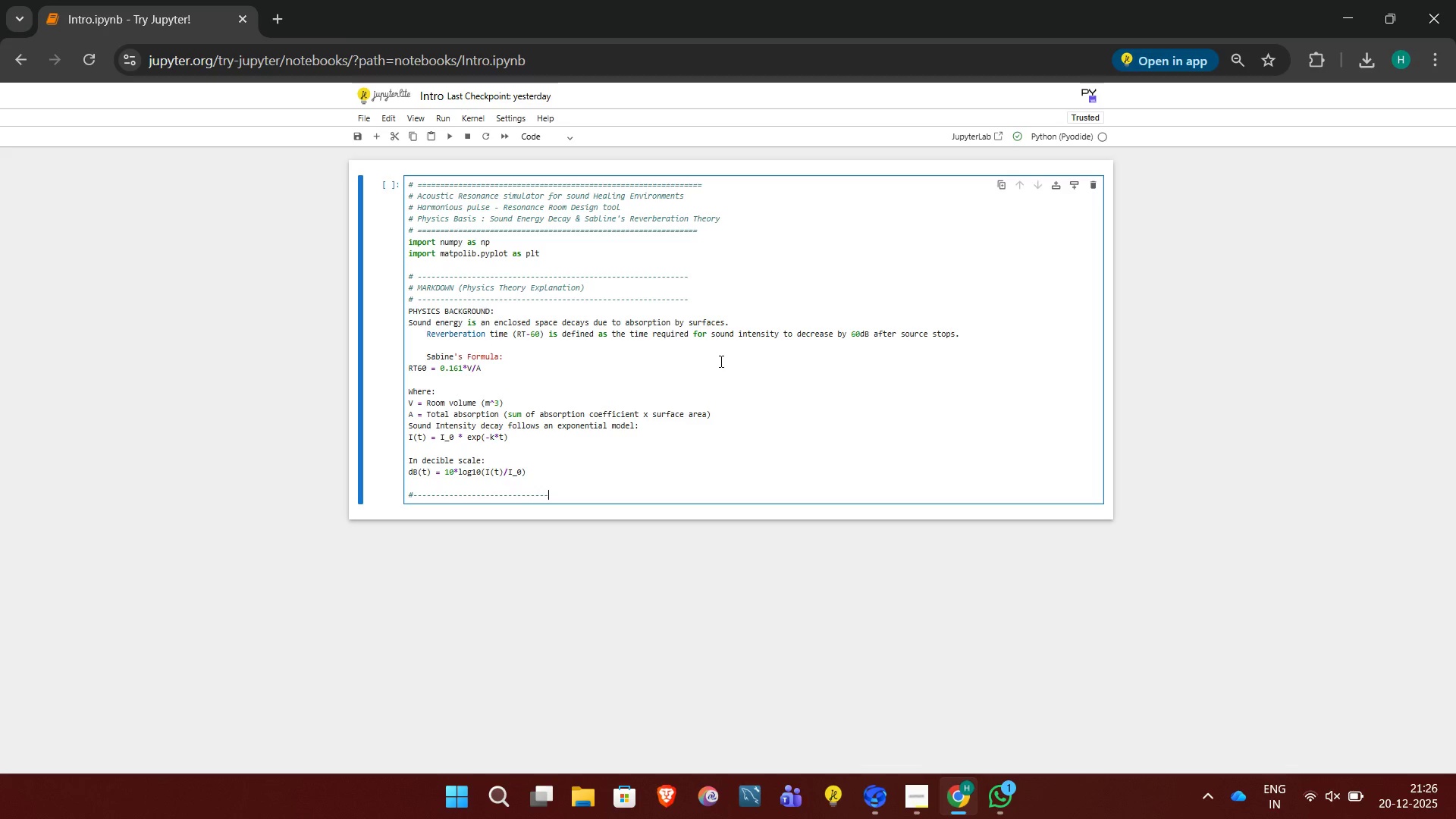 
key(Minus)
 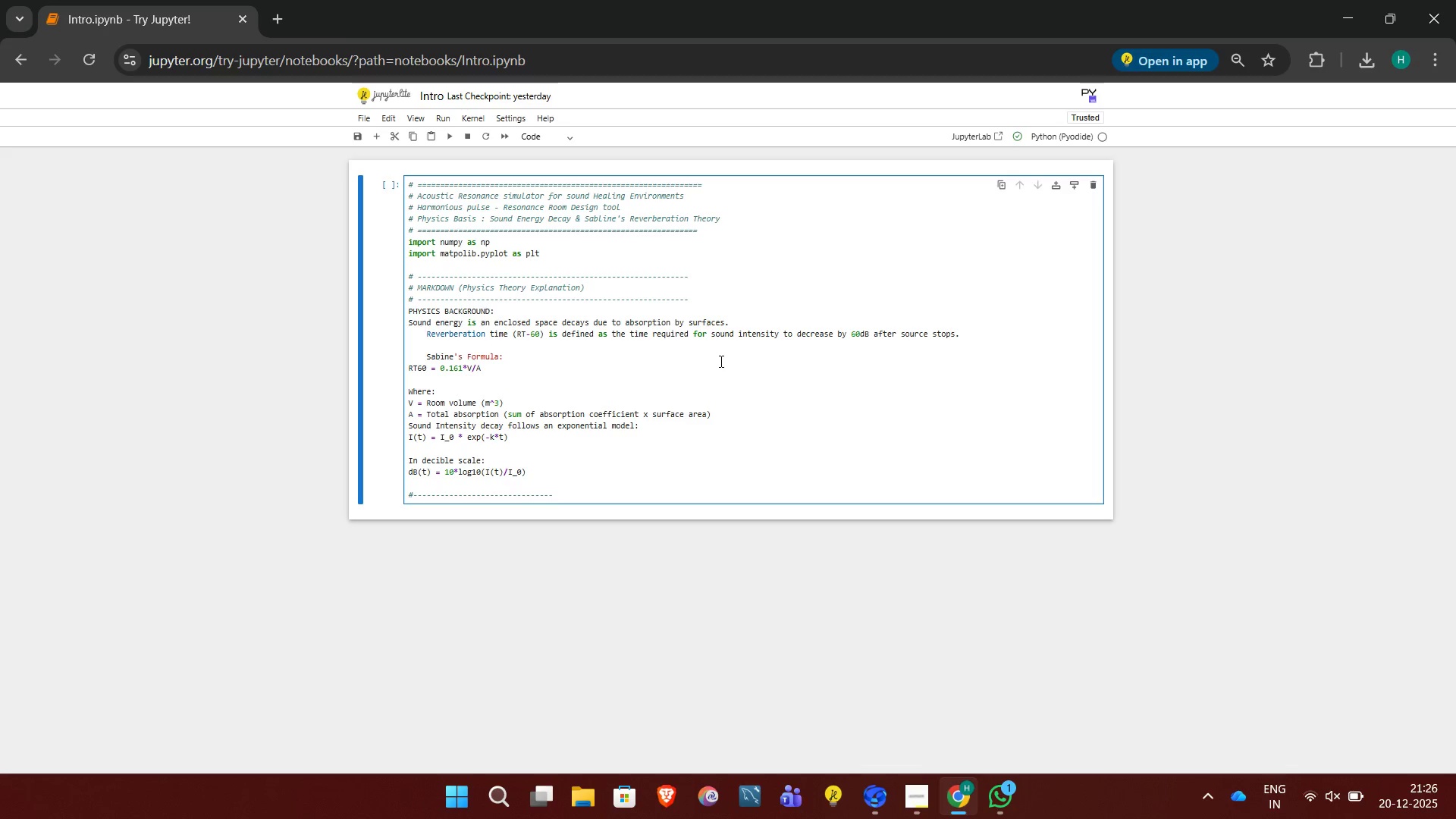 
key(Minus)
 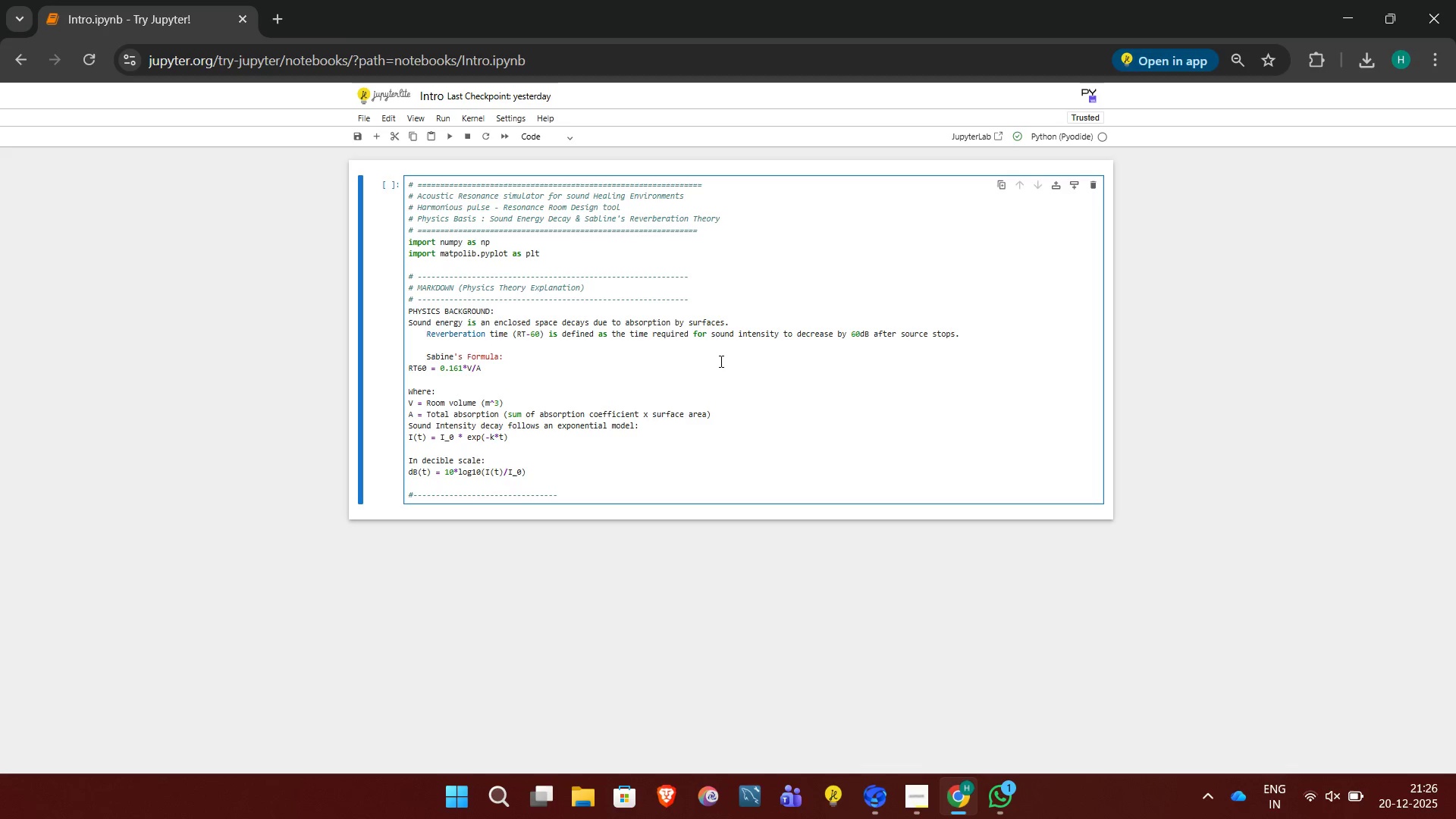 
key(Minus)
 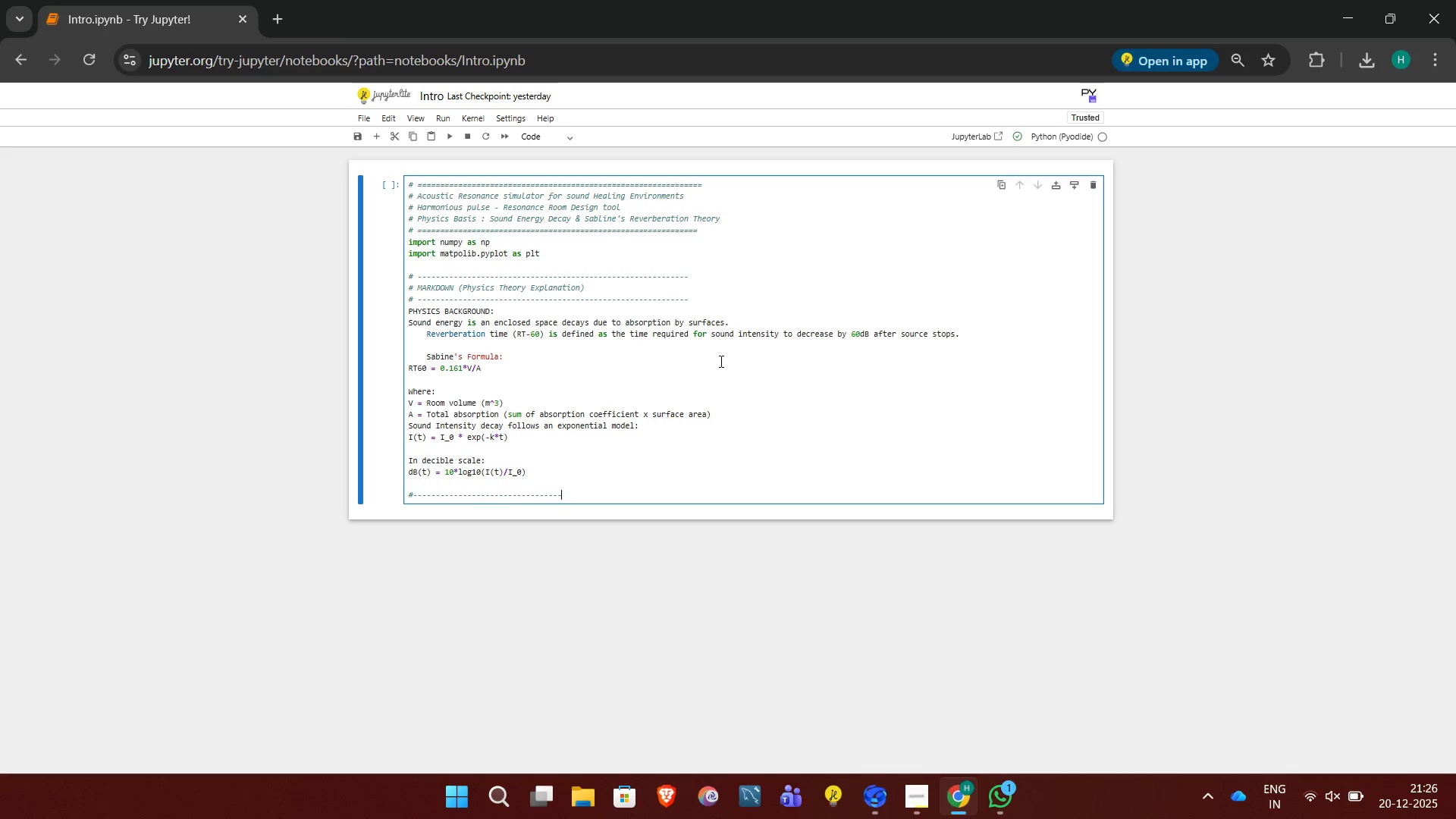 
key(Minus)
 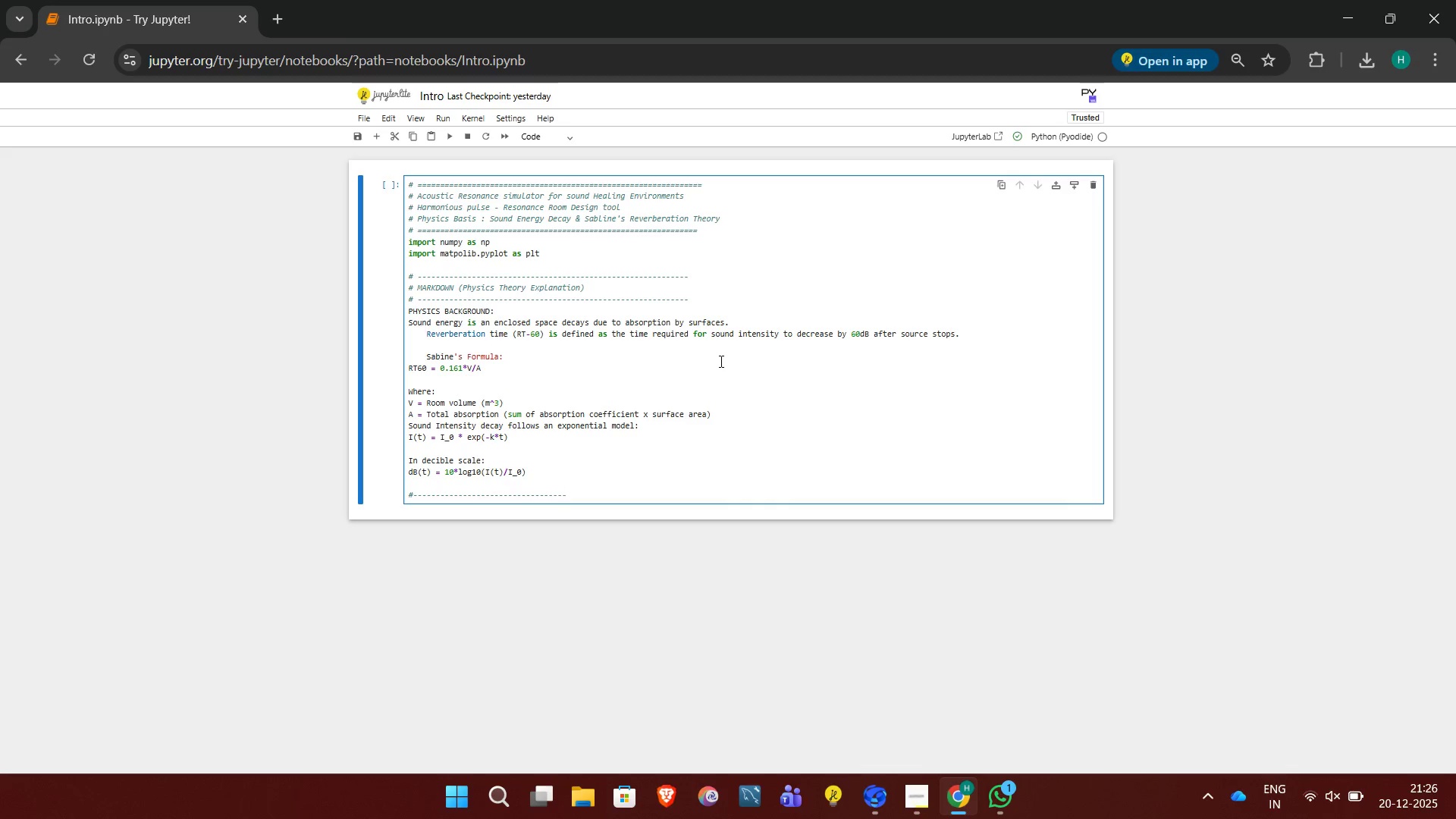 
key(Minus)
 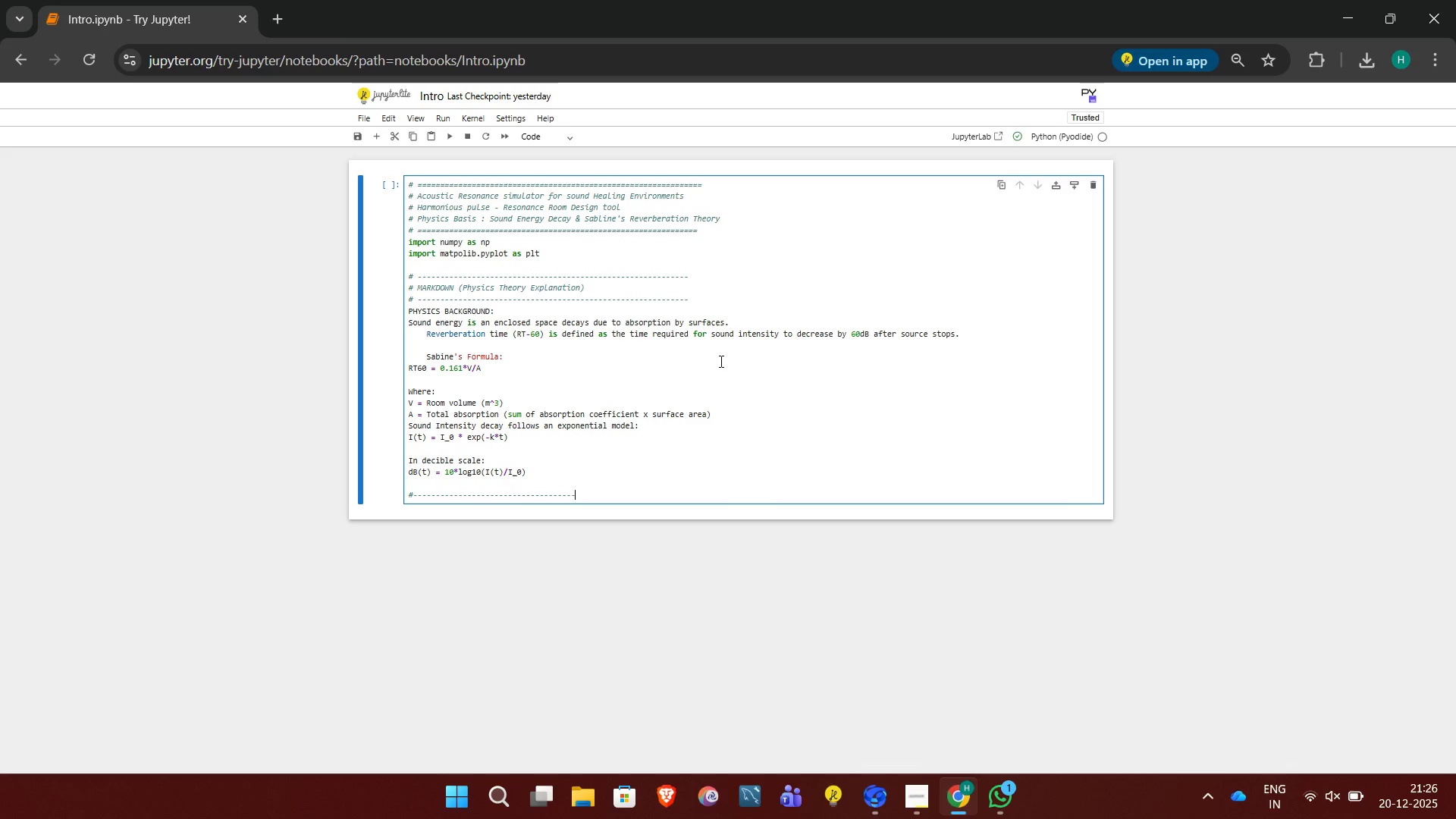 
key(Minus)
 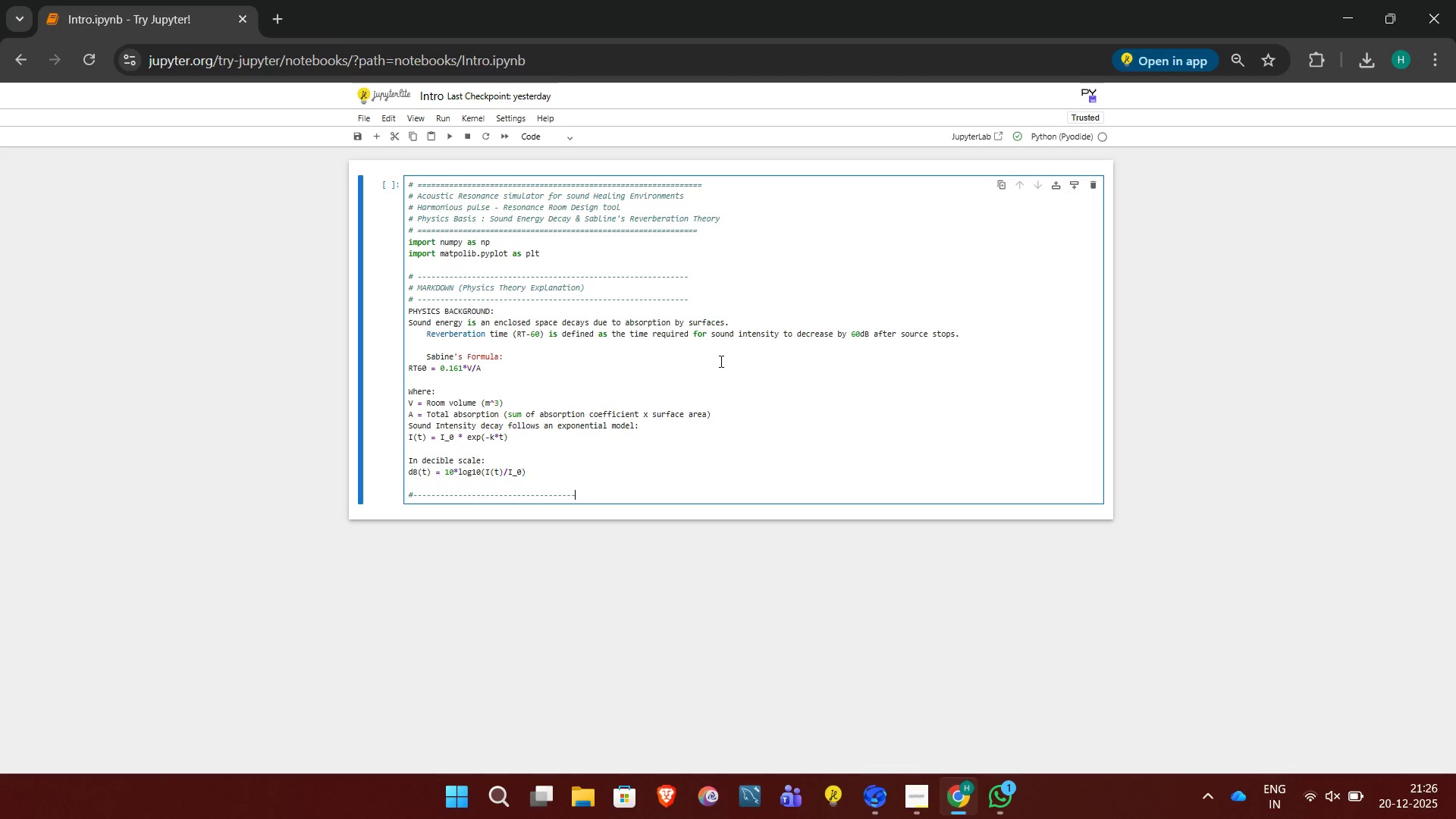 
key(Minus)
 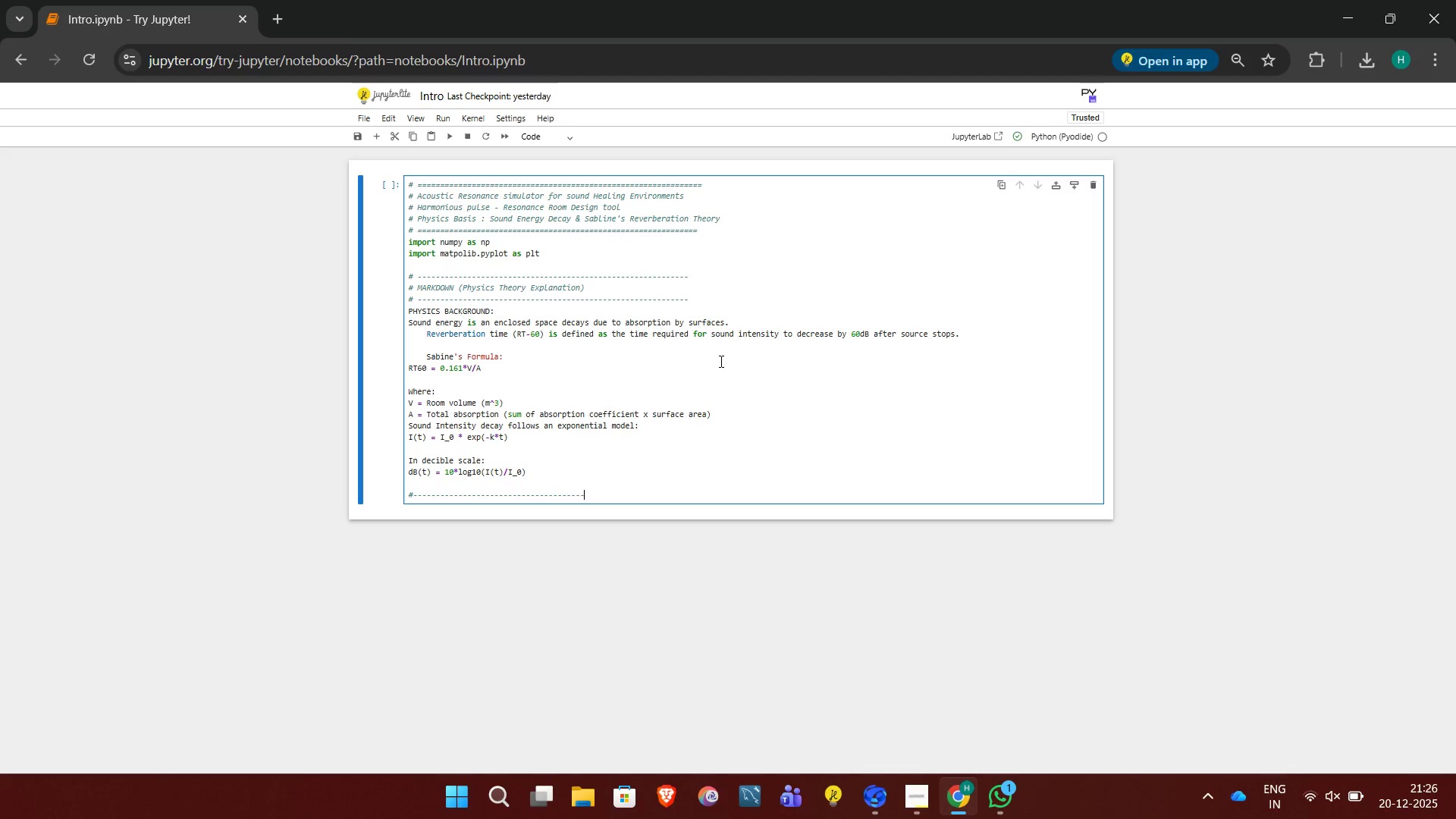 
key(Minus)
 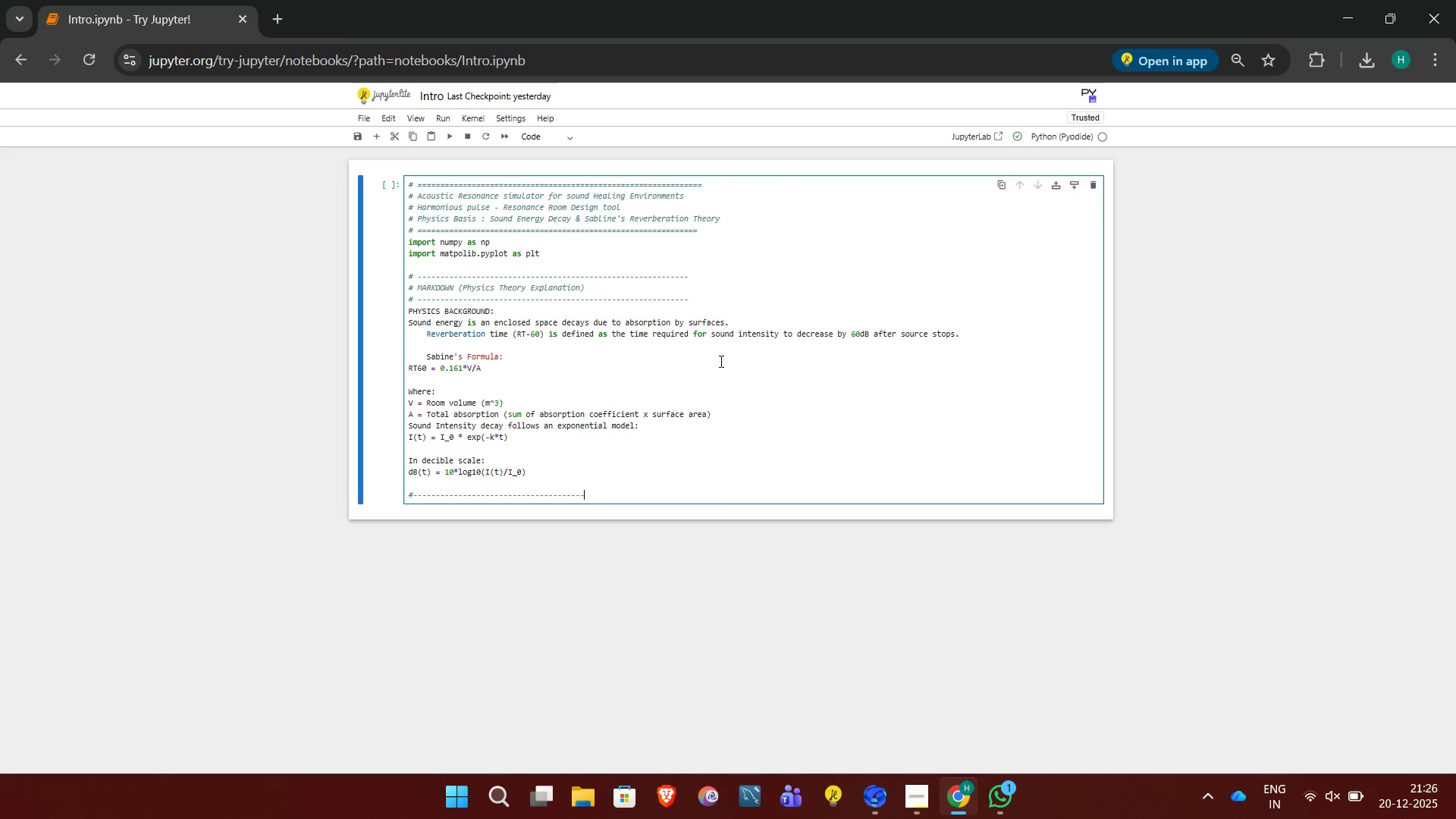 
key(Minus)
 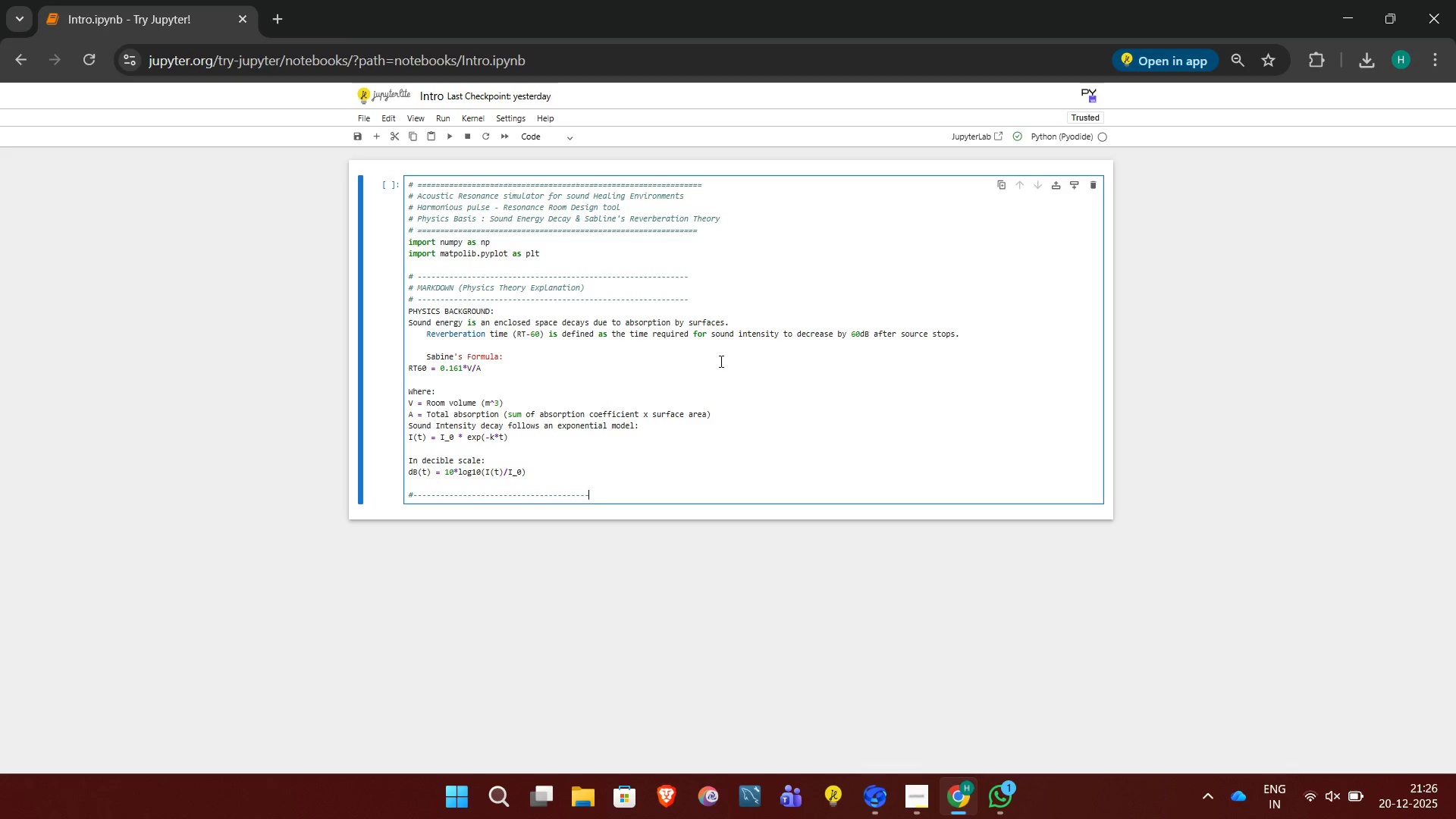 
key(Minus)
 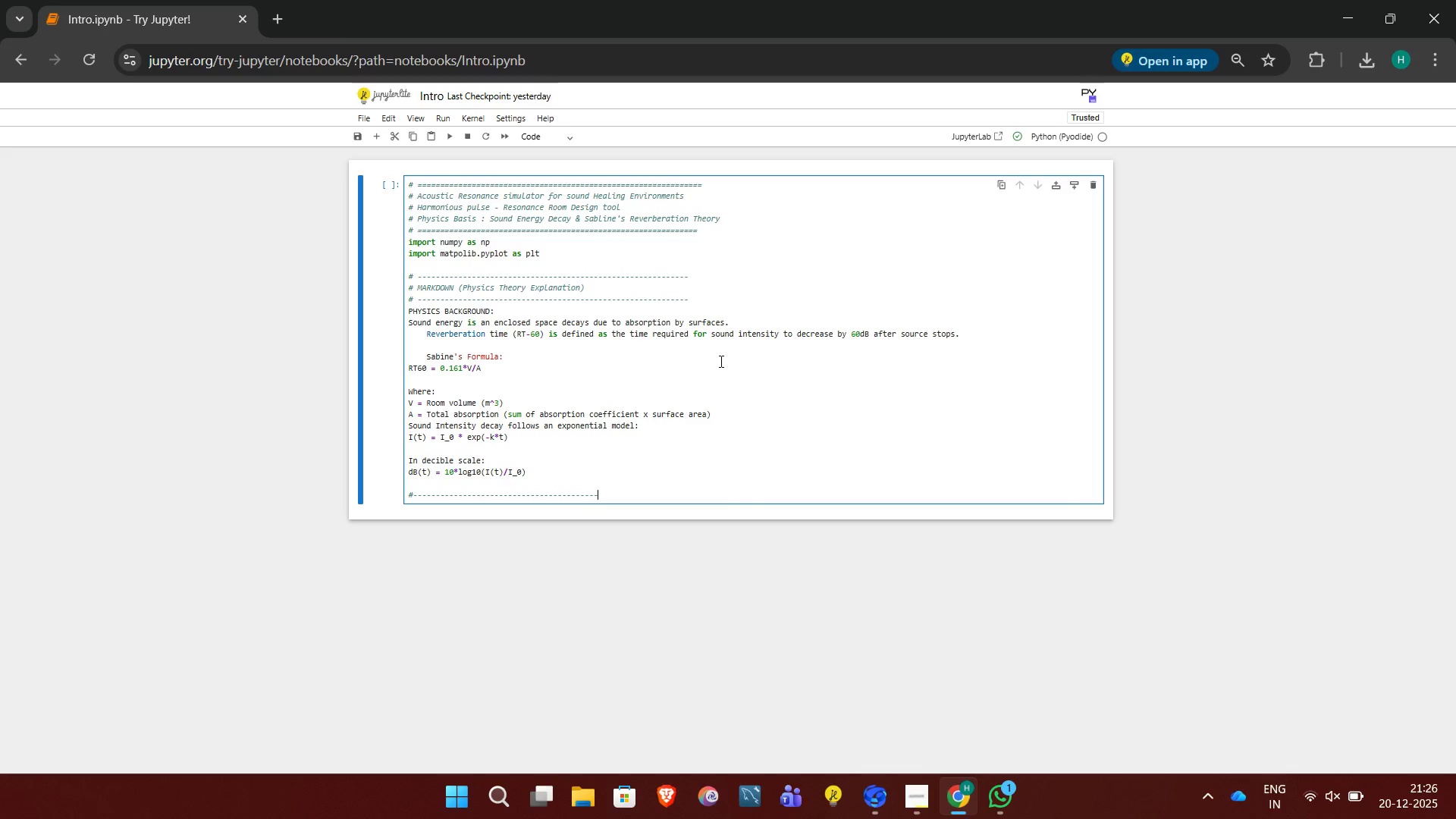 
key(Minus)
 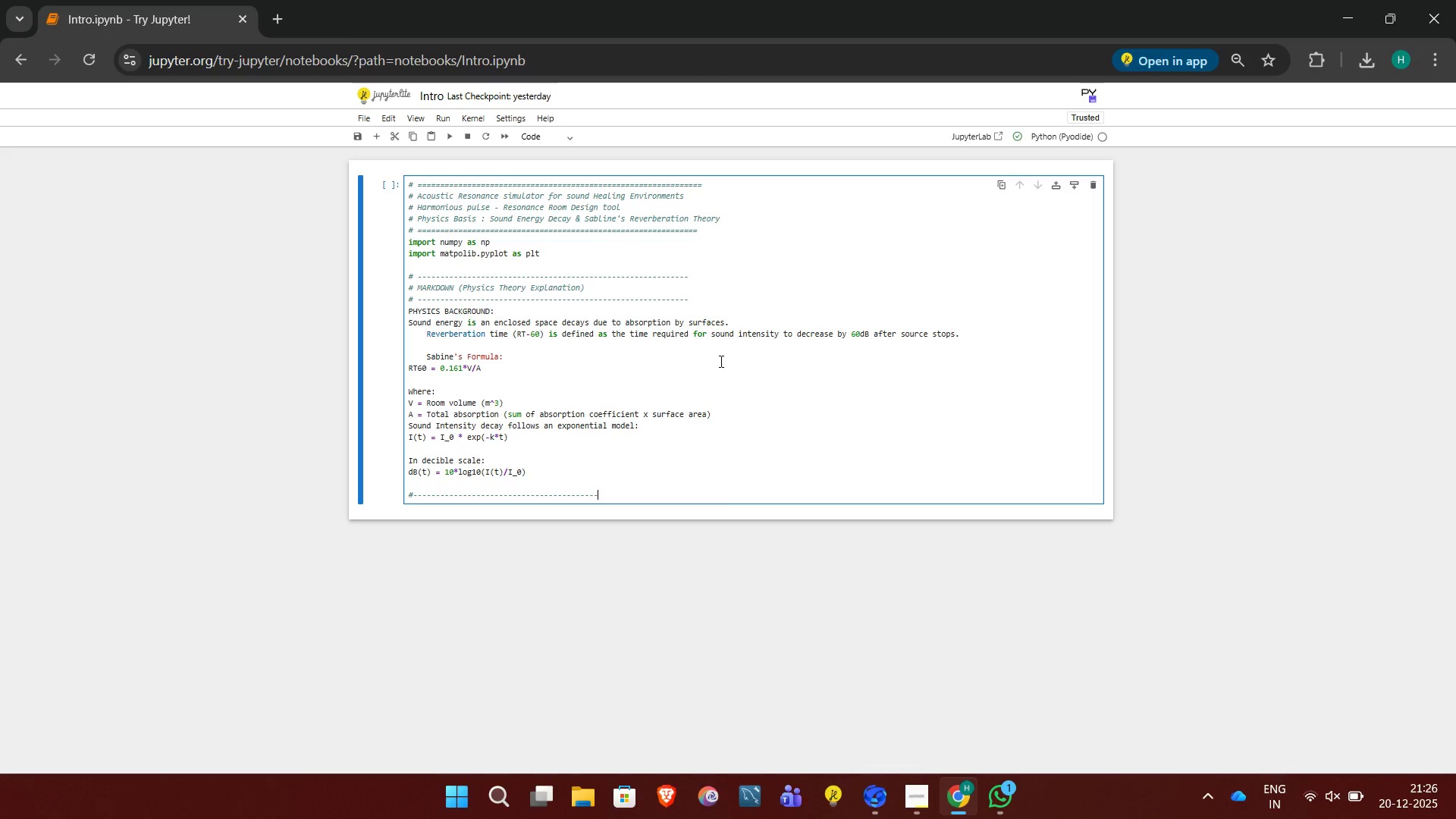 
key(Minus)
 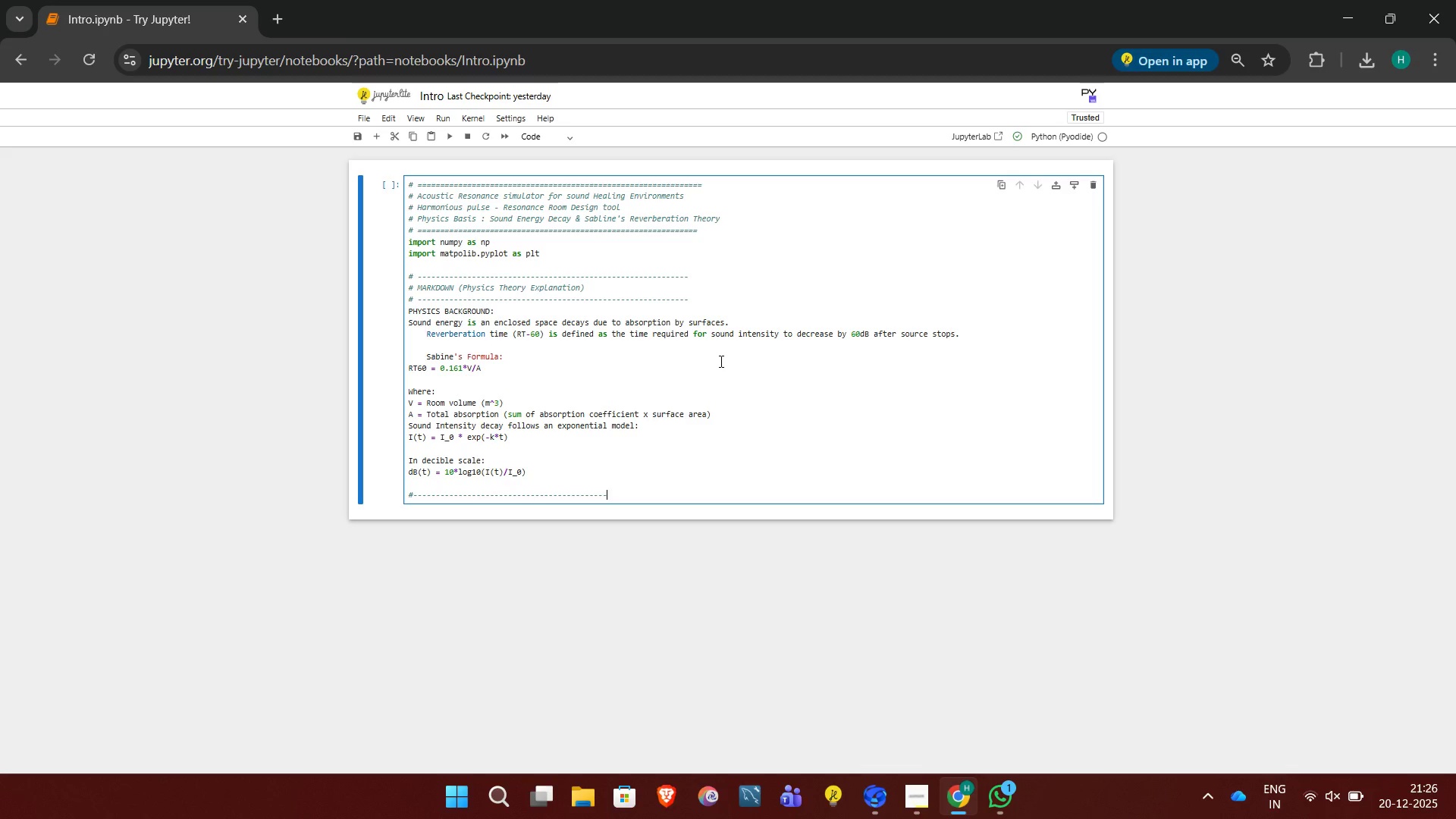 
key(Minus)
 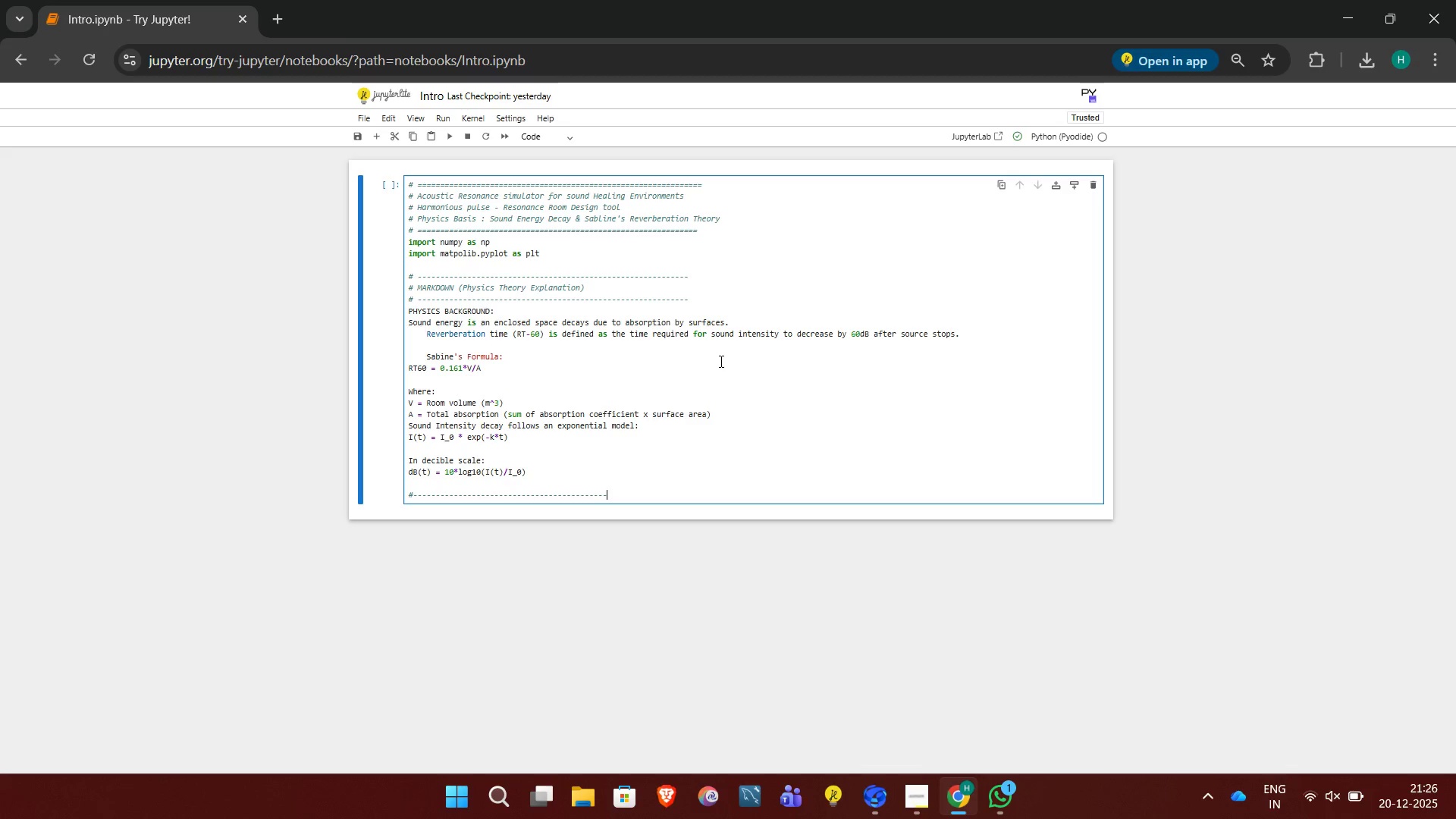 
key(Minus)
 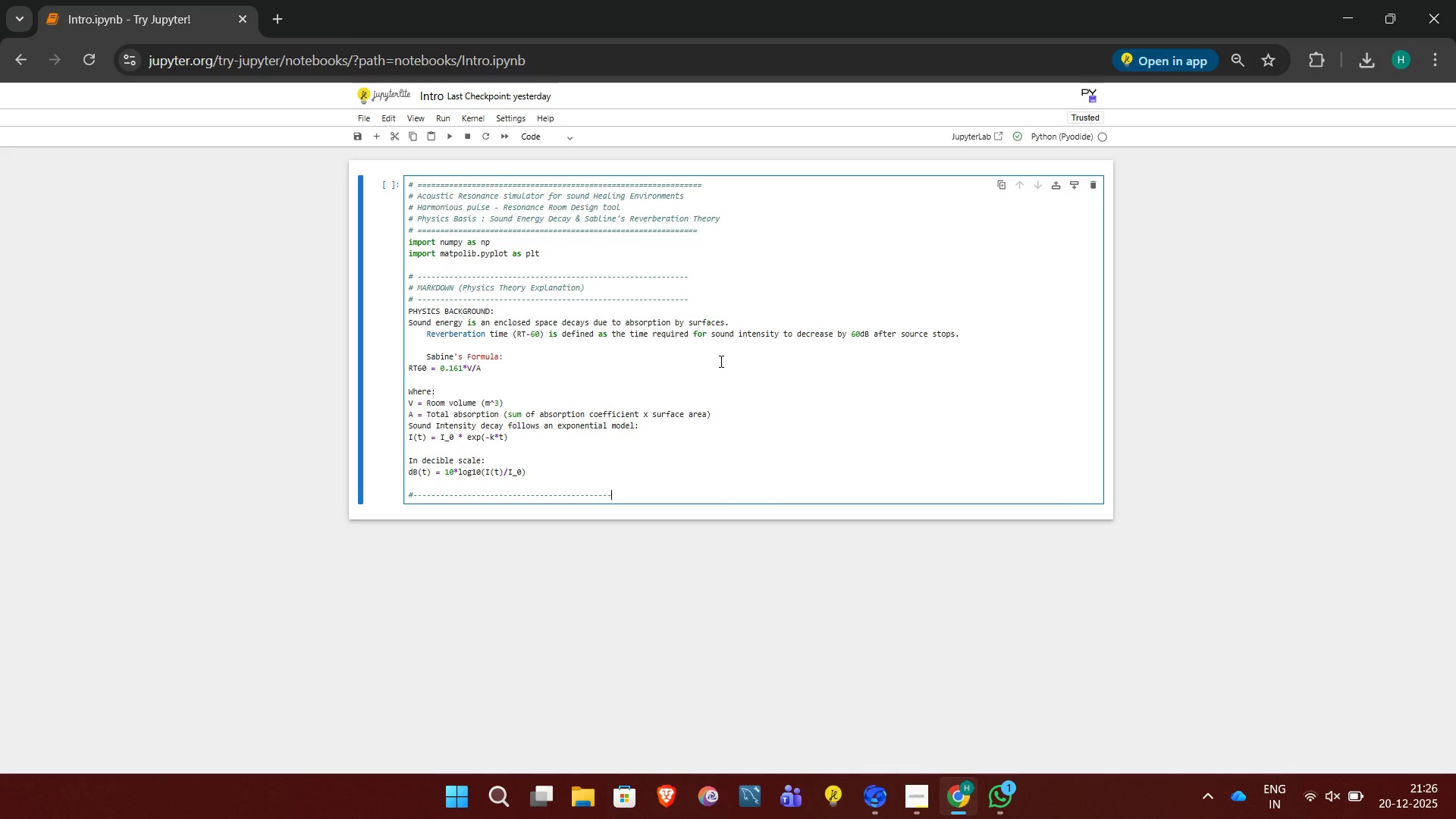 
key(Minus)
 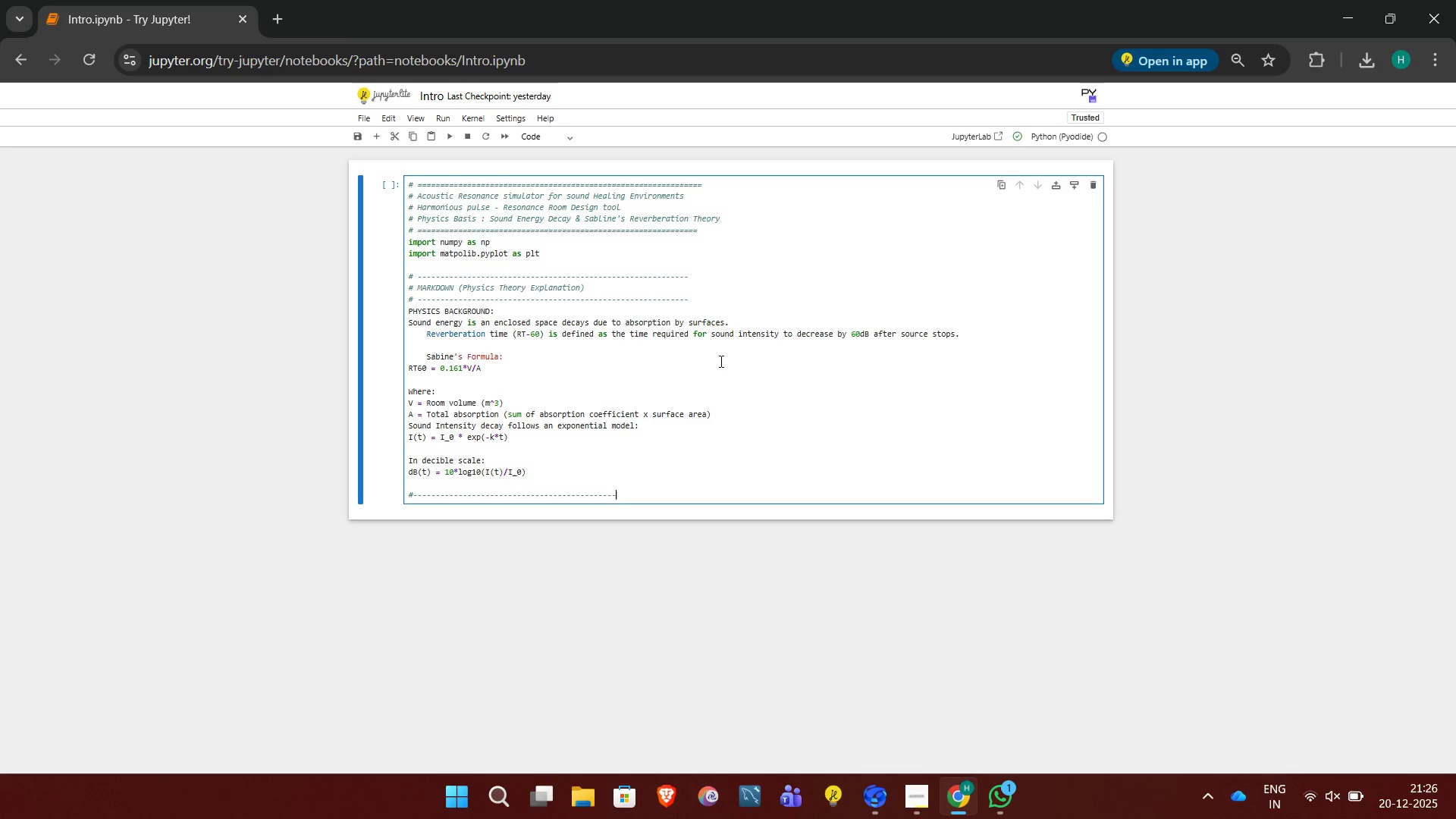 
key(Minus)
 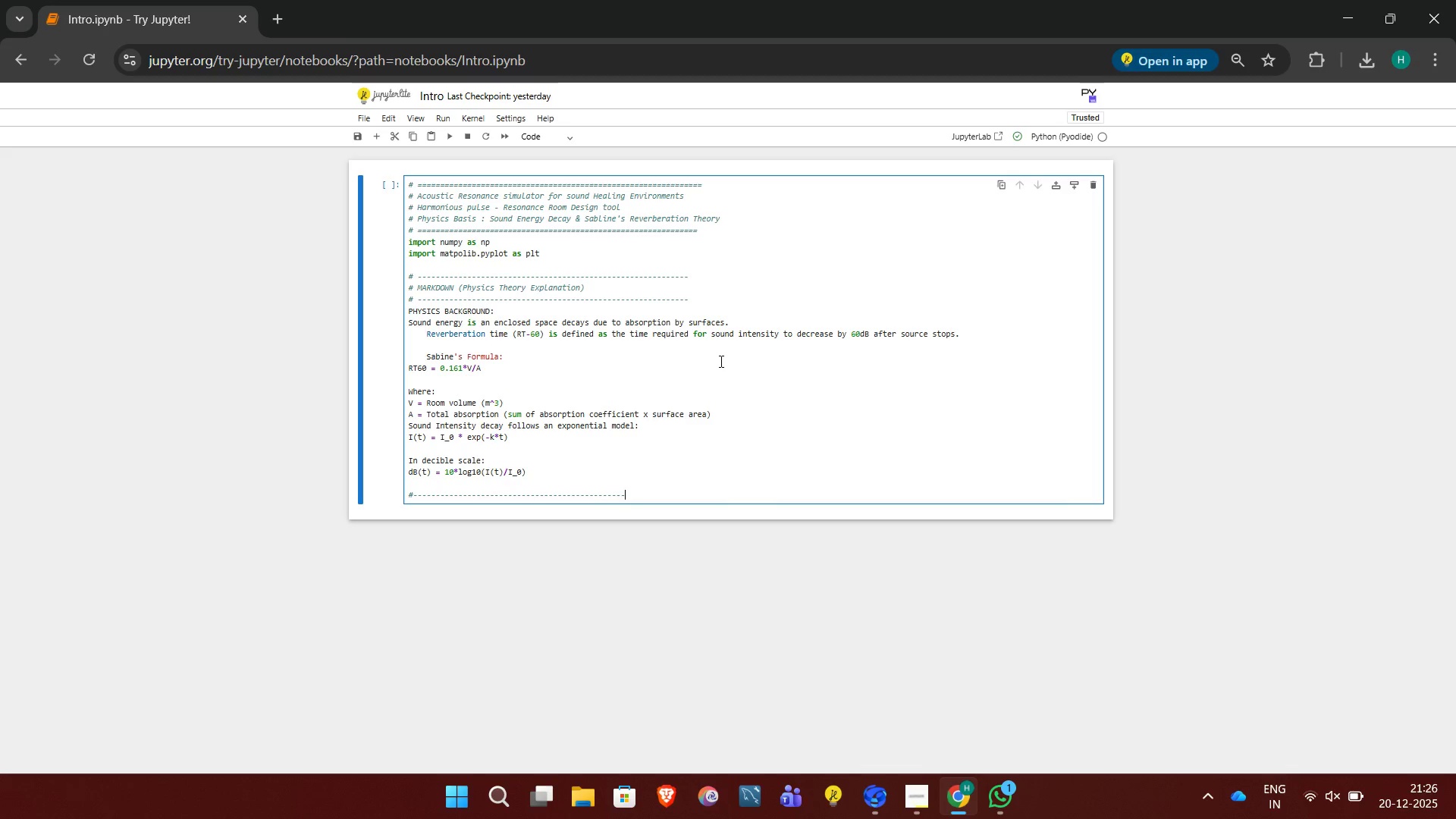 
key(Minus)
 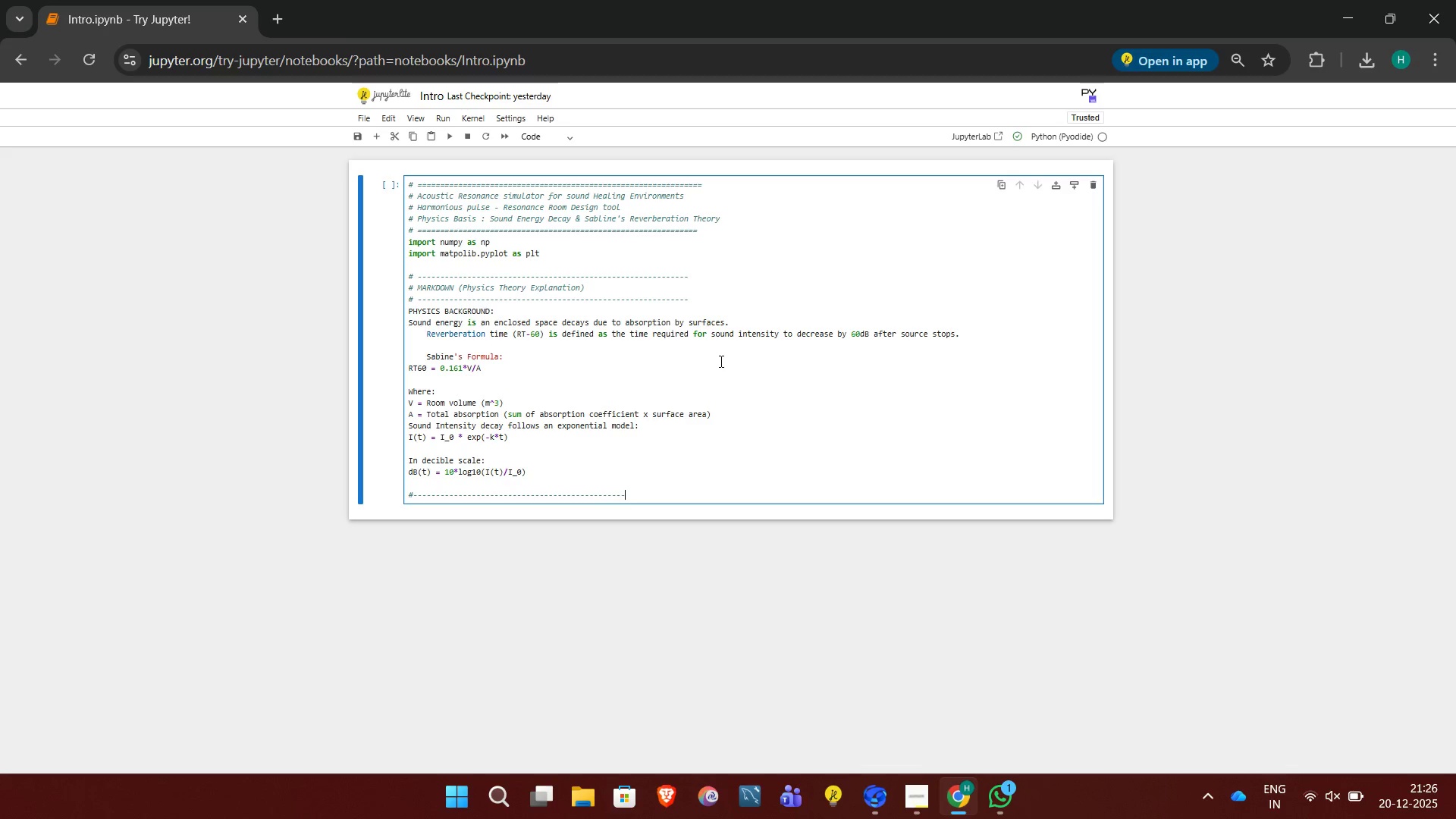 
key(Minus)
 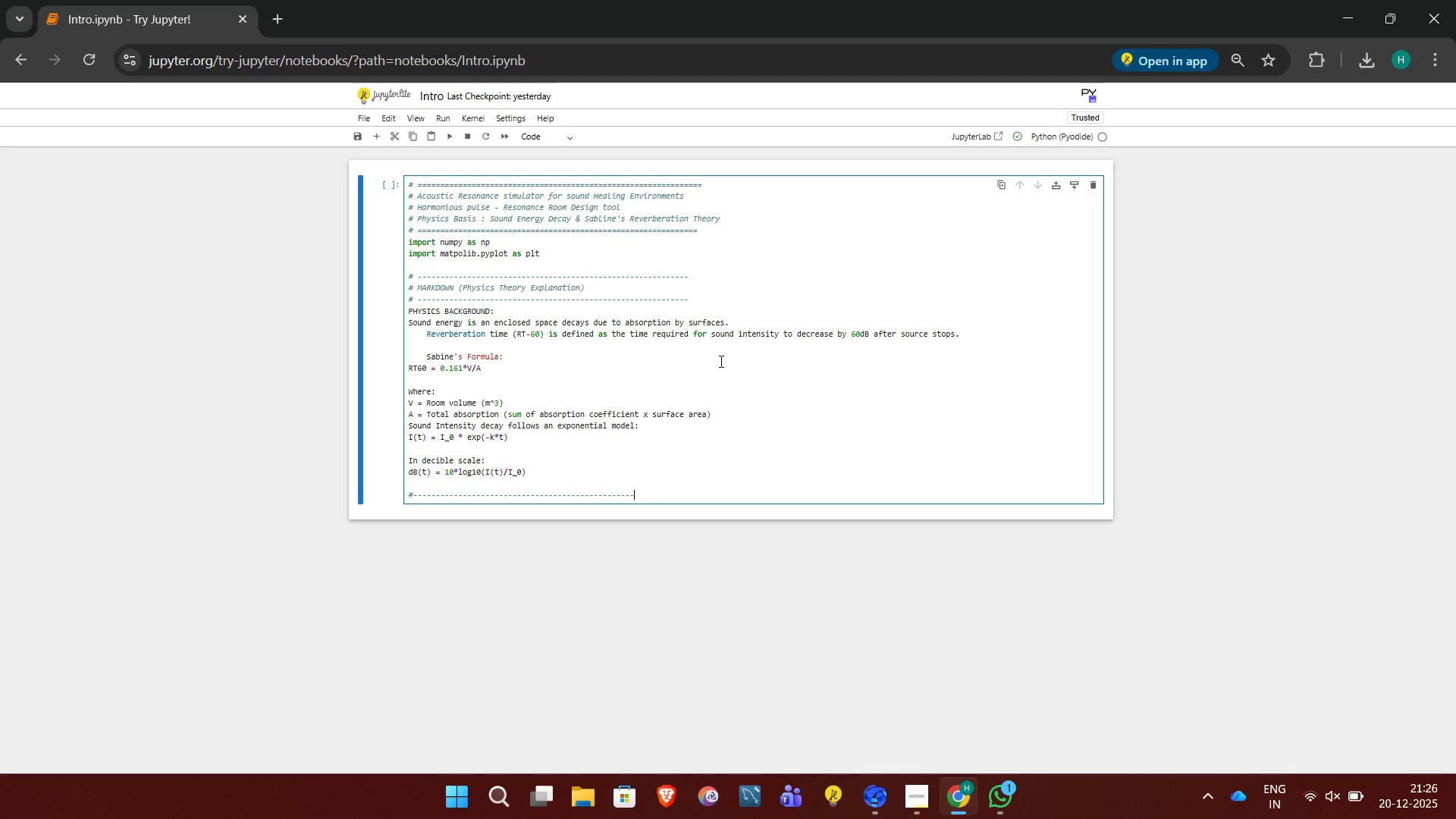 
key(Minus)
 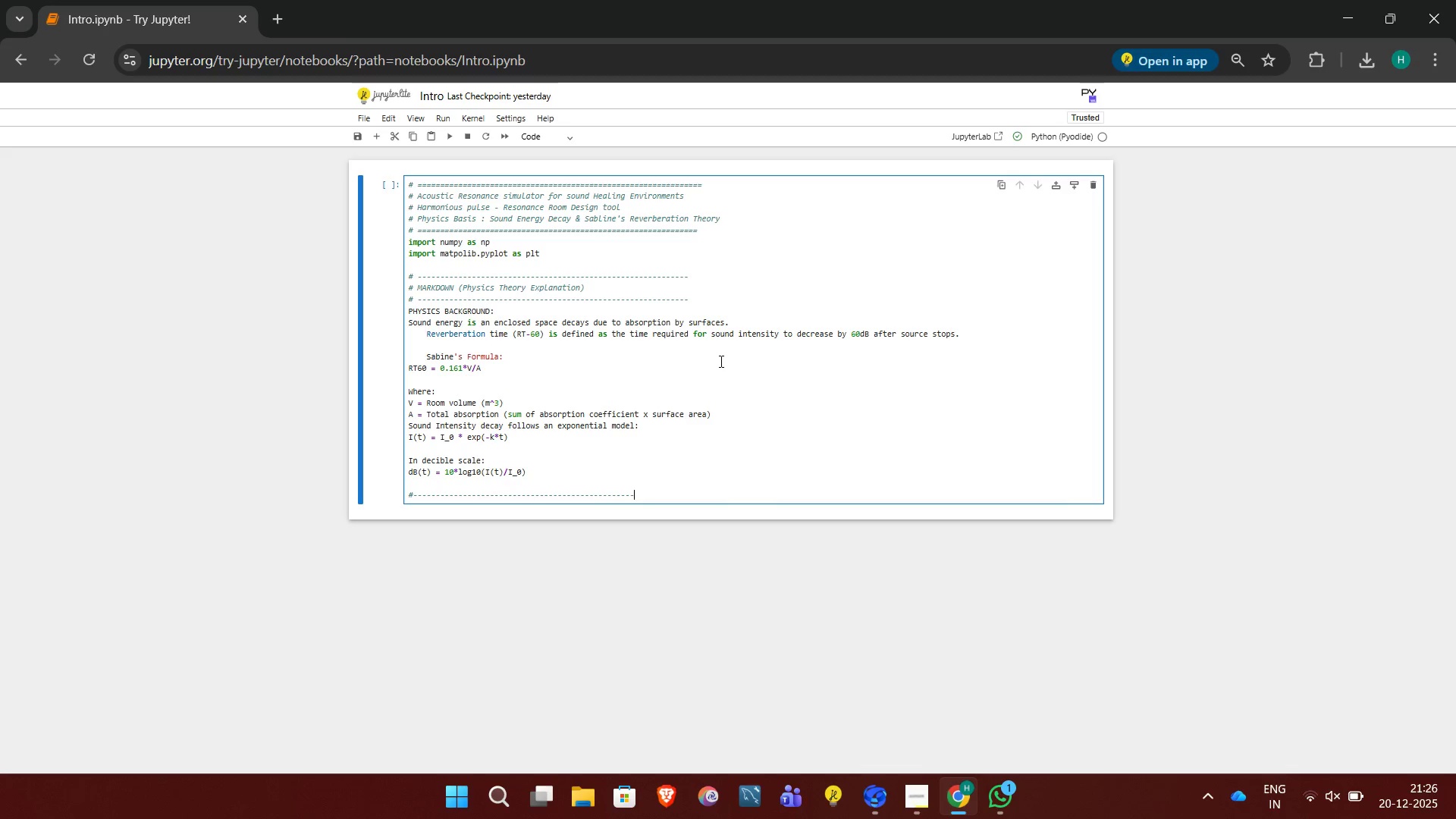 
key(Minus)
 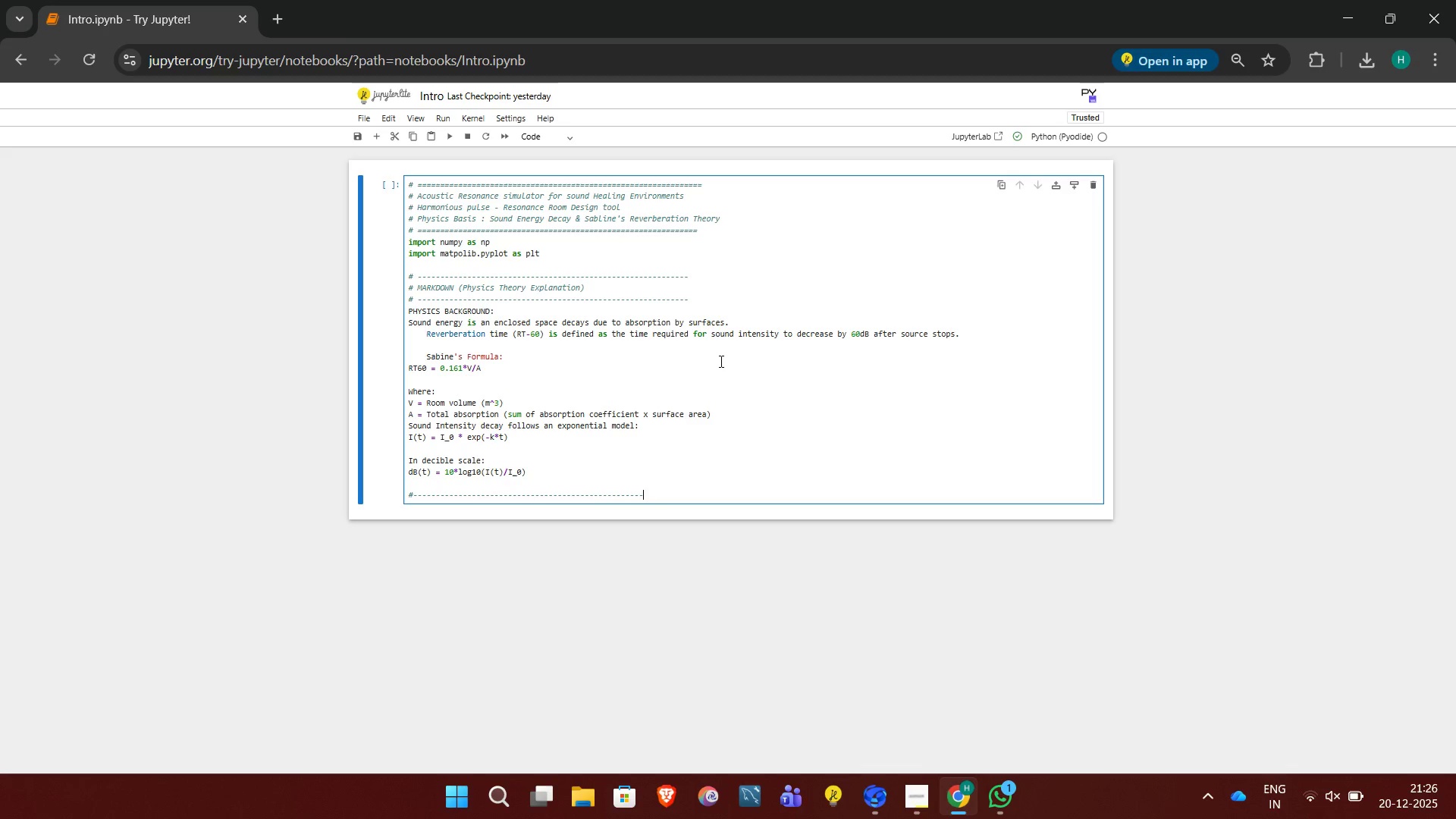 
key(Minus)
 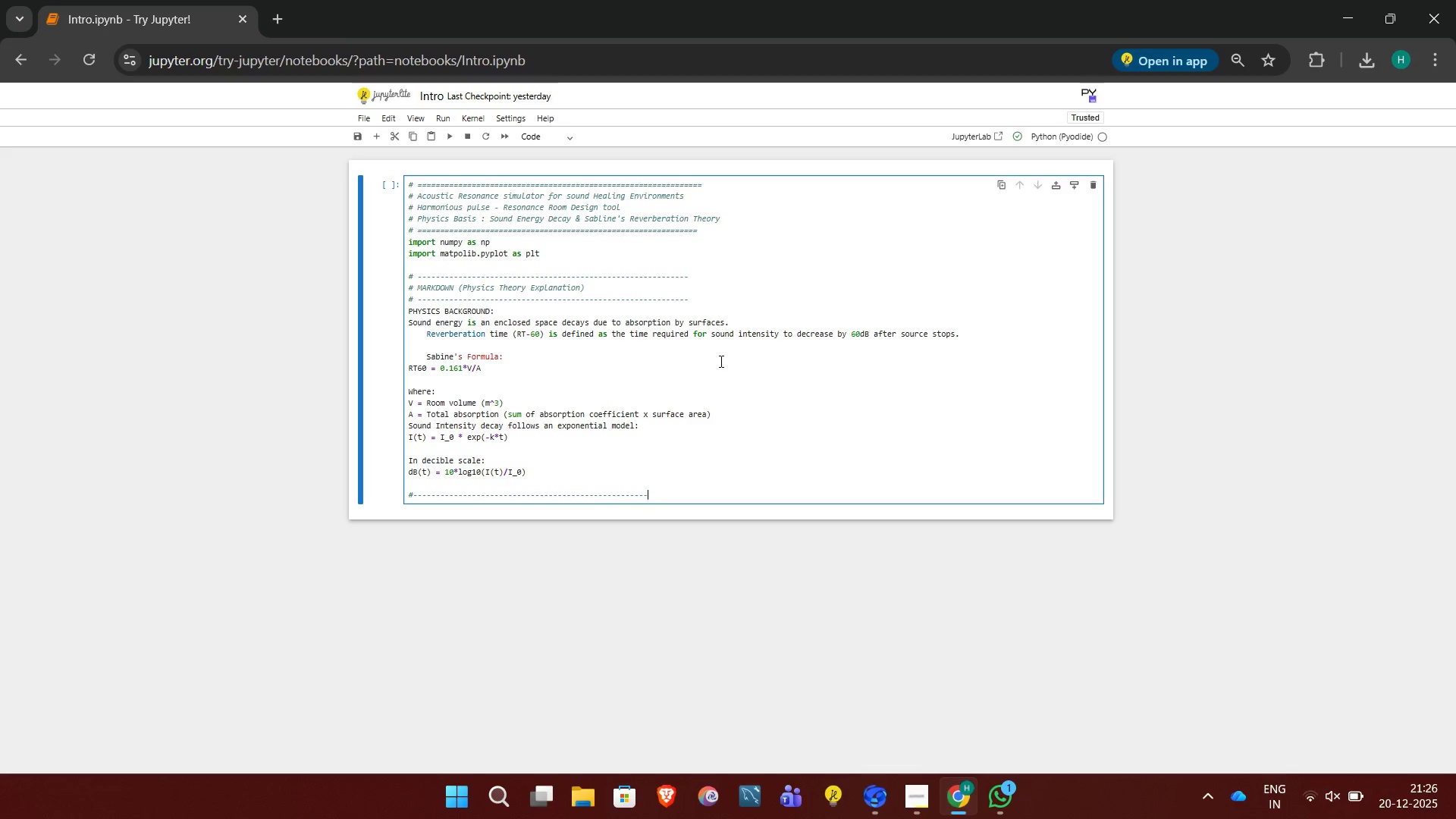 
key(Minus)
 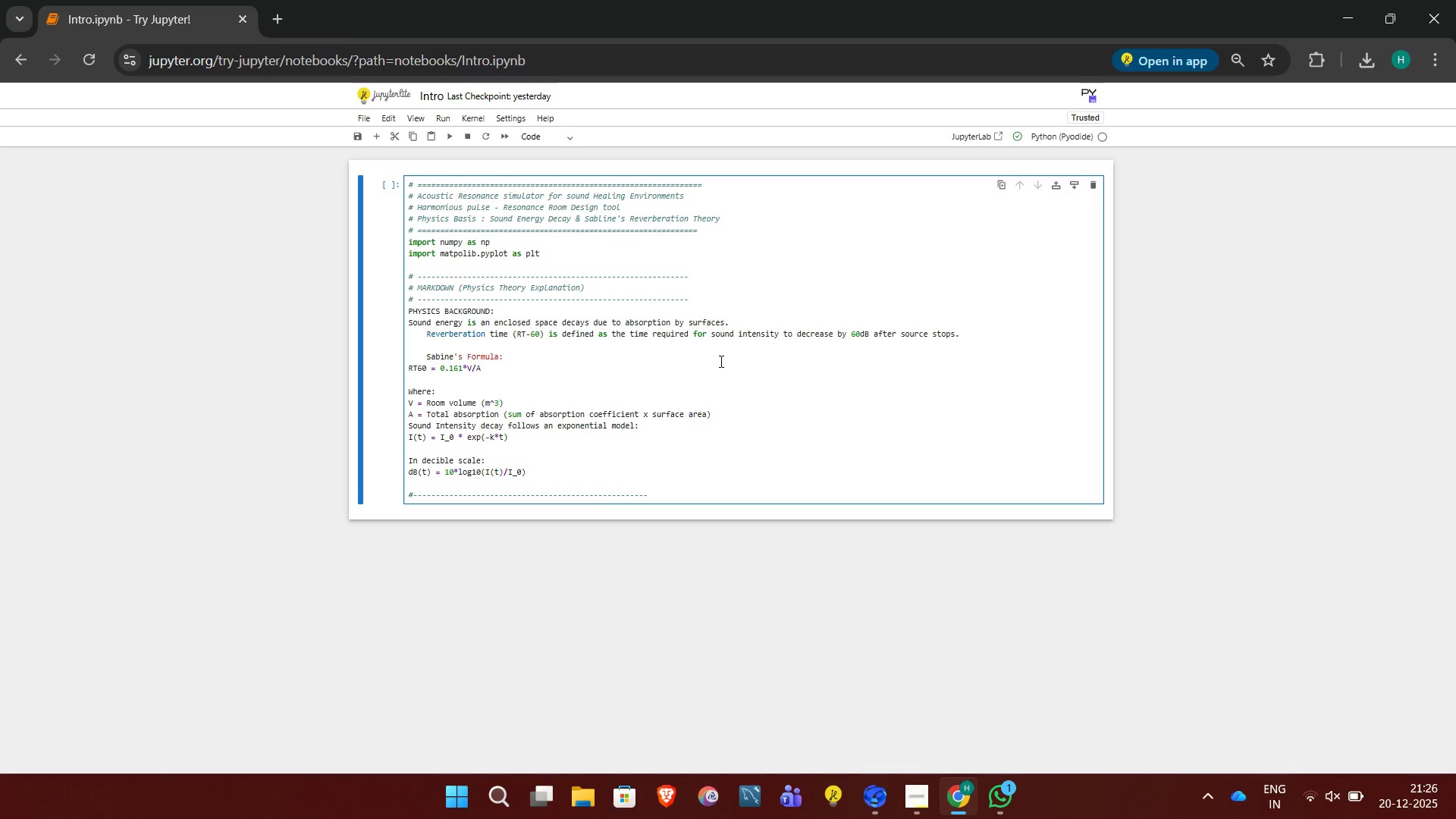 
key(Minus)
 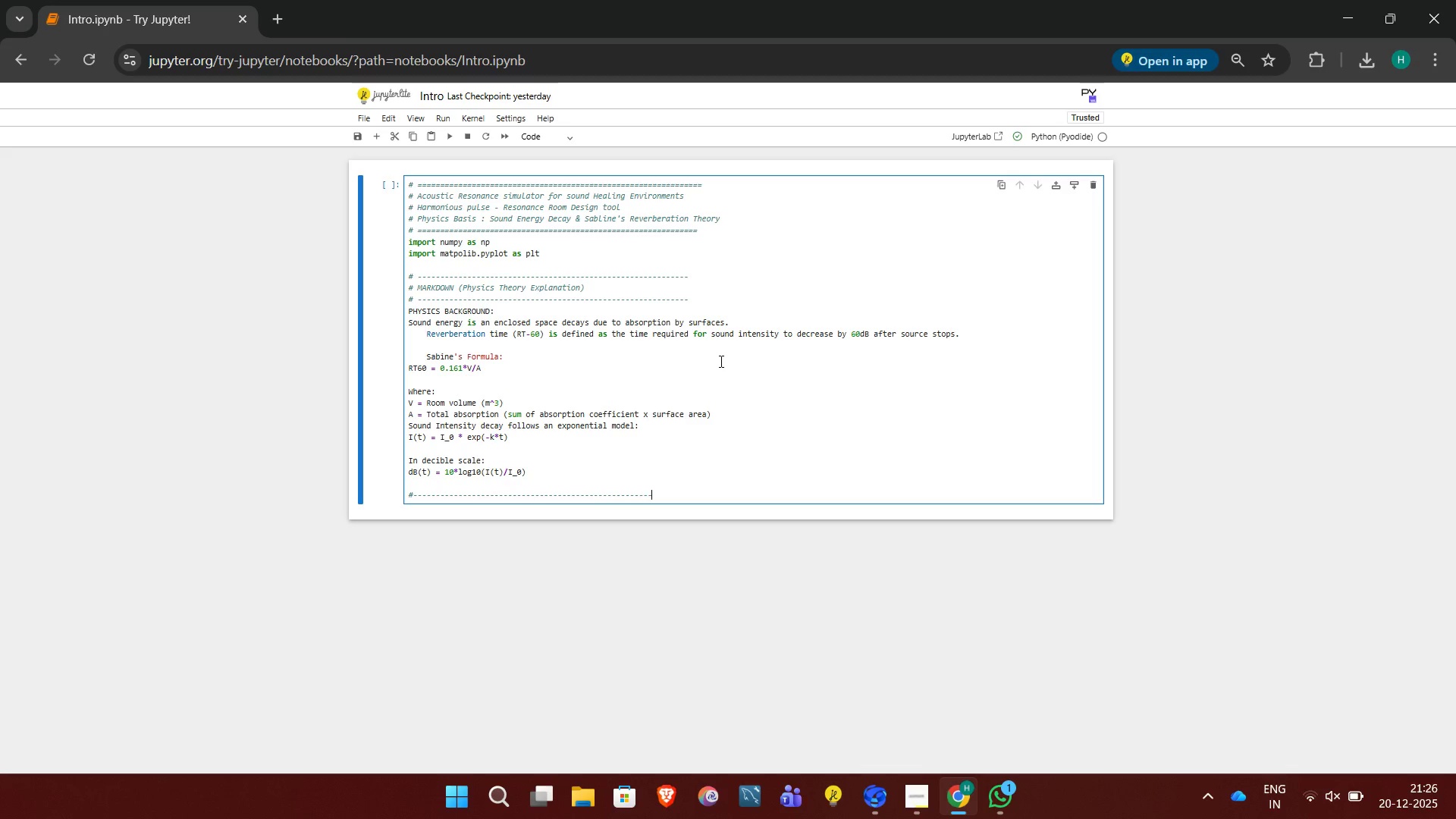 
key(Minus)
 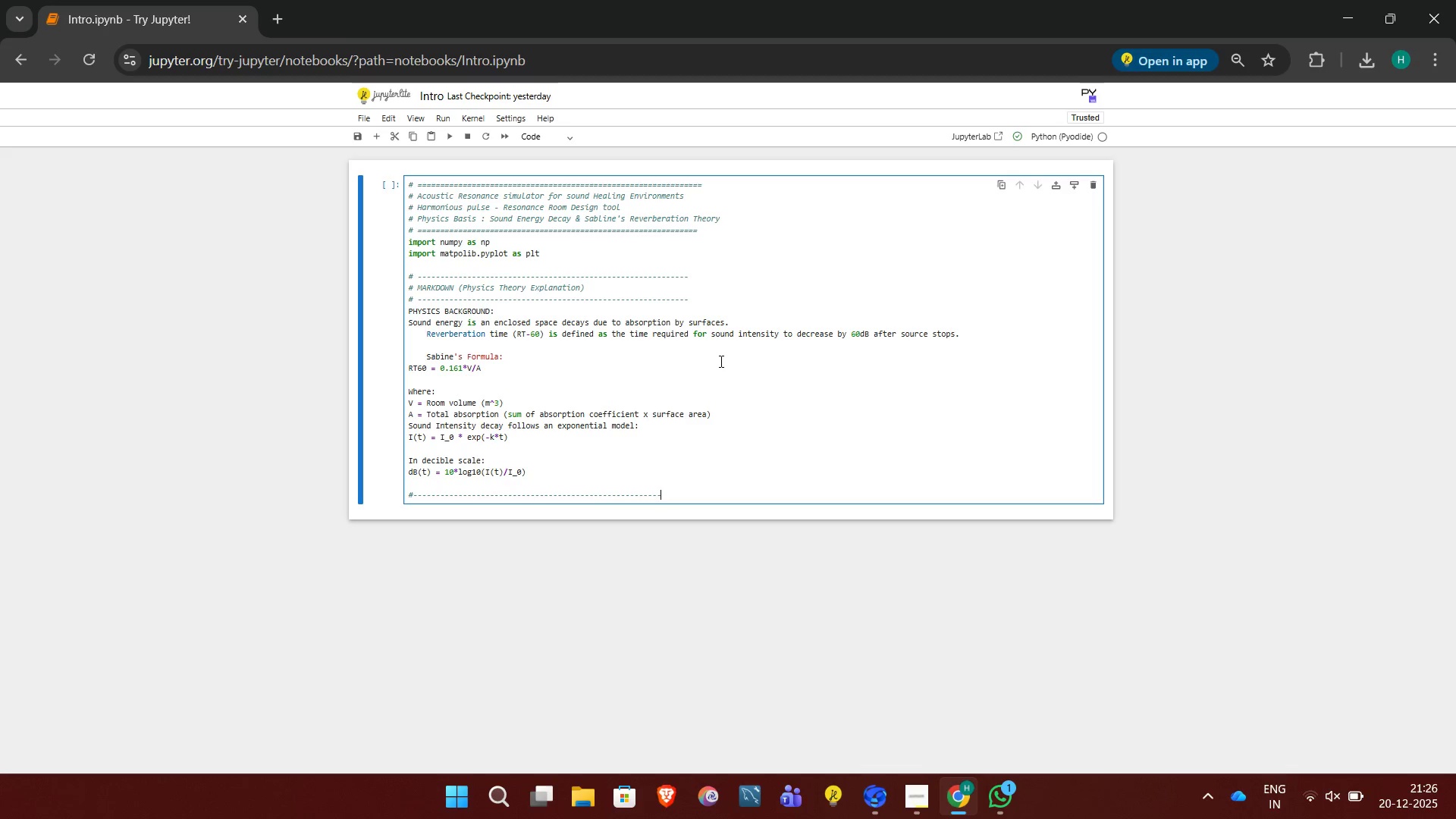 
key(Minus)
 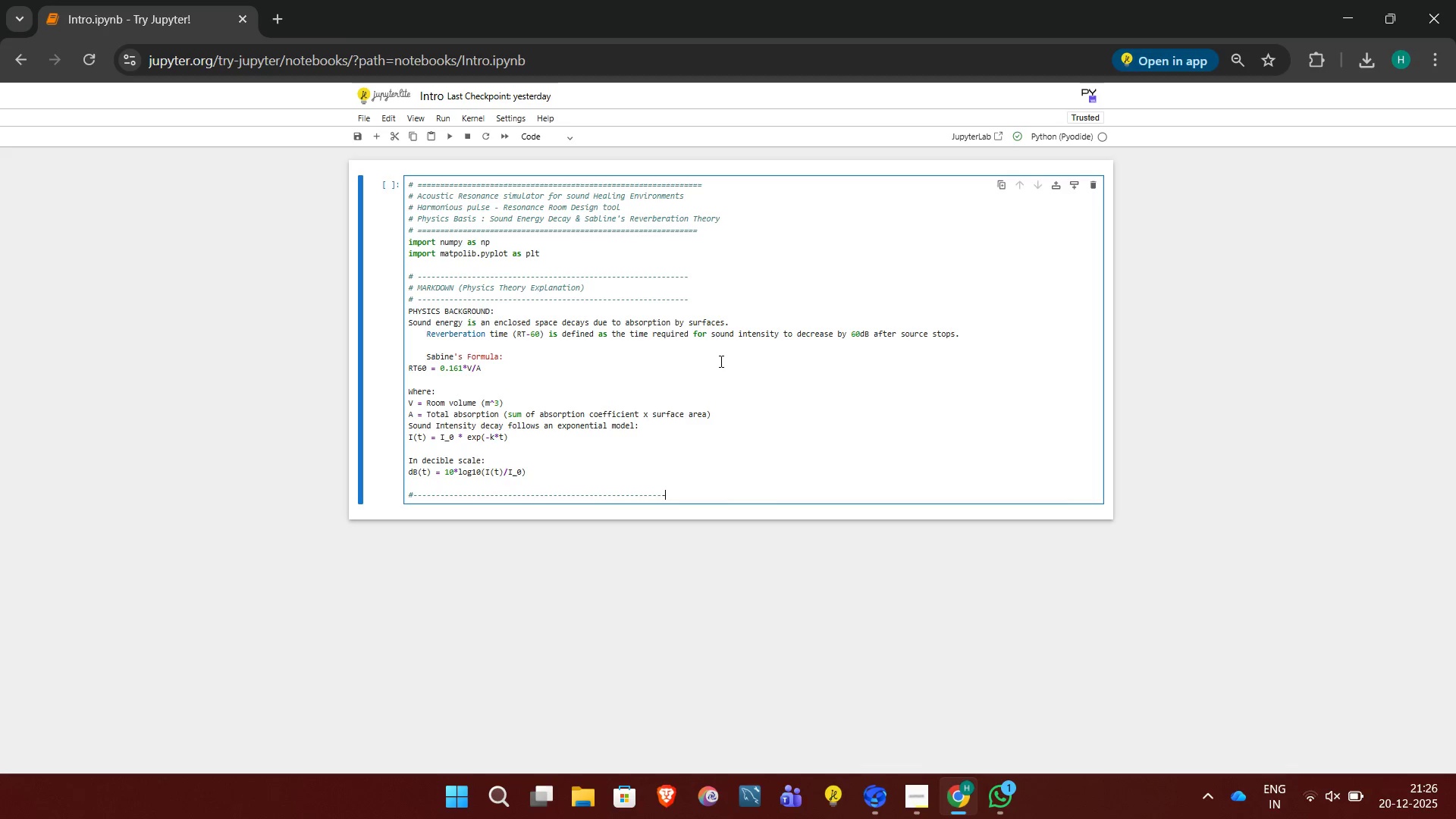 
key(Minus)
 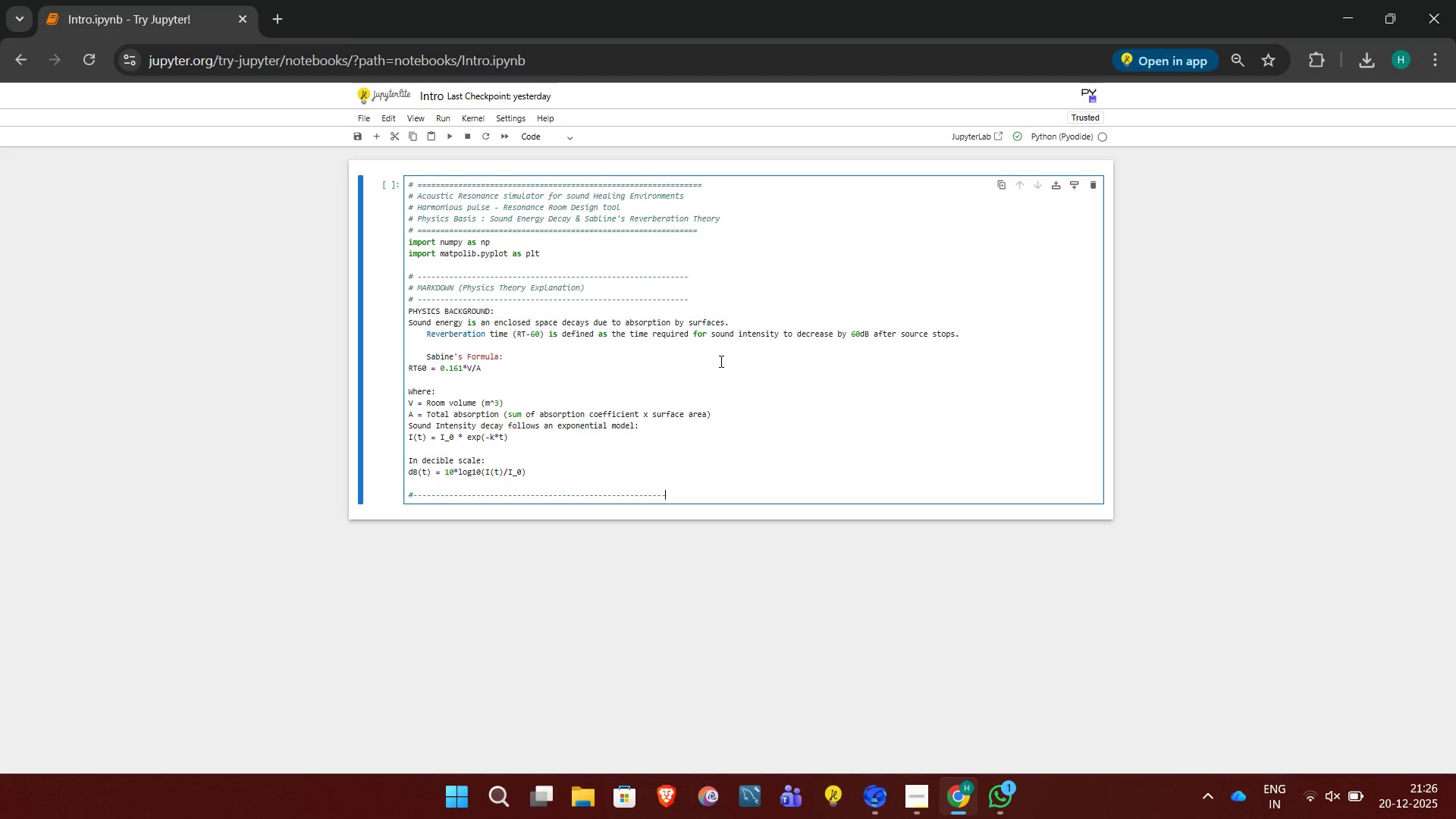 
key(Minus)
 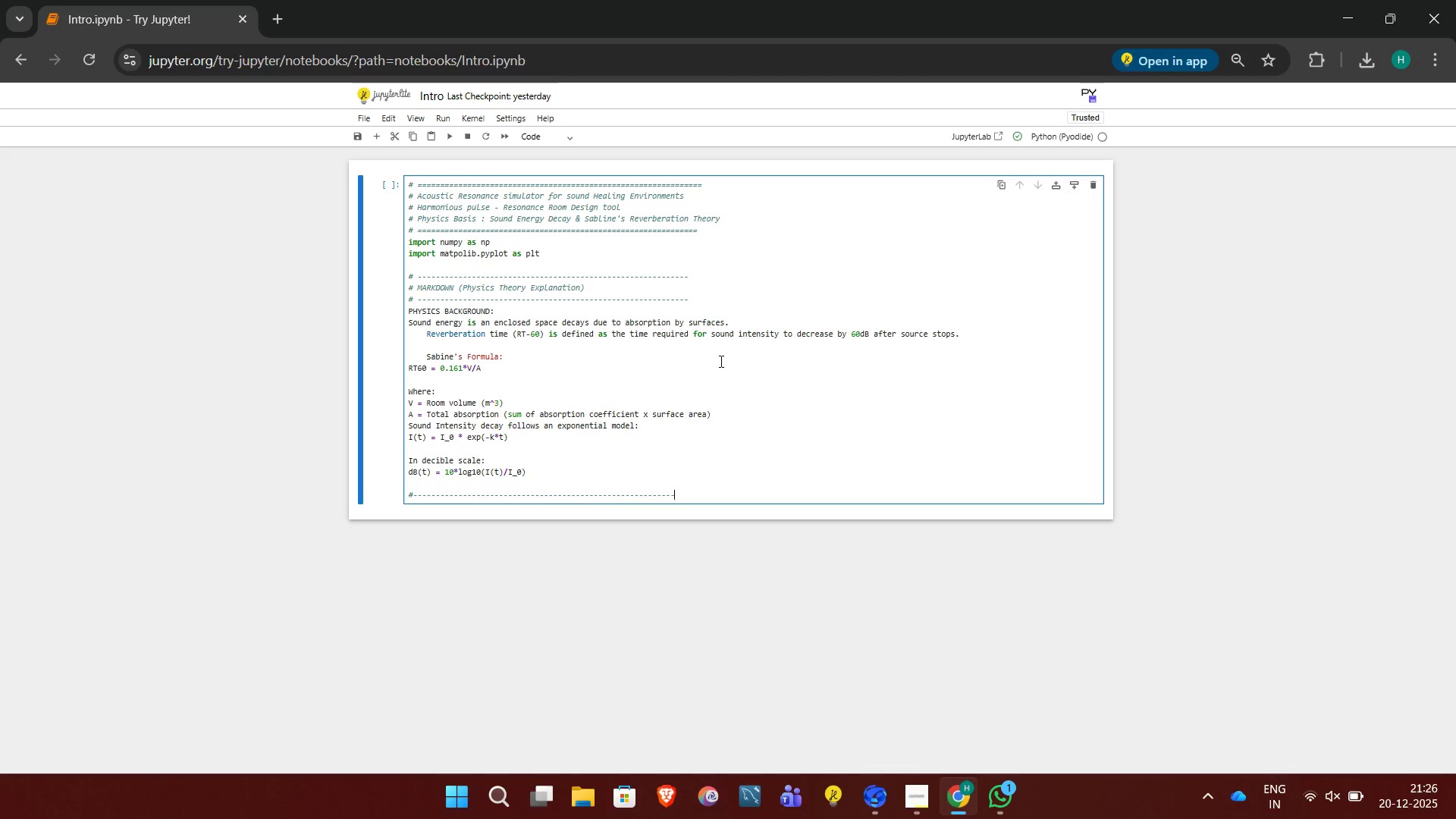 
key(Minus)
 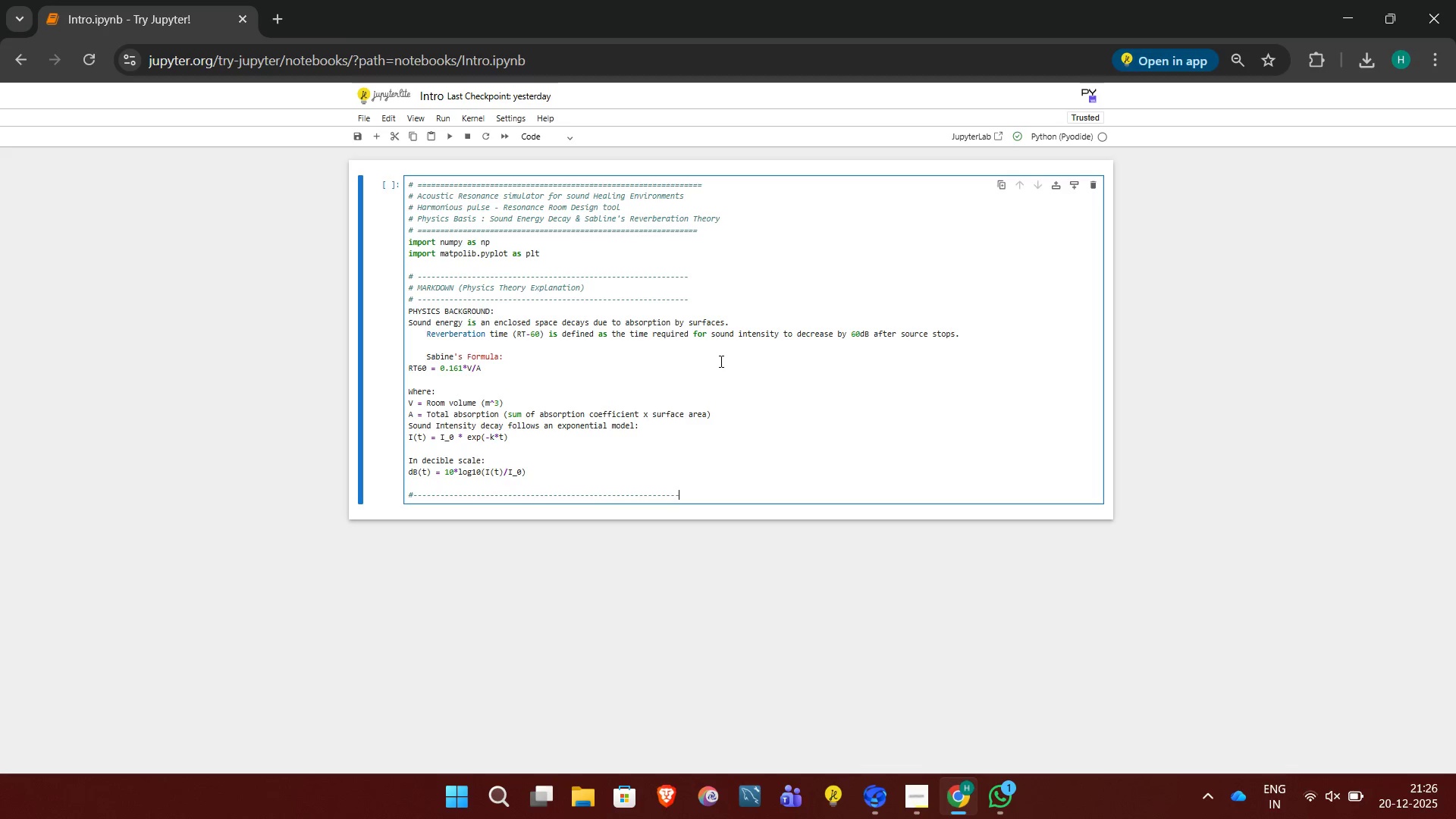 
key(Minus)
 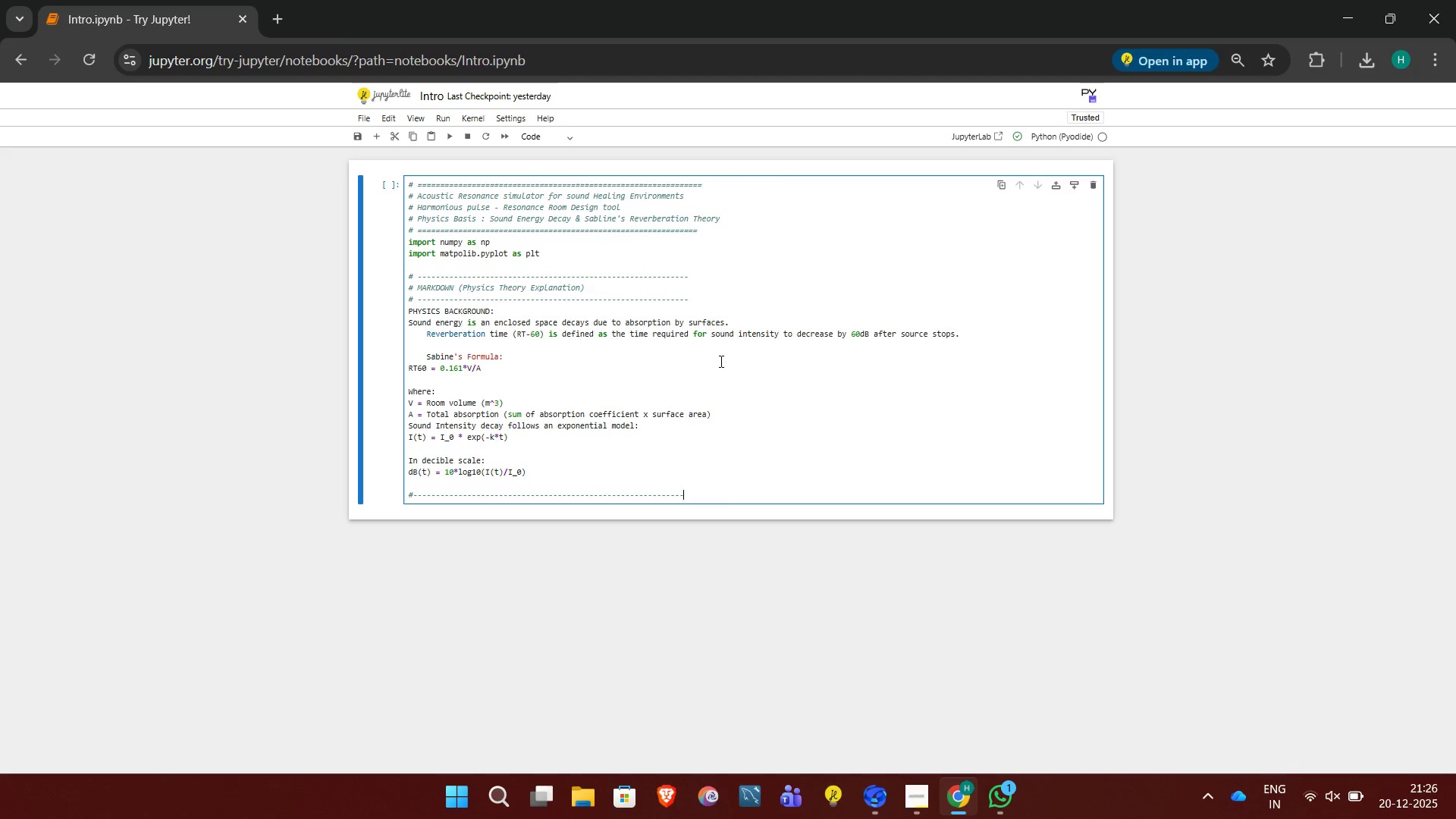 
key(Minus)
 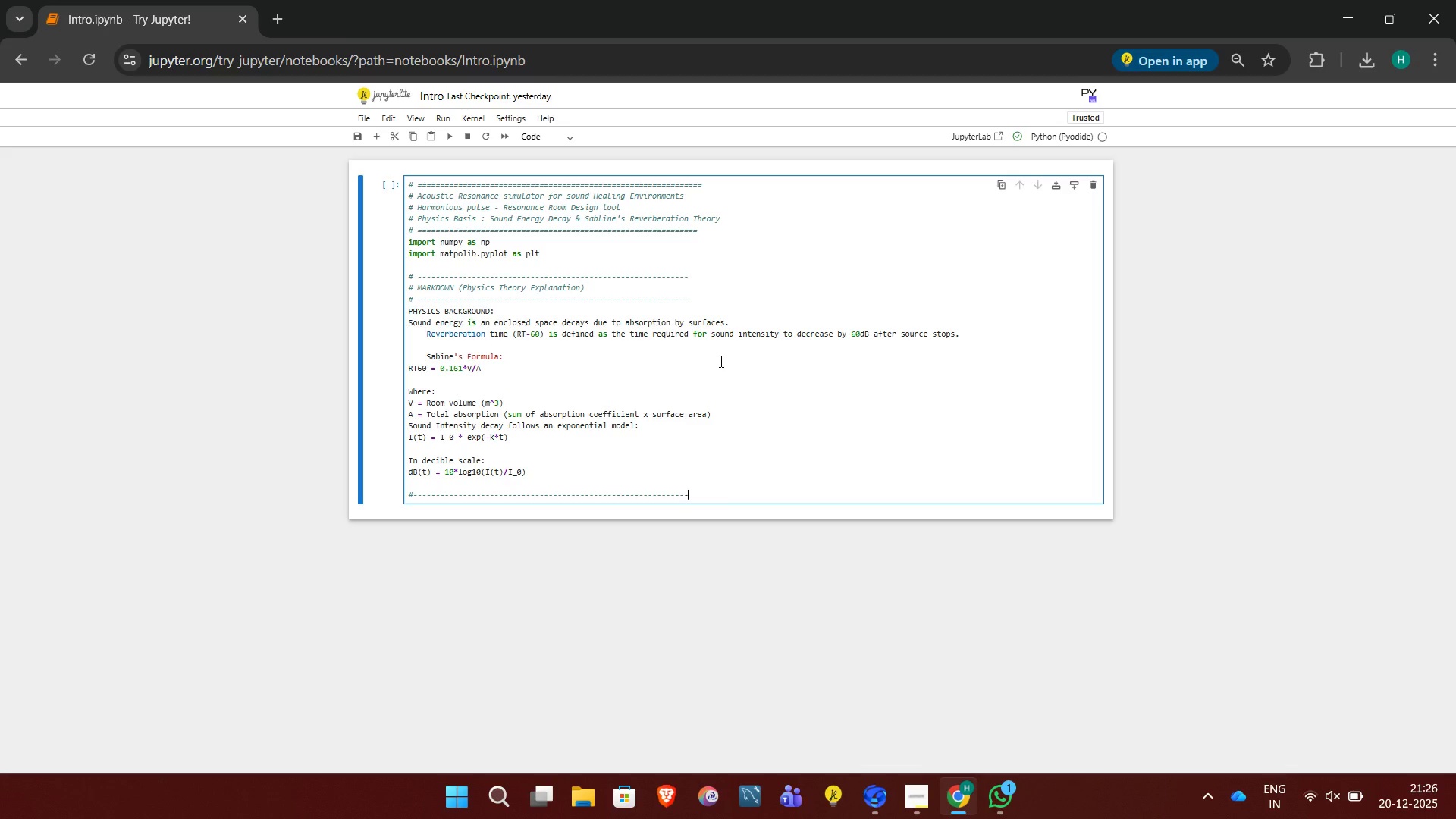 
key(Minus)
 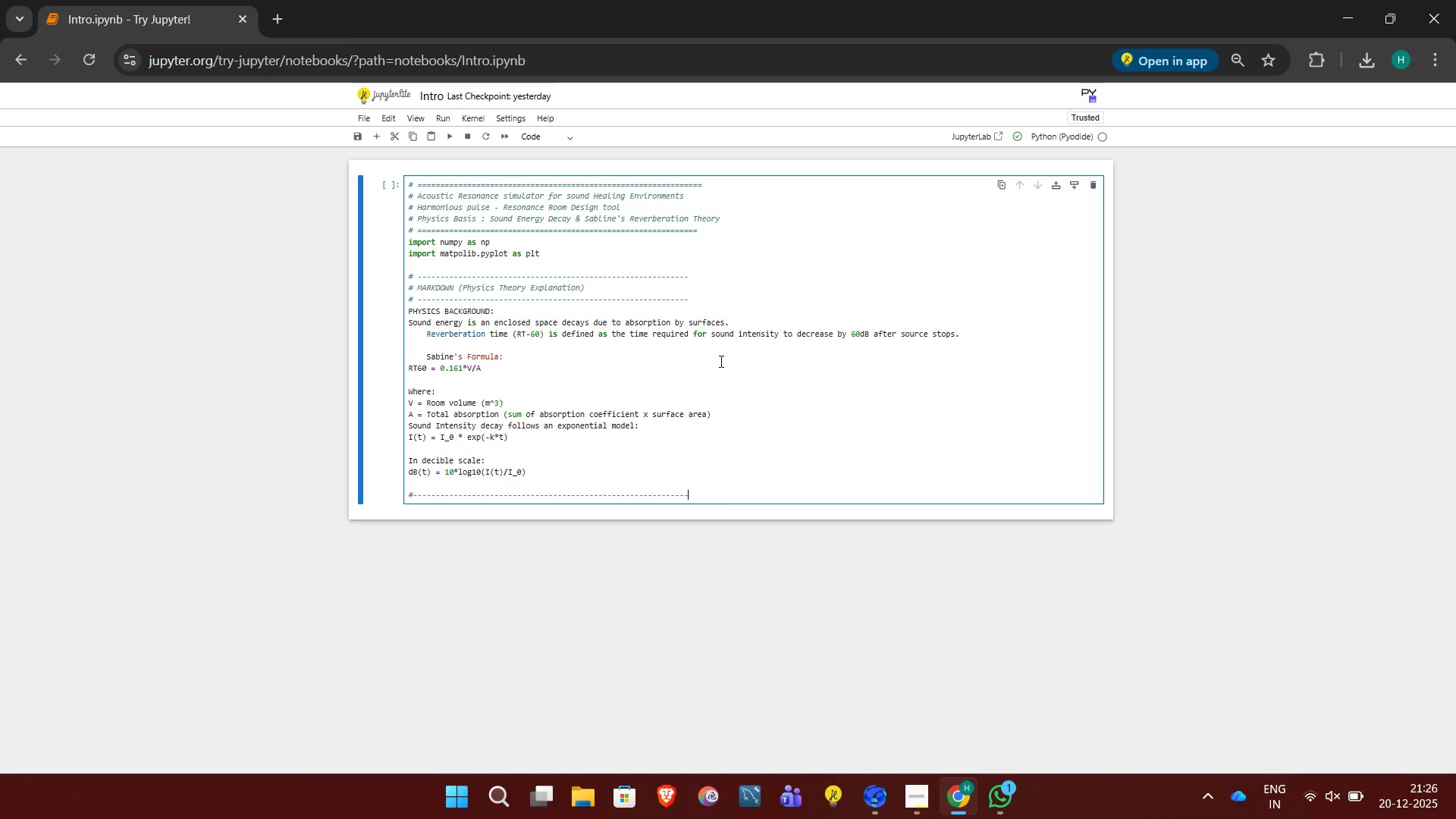 
key(Minus)
 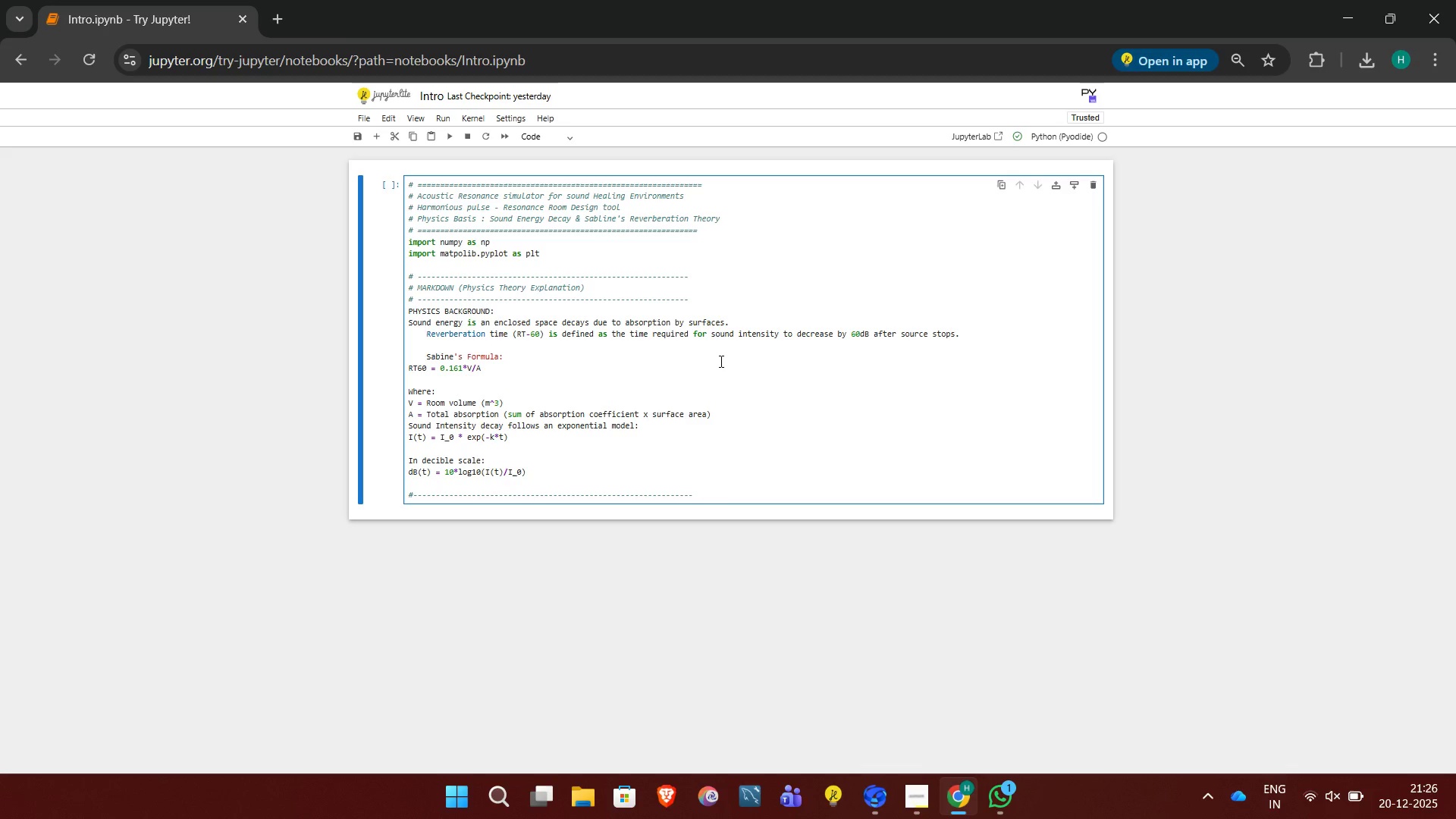 
key(Minus)
 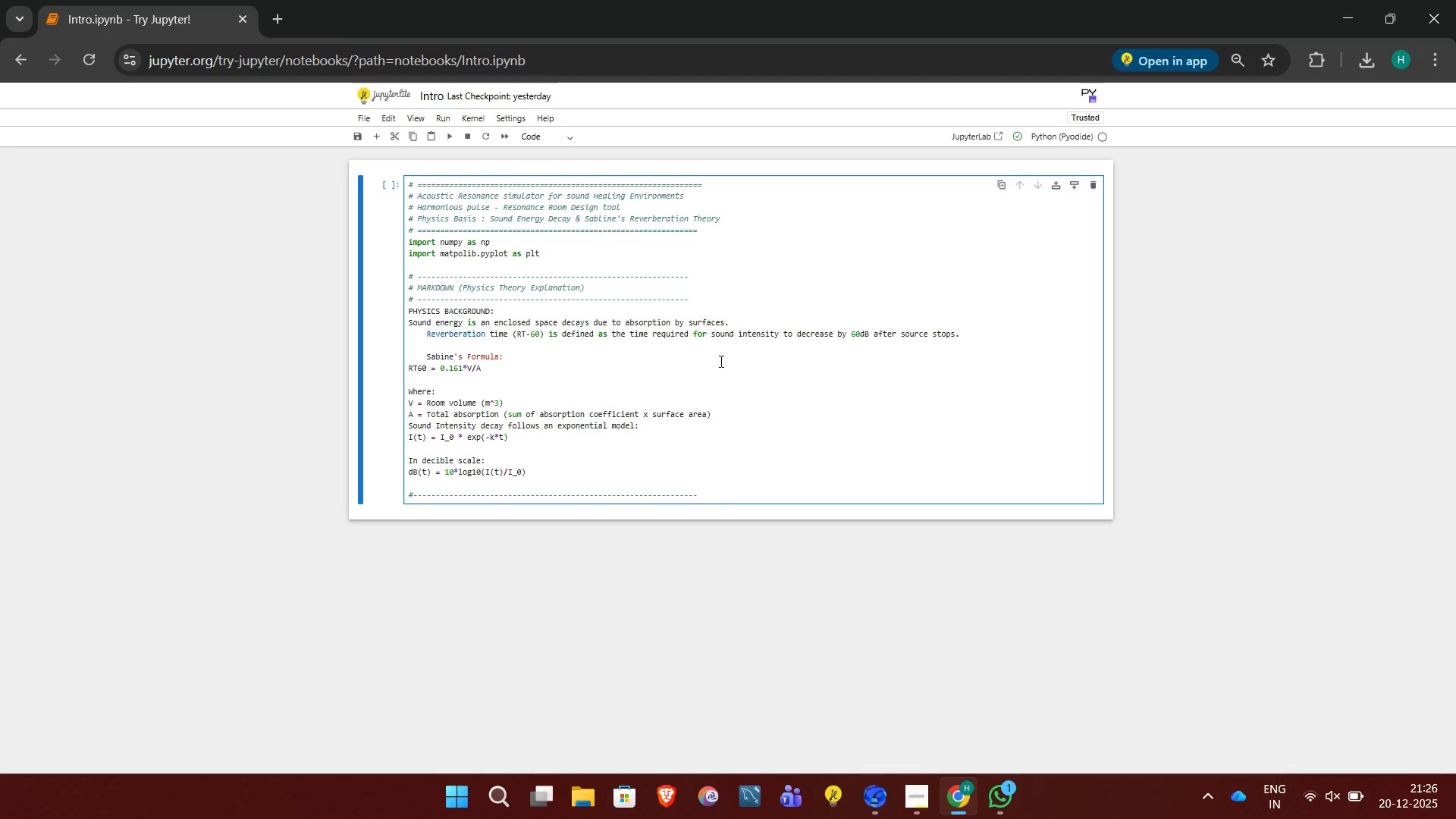 
key(Backspace)
 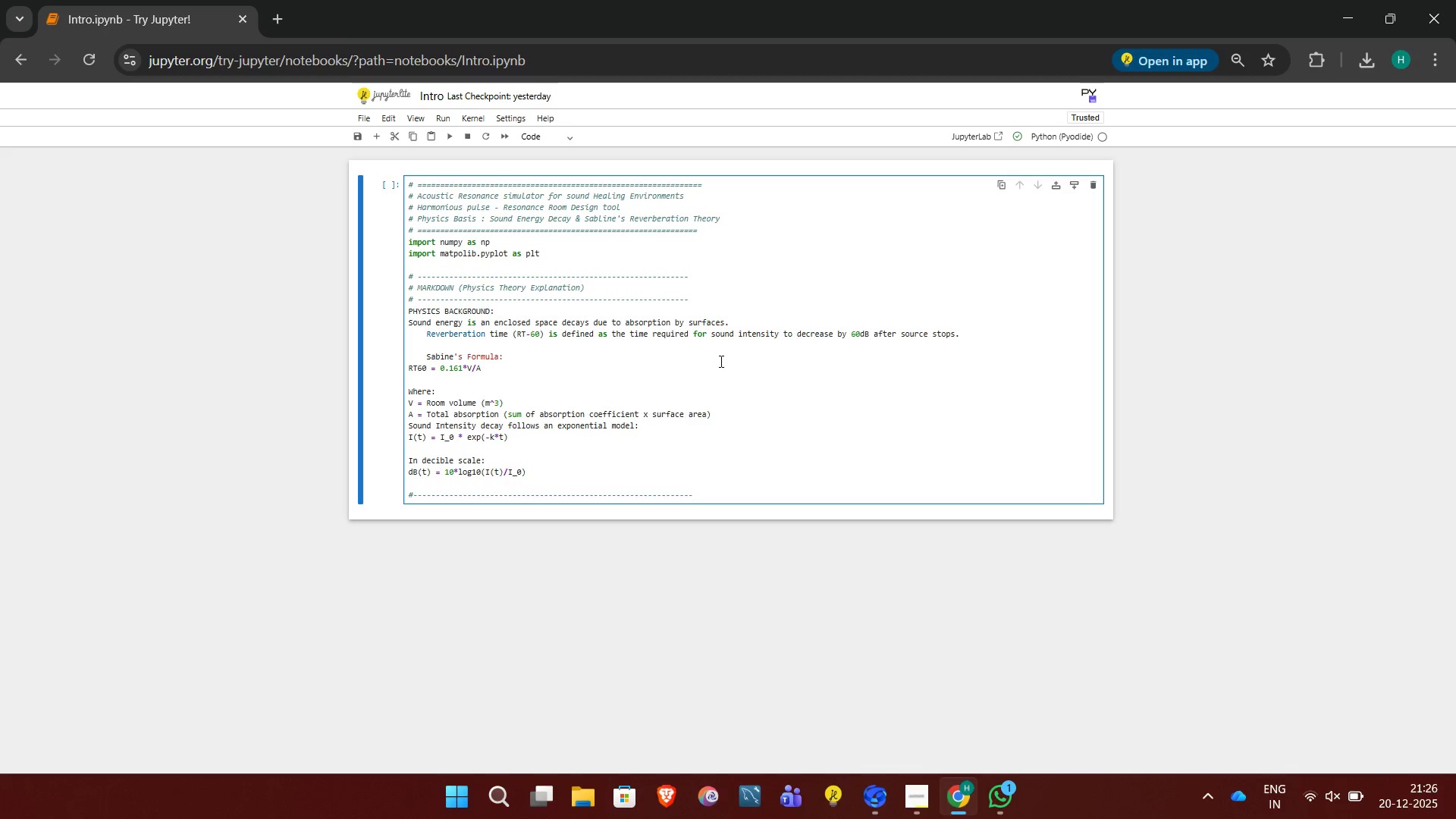 
key(Enter)
 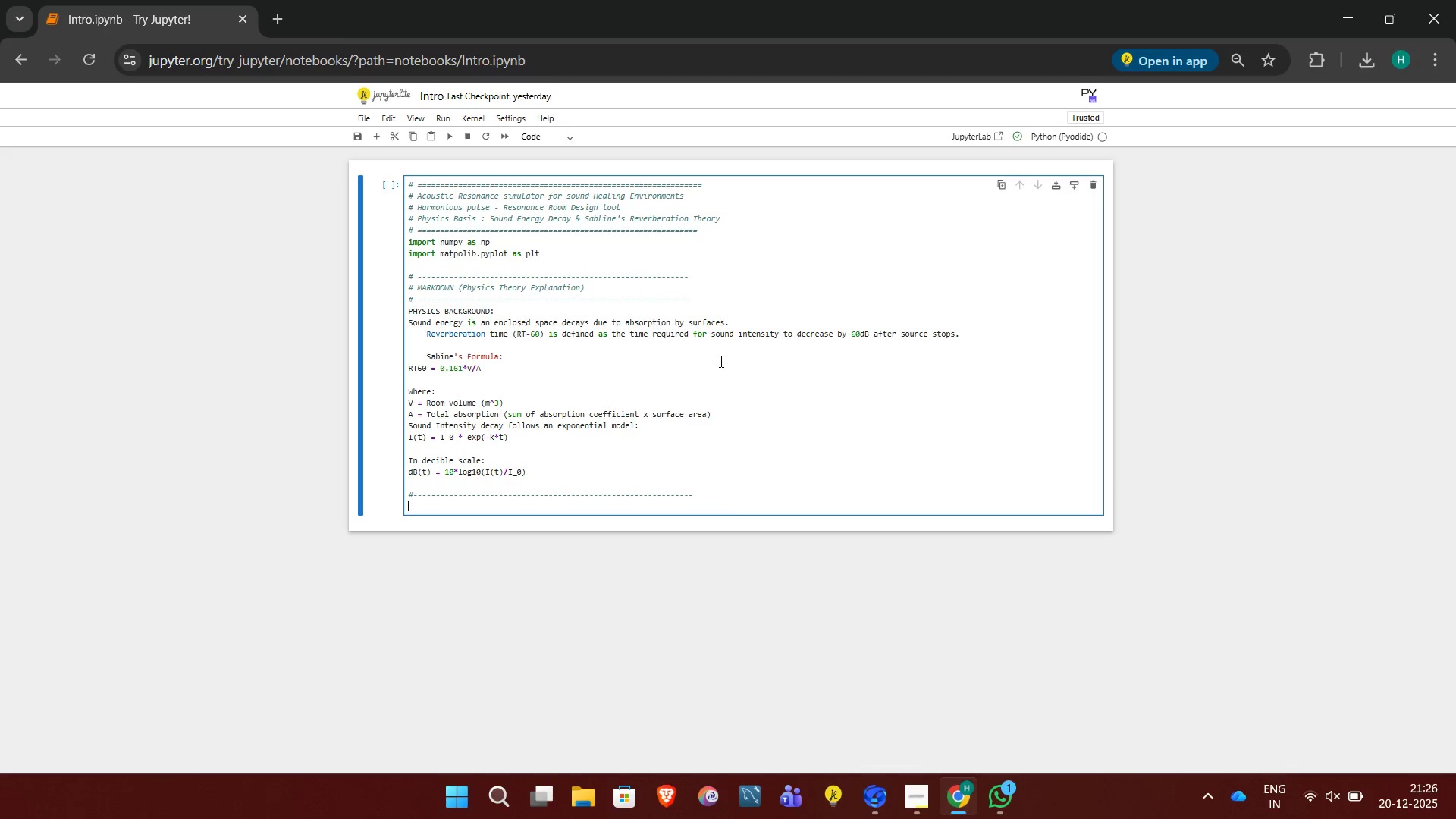 
type(@)
key(Backspace)
type(# ROOM GEOMETRY (GIVEN FIXED TREATMENT ROOM DIMENSIONS))
 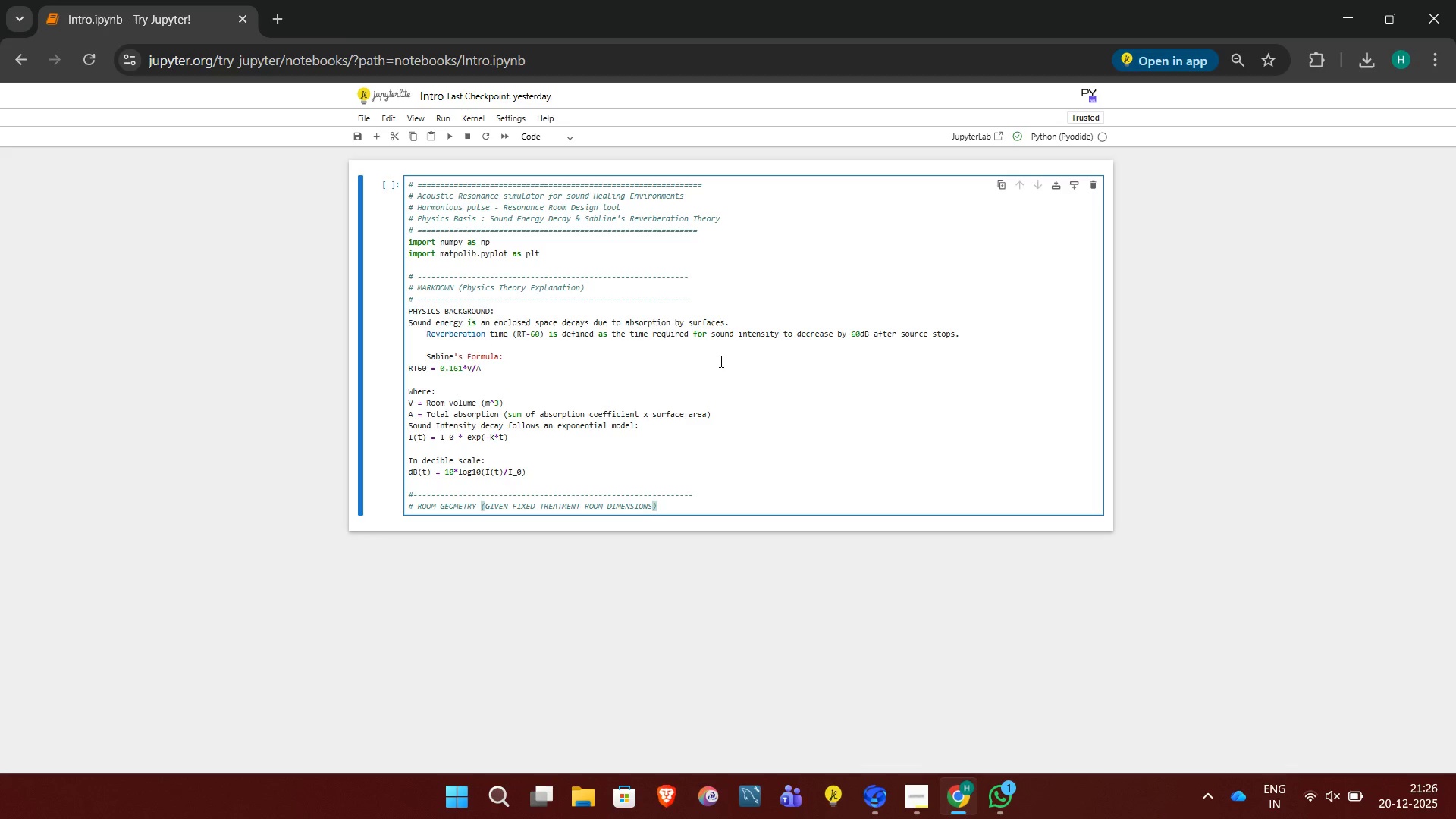 
key(Enter)
 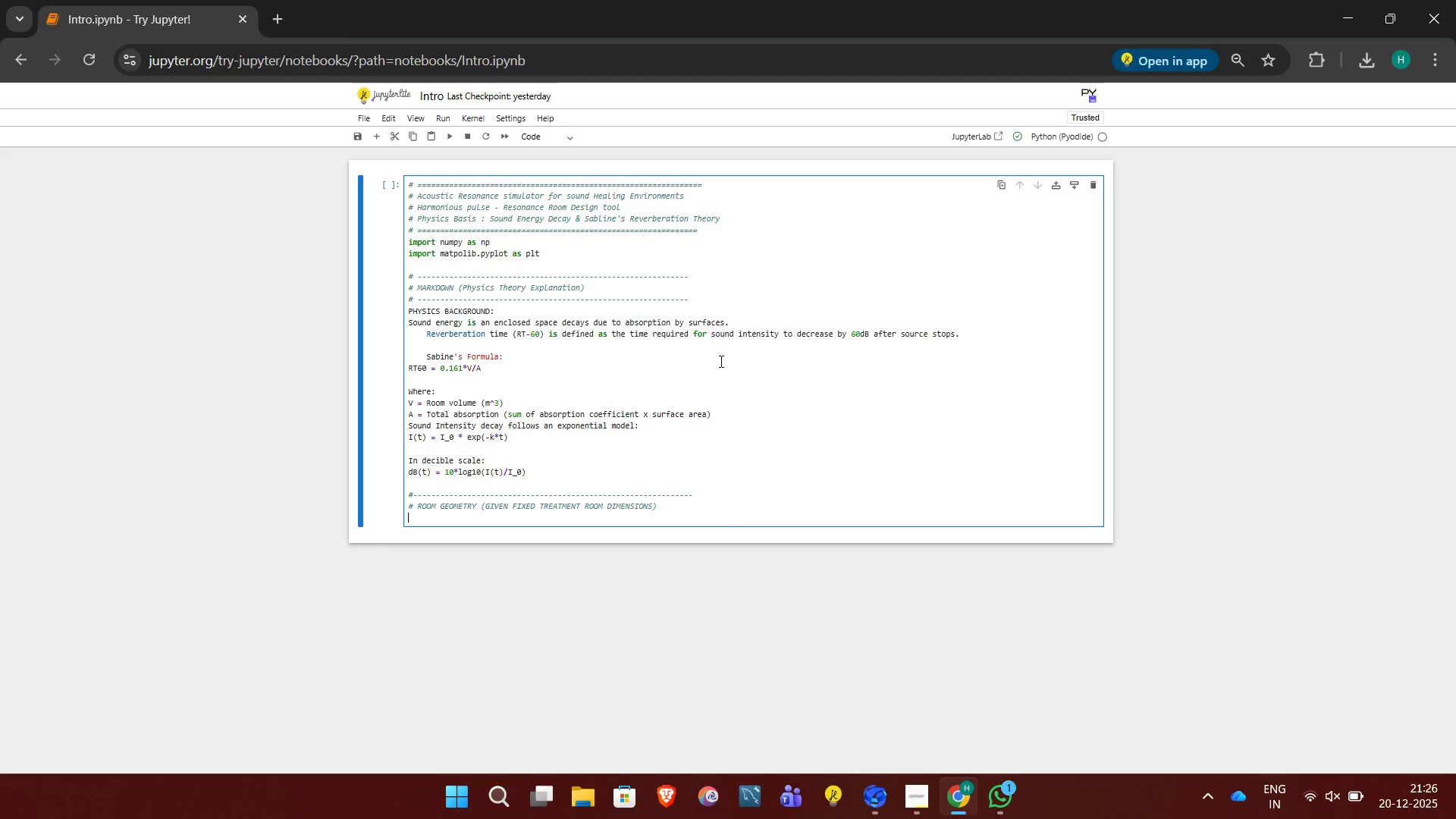 
key(Shift+3)
 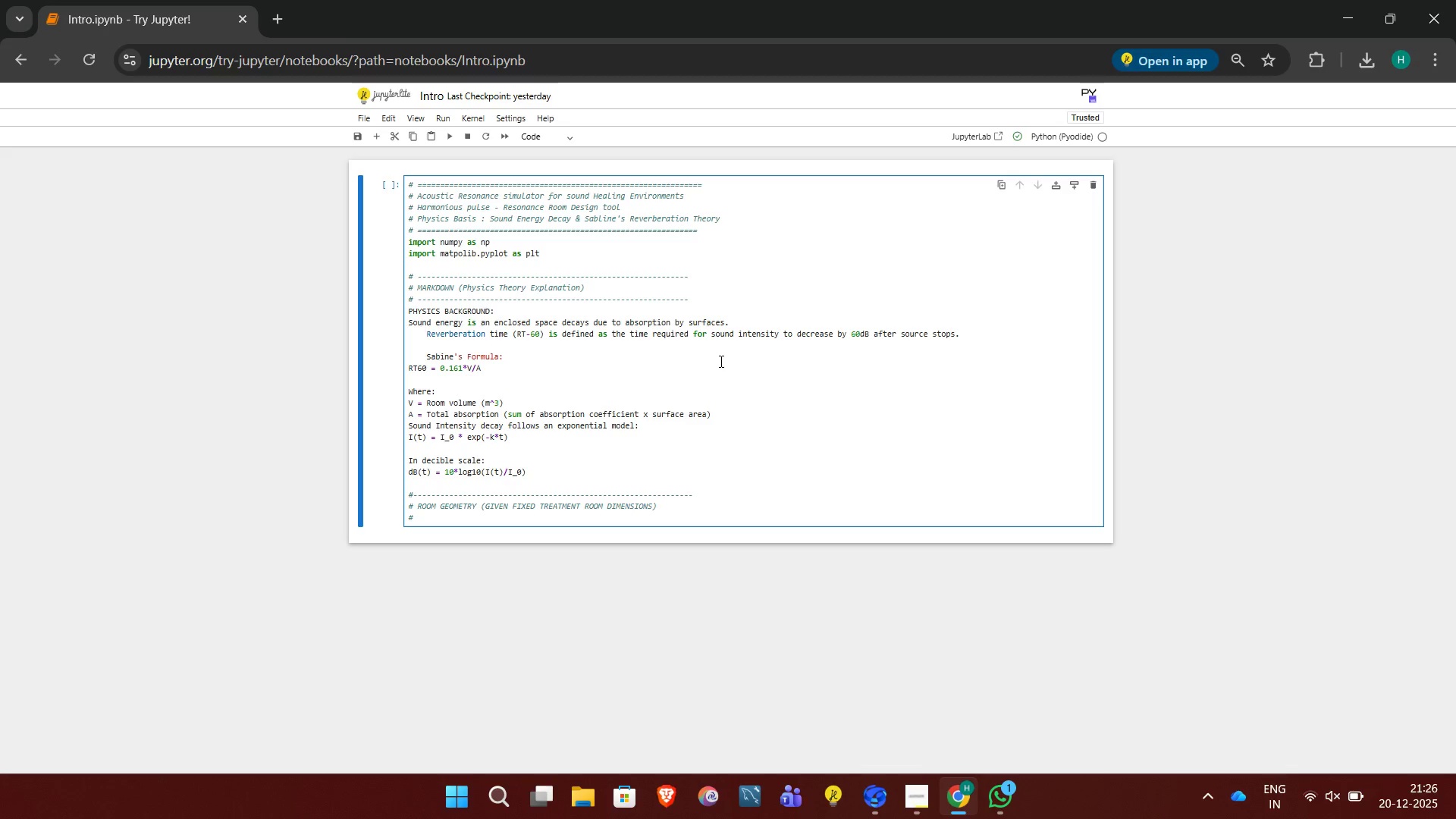 
key(Space)
 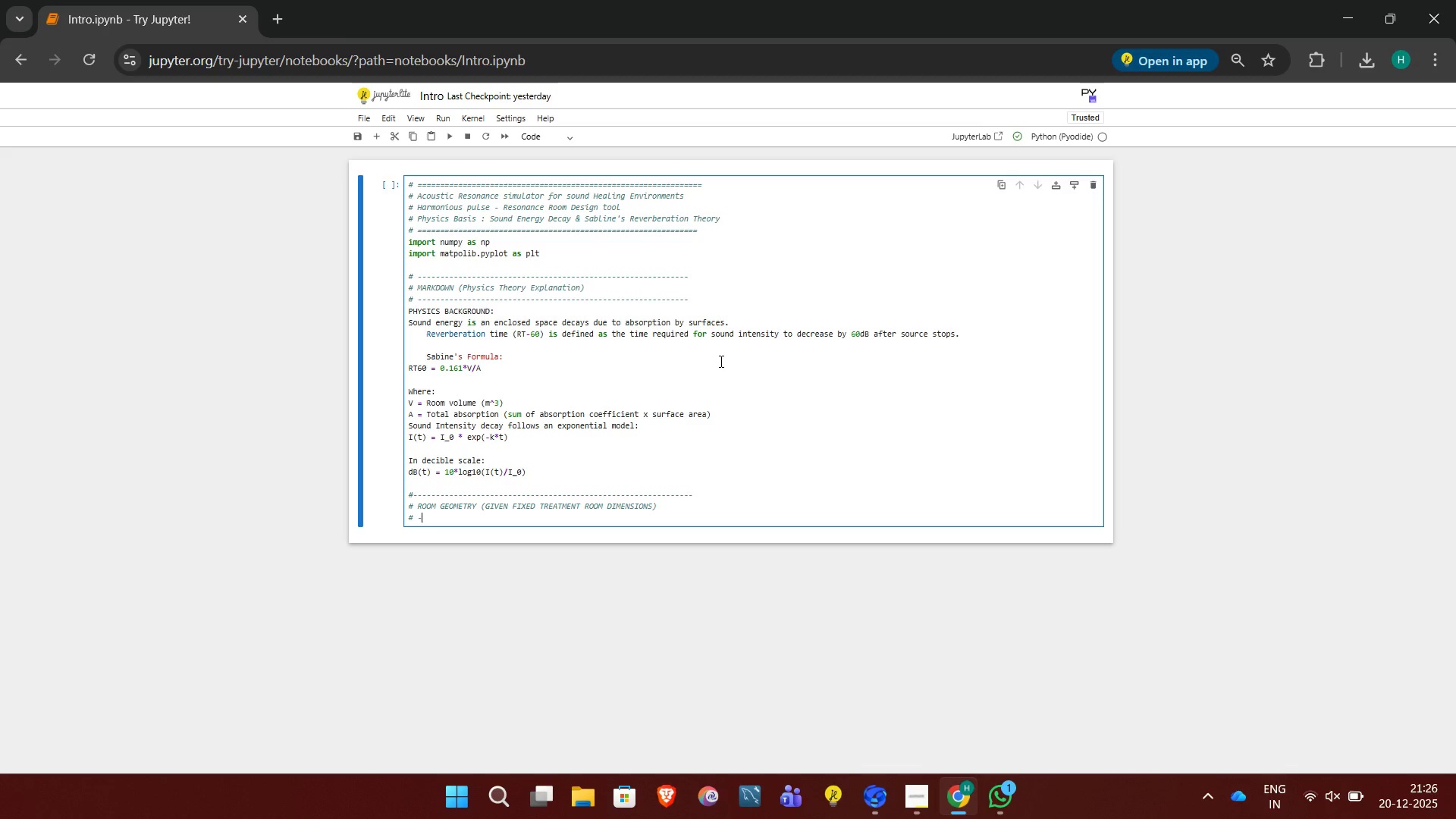 
key(Minus)
 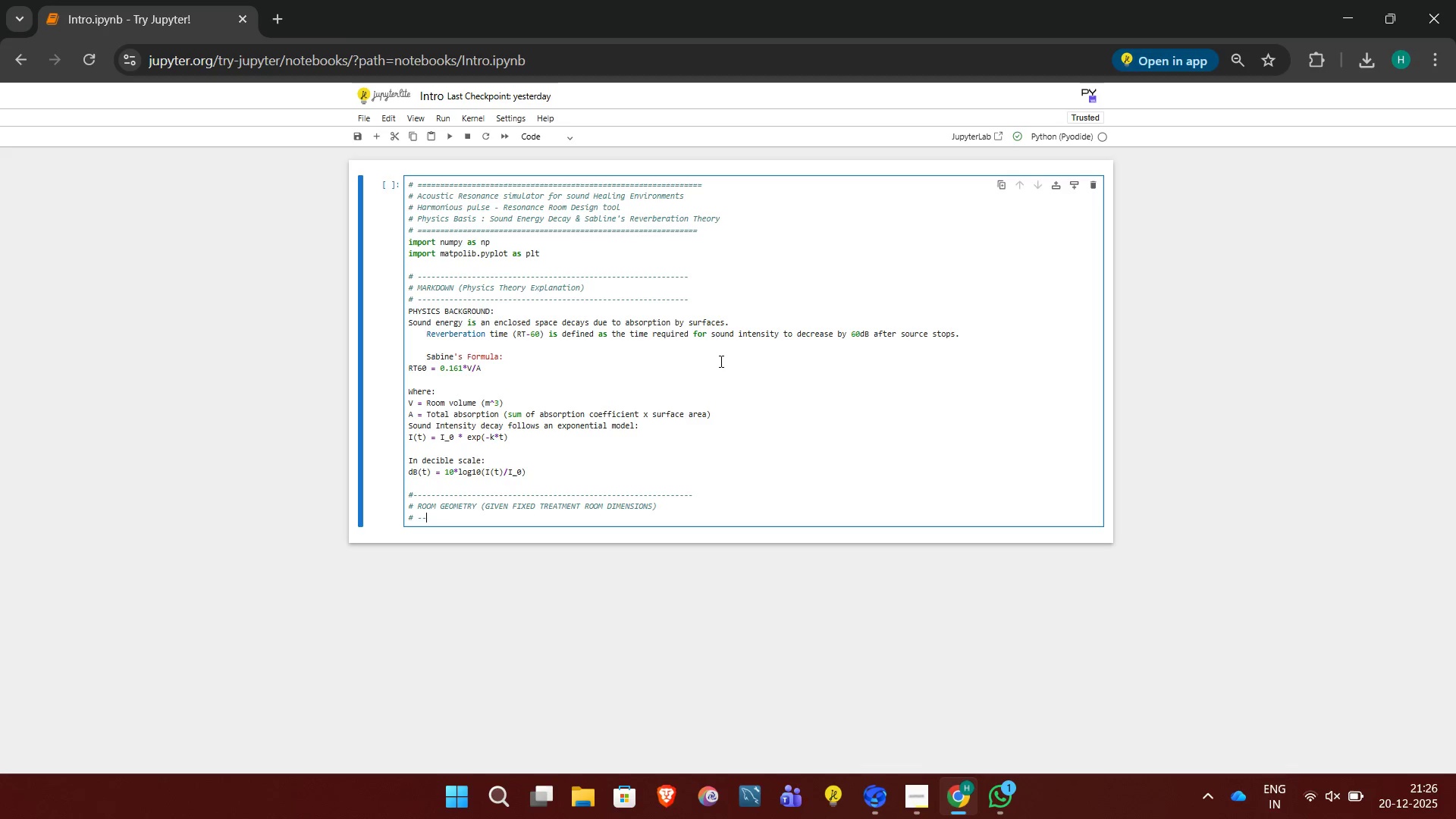 
key(Minus)
 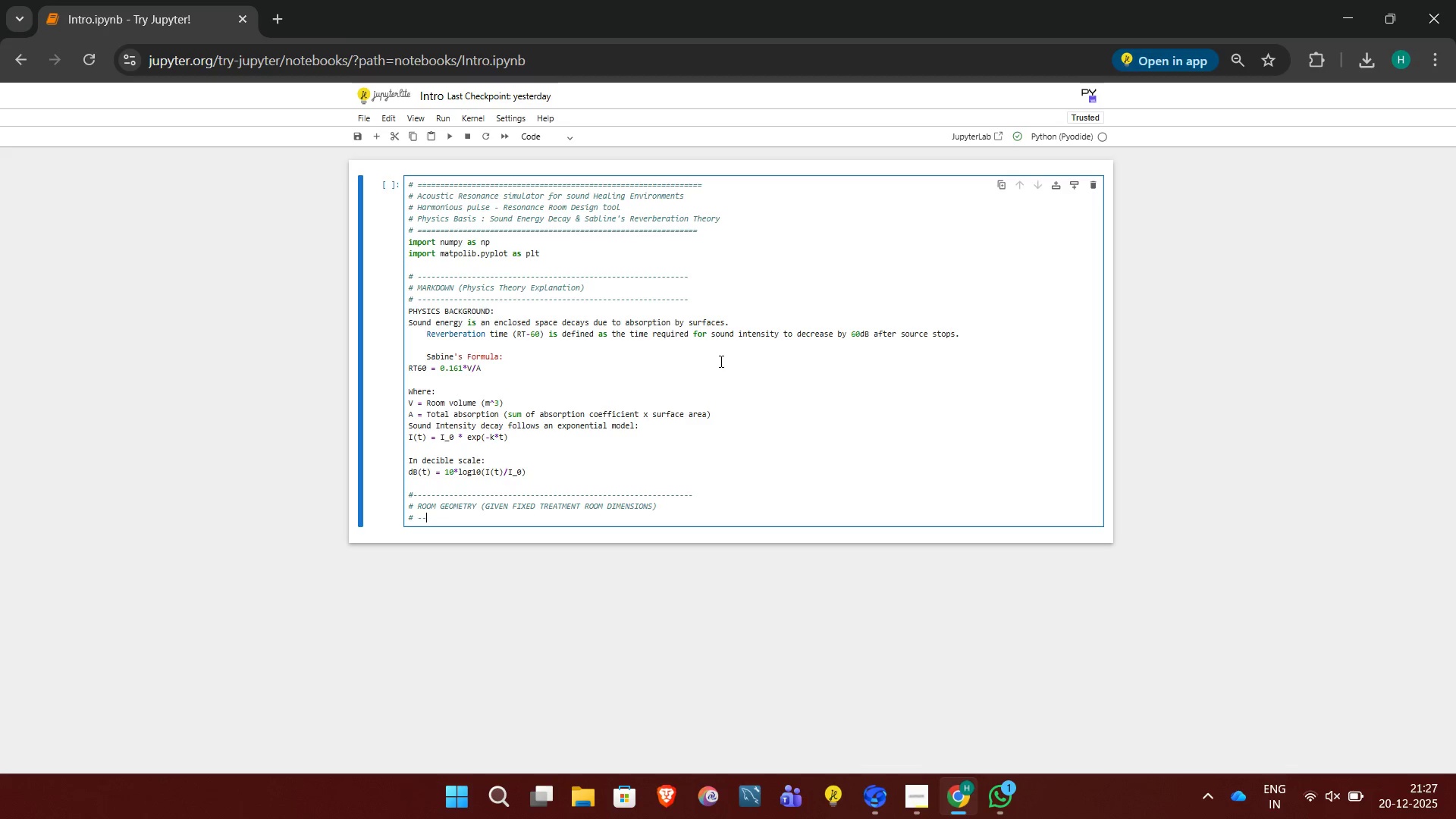 
key(Minus)
 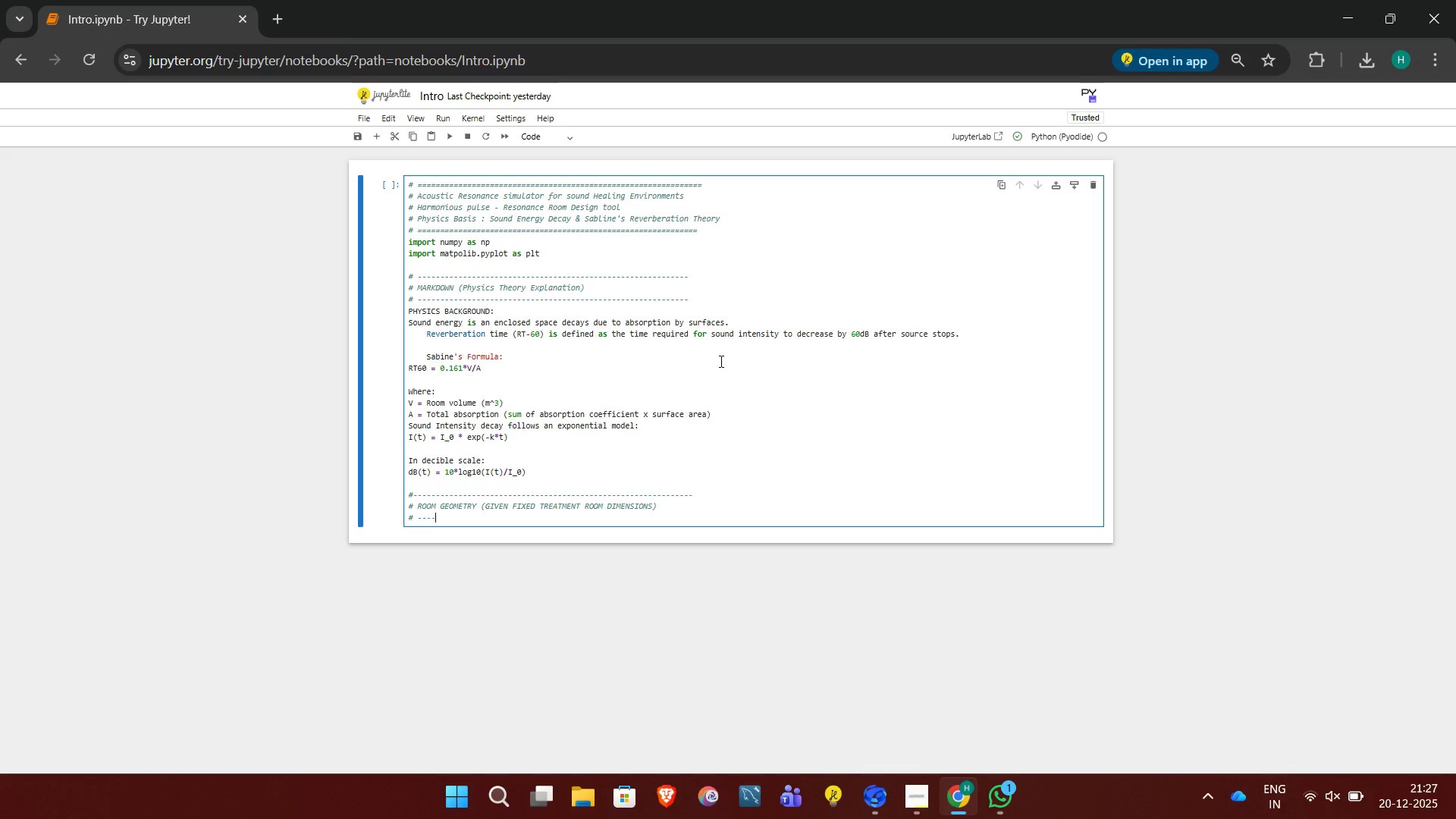 
key(Minus)
 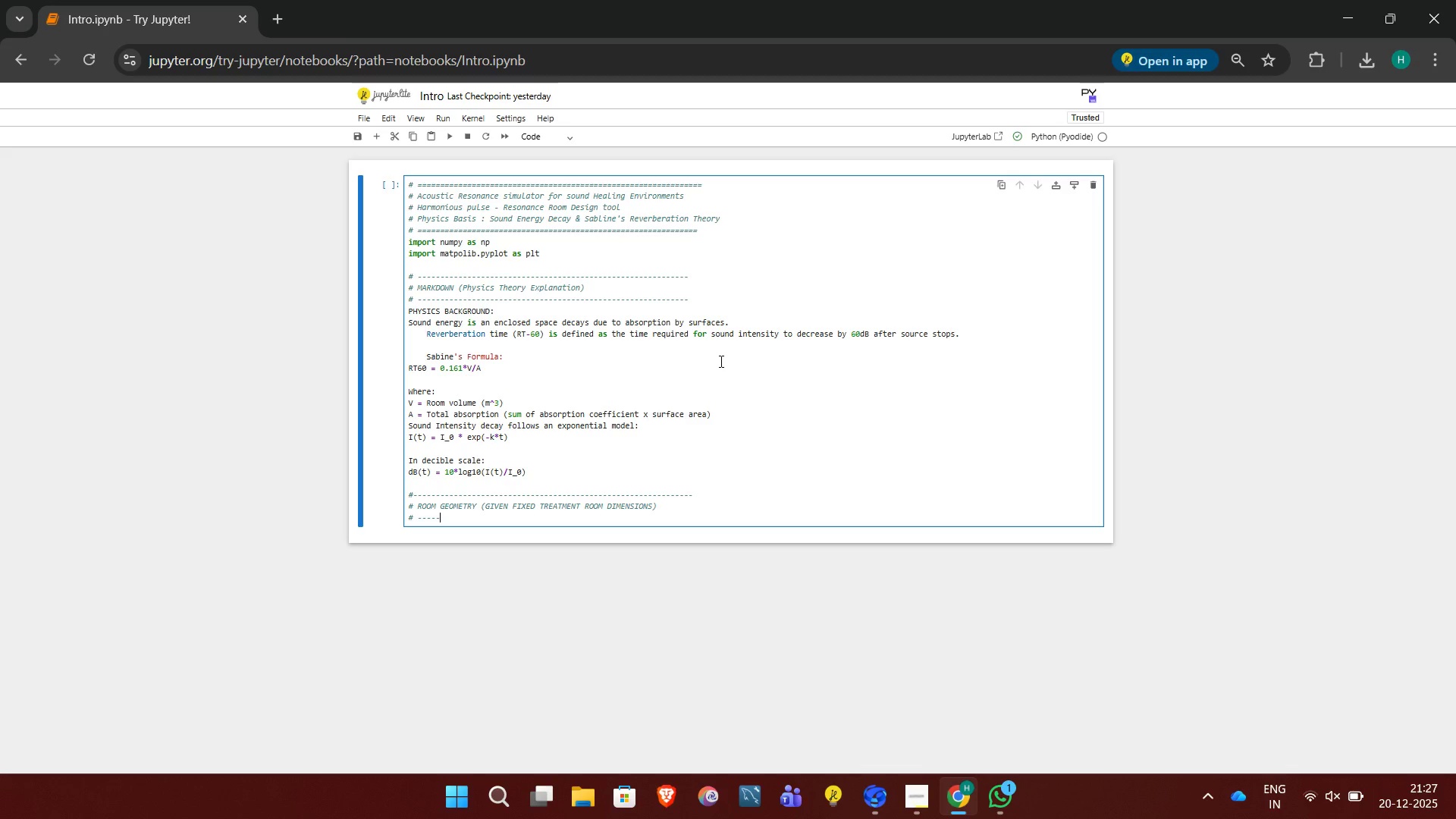 
key(Minus)
 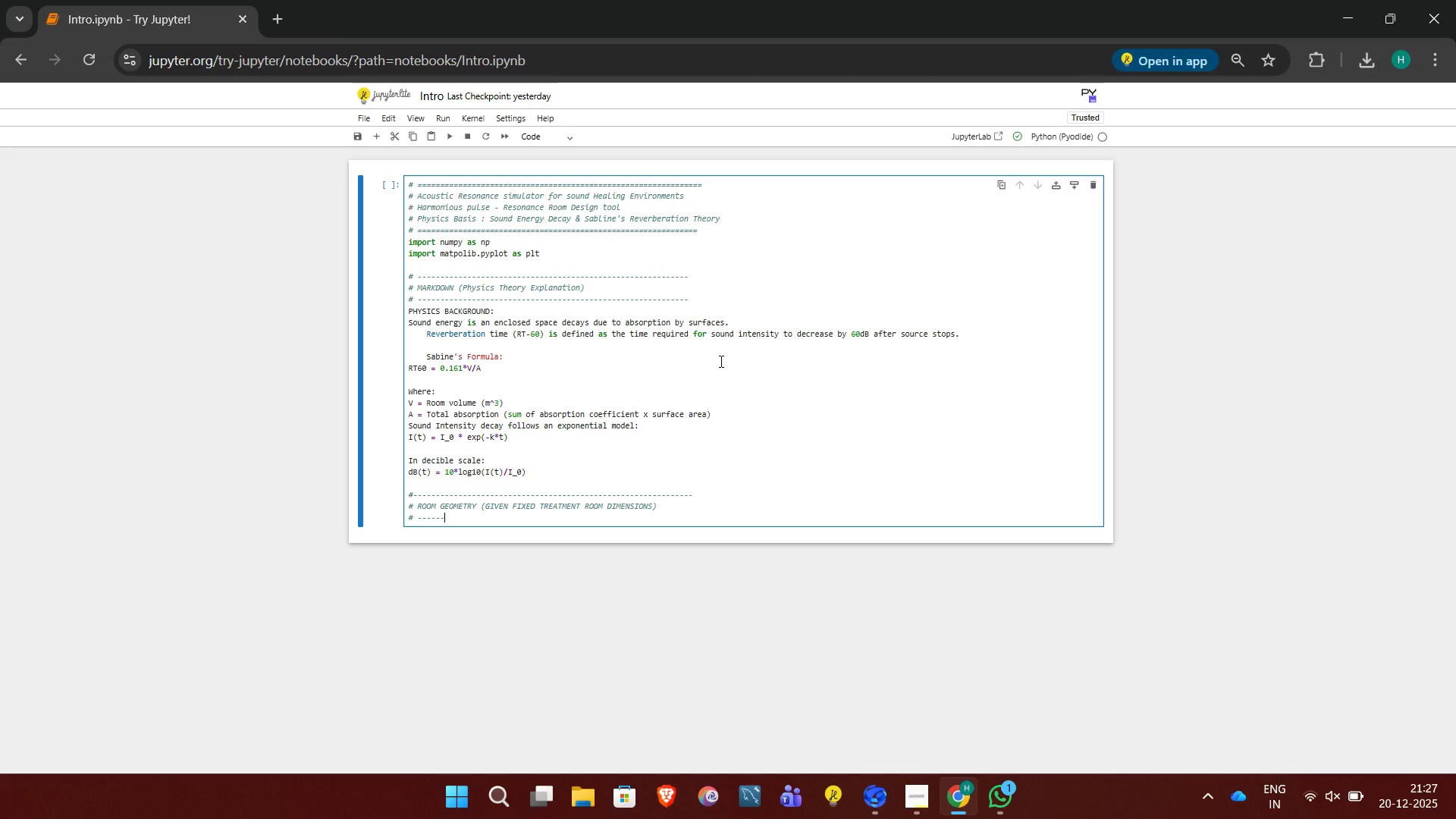 
key(Minus)
 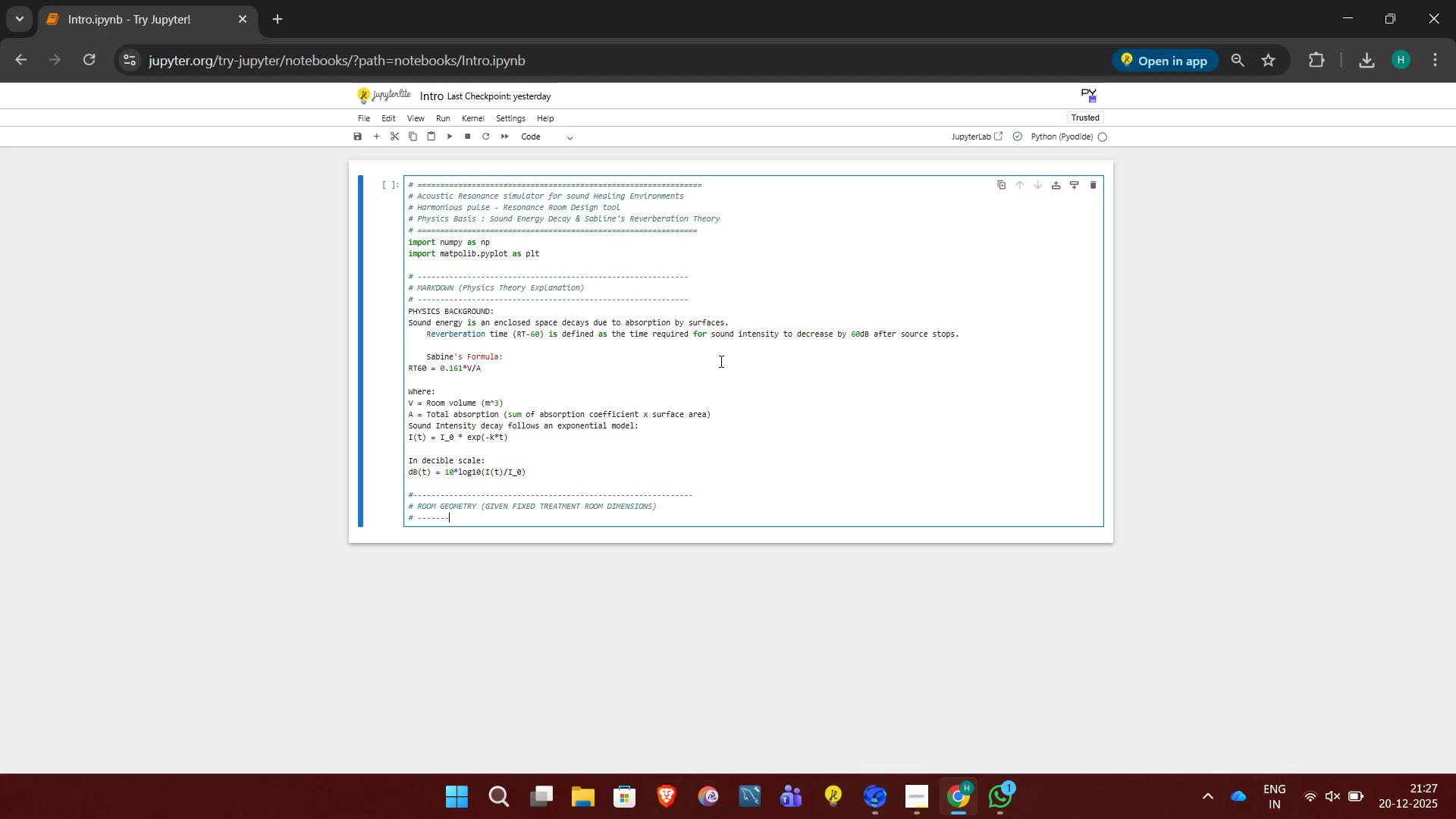 
key(Minus)
 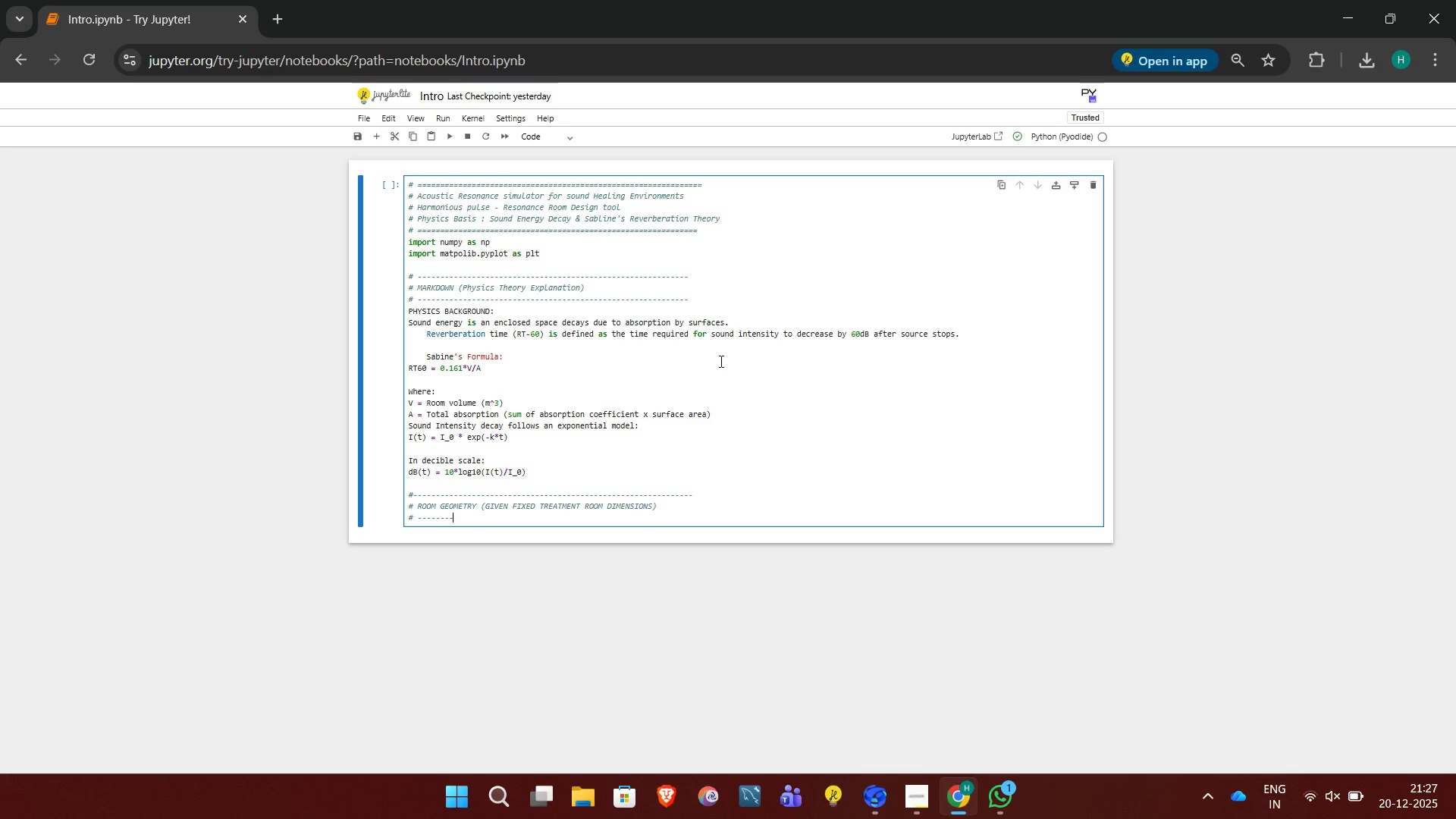 
key(Minus)
 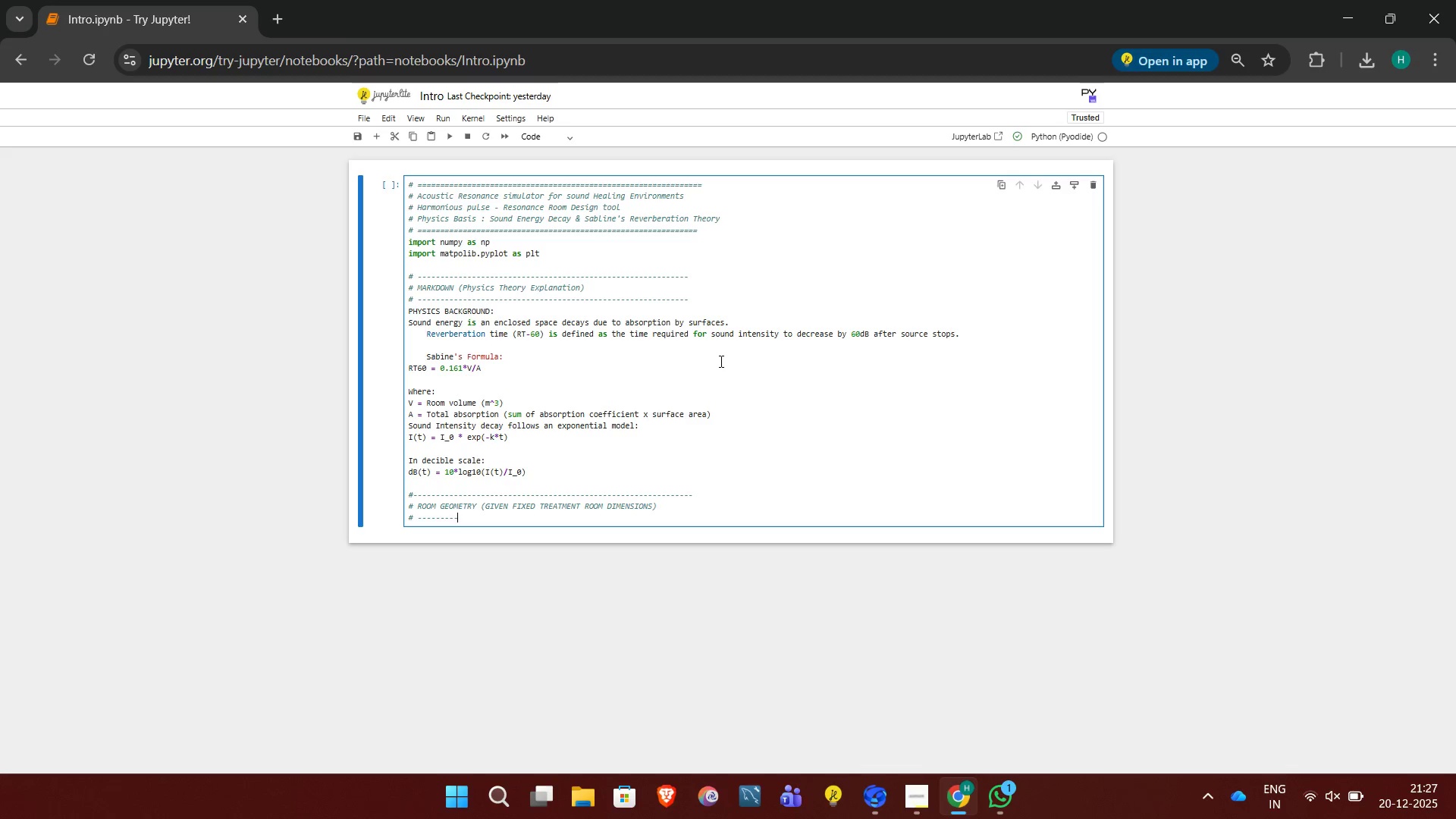 
key(Minus)
 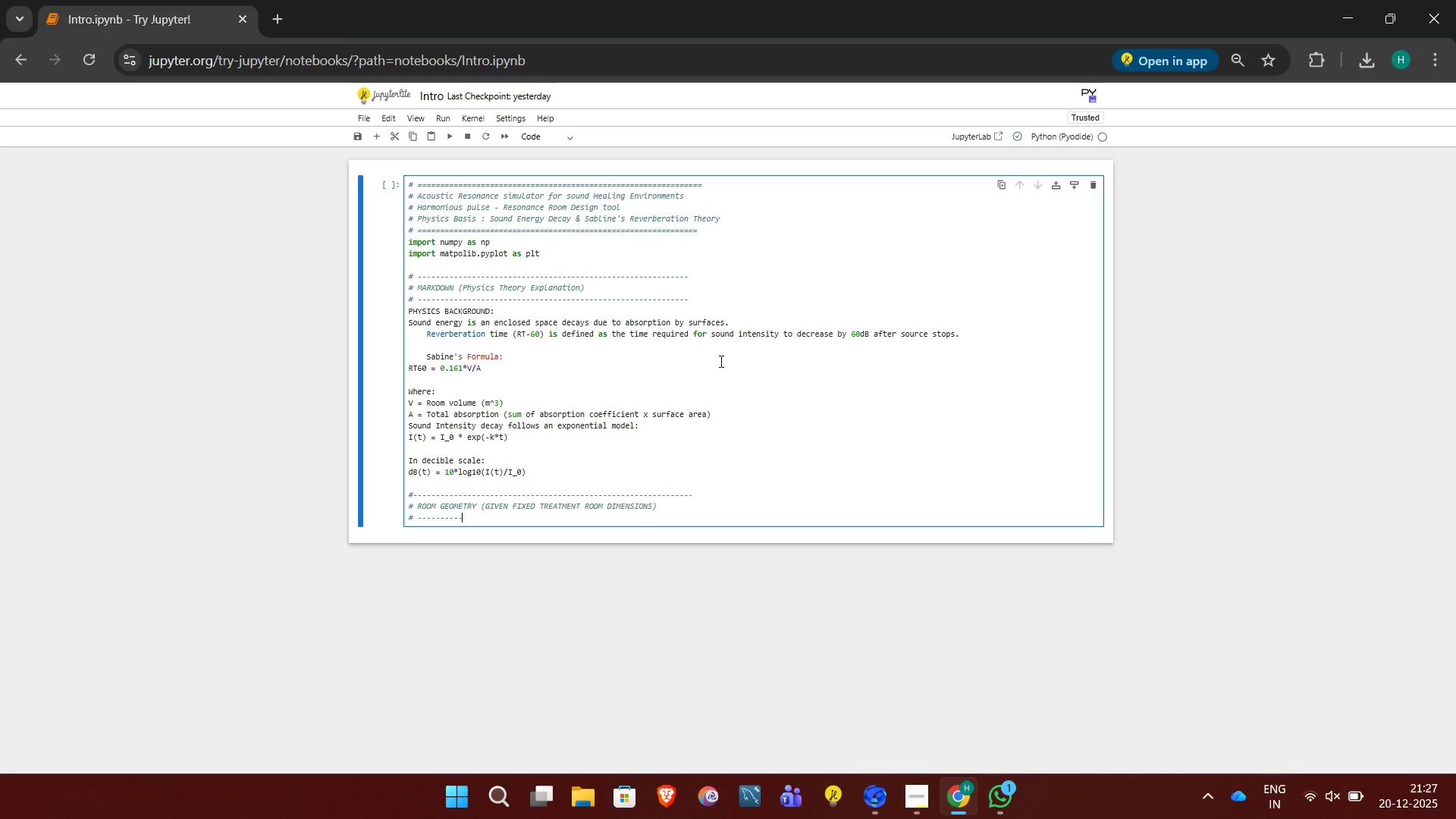 
key(Minus)
 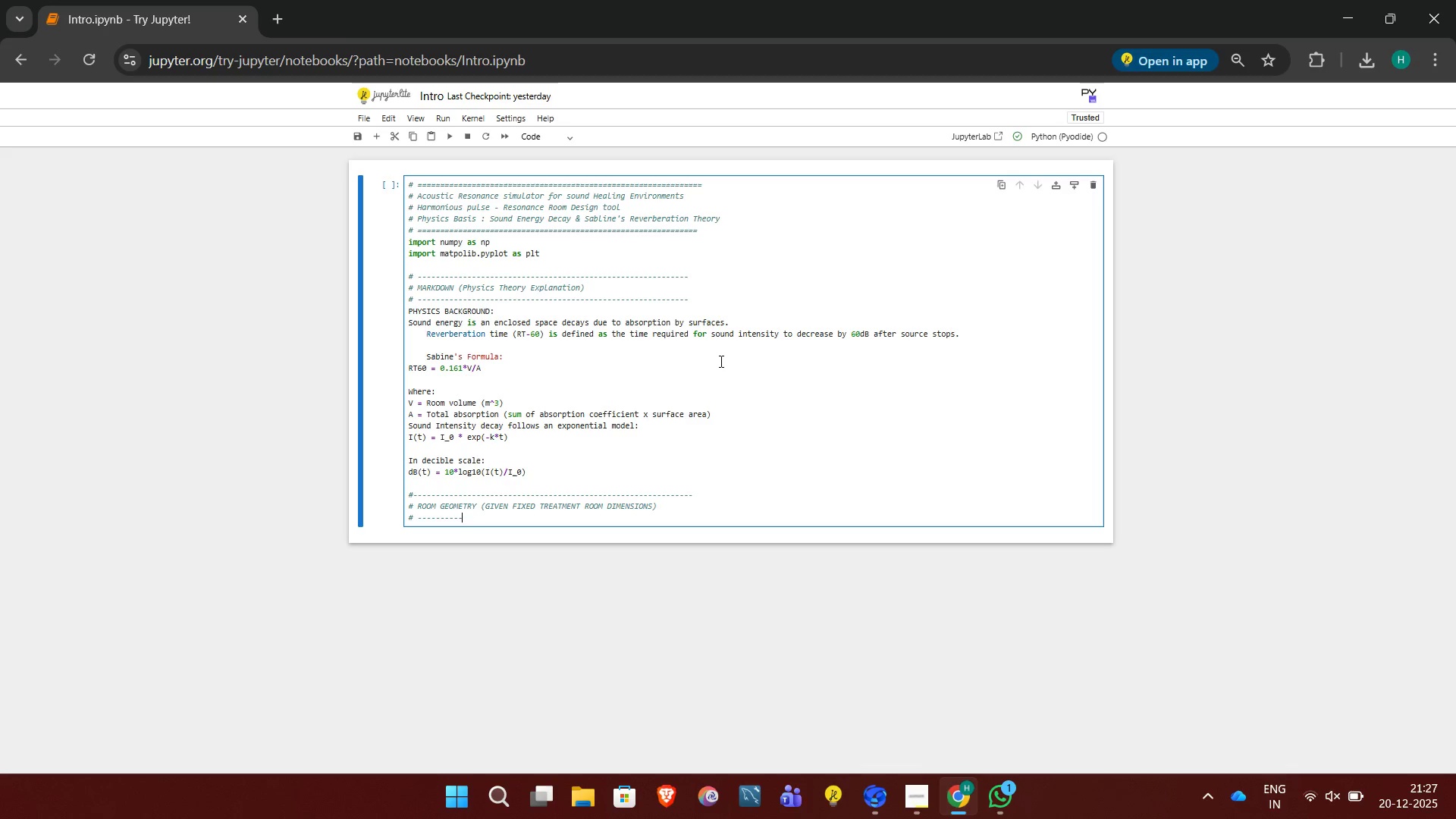 
key(Minus)
 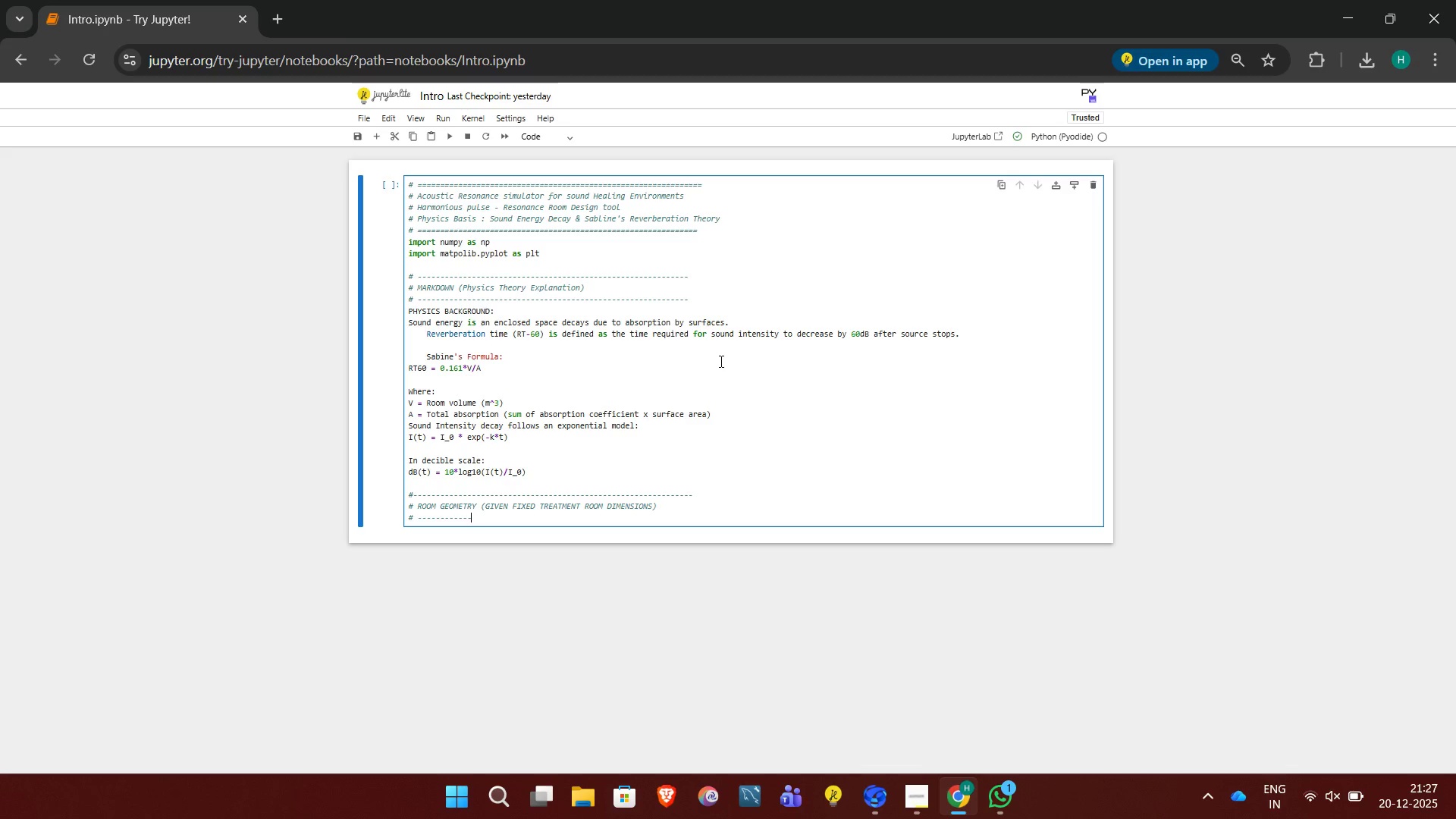 
key(Minus)
 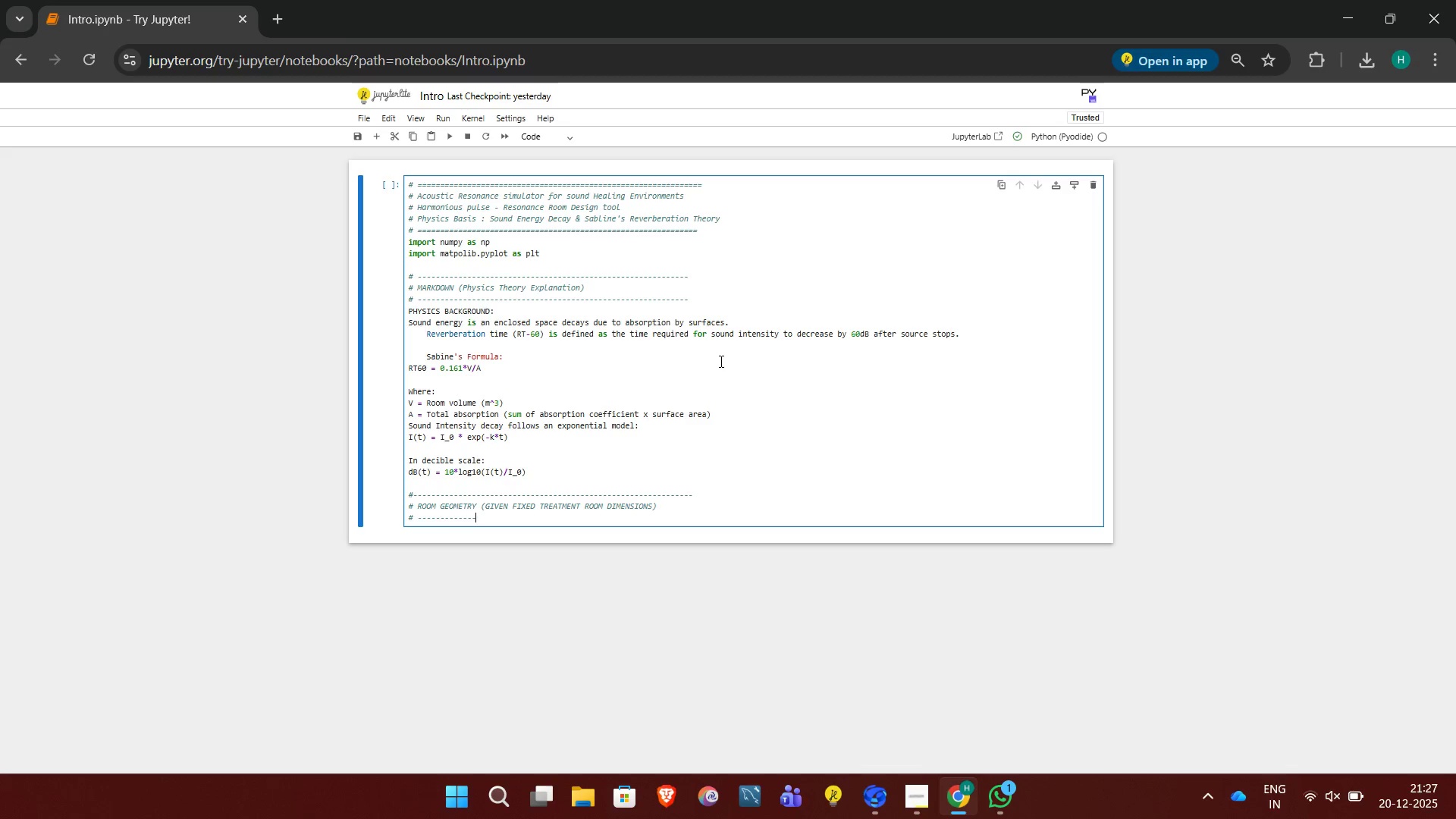 
key(Minus)
 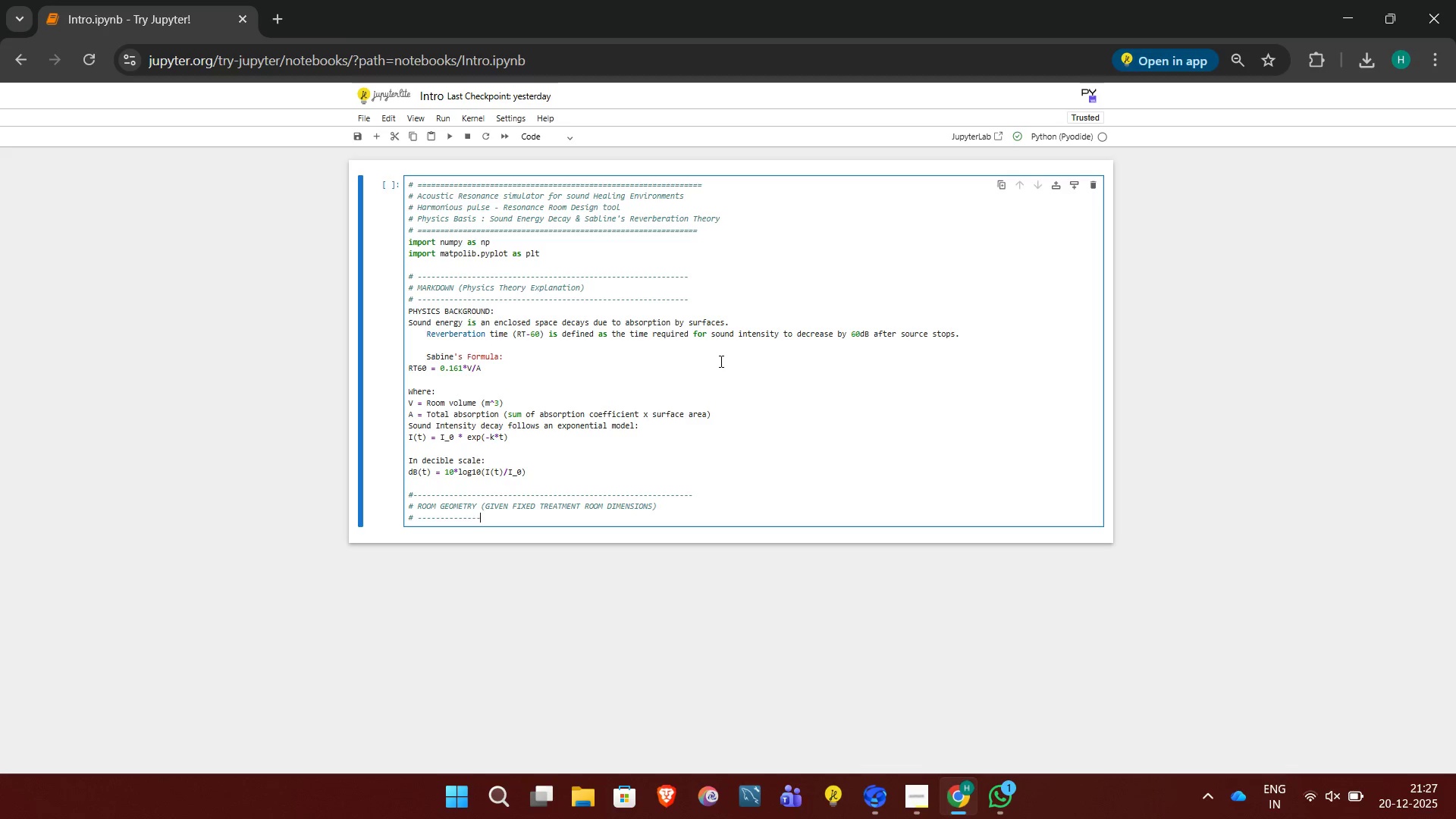 
key(Minus)
 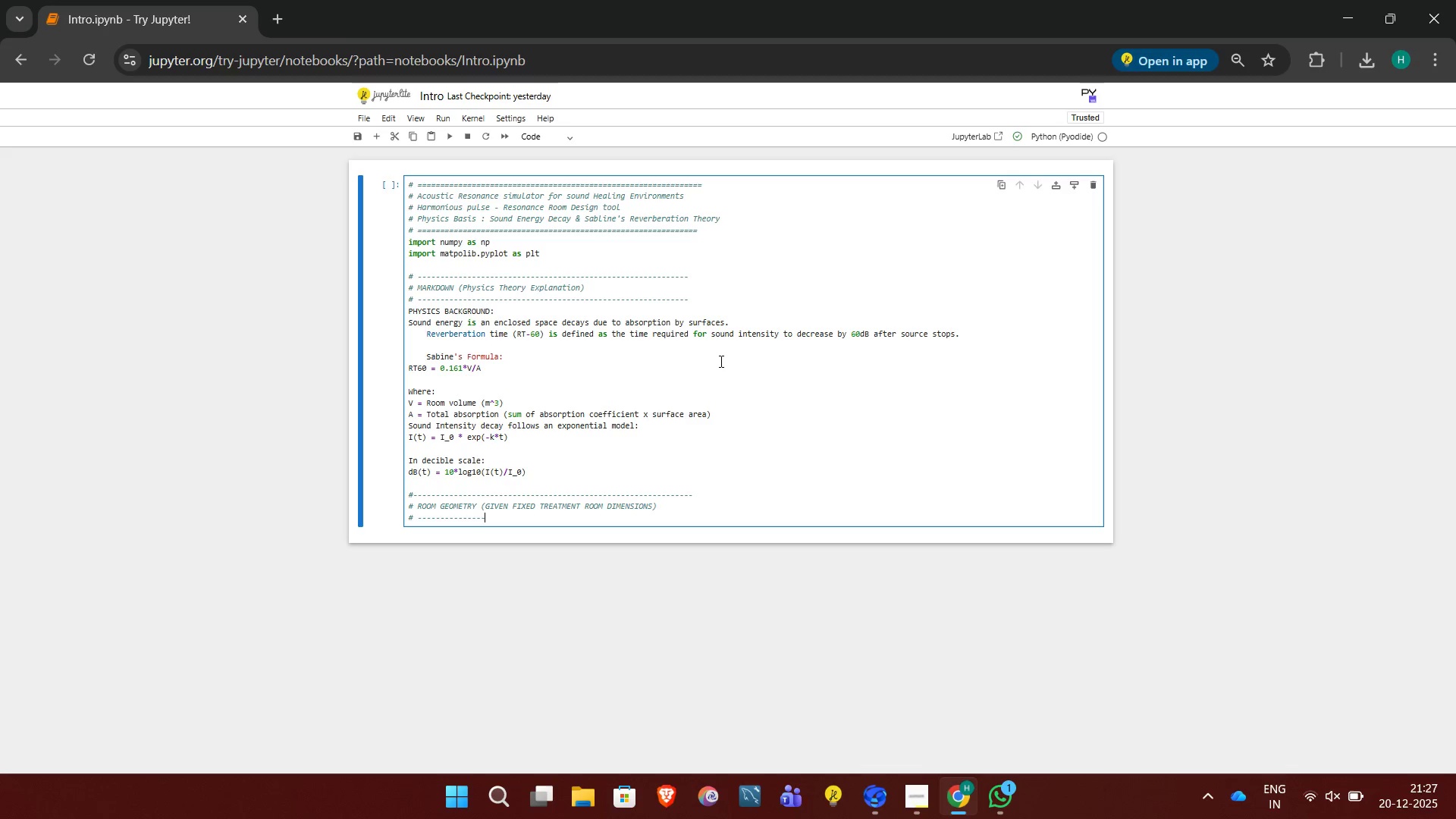 
key(Minus)
 